 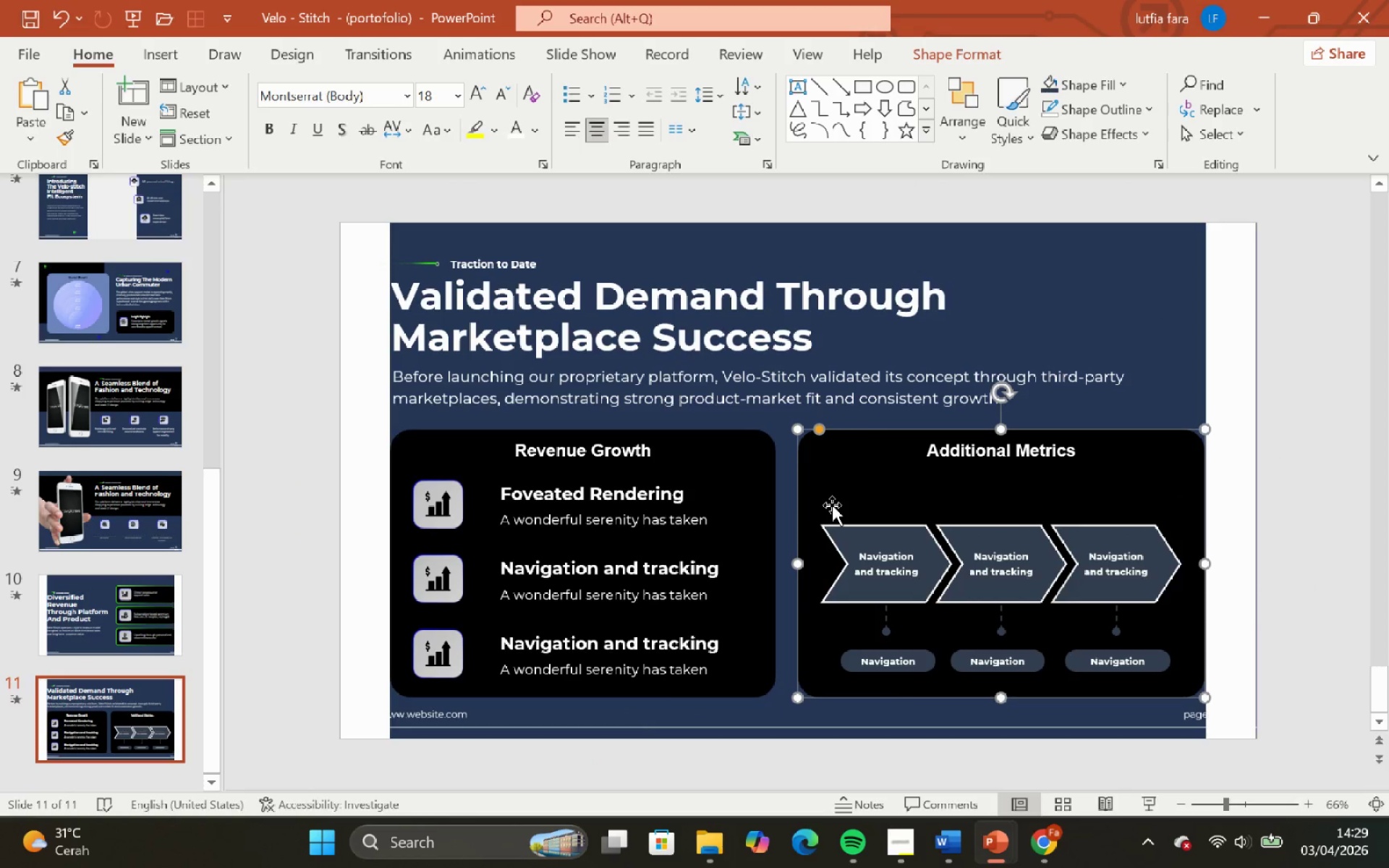 
left_click_drag(start_coordinate=[797, 562], to_coordinate=[804, 561])
 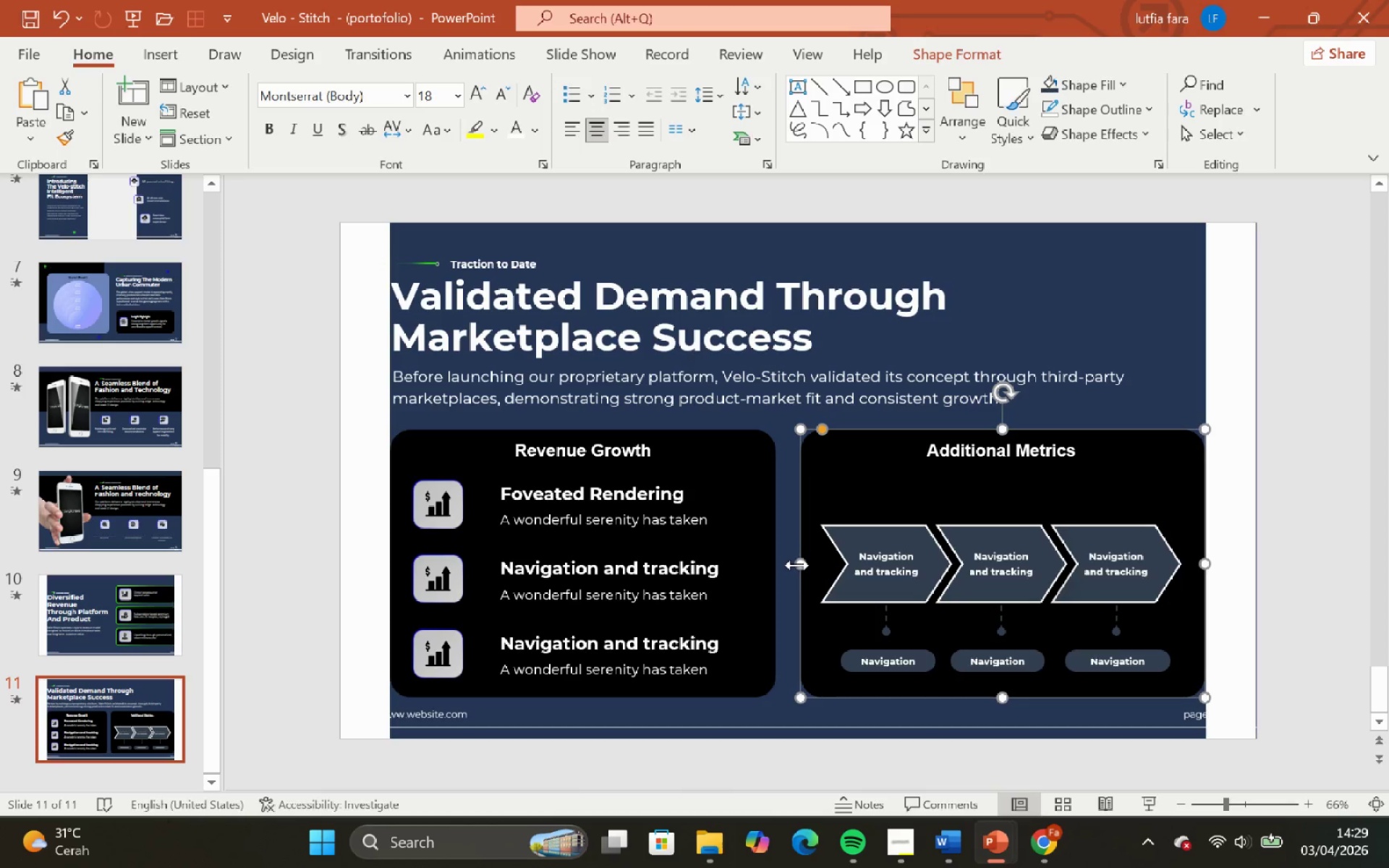 
key(Control+ControlLeft)
 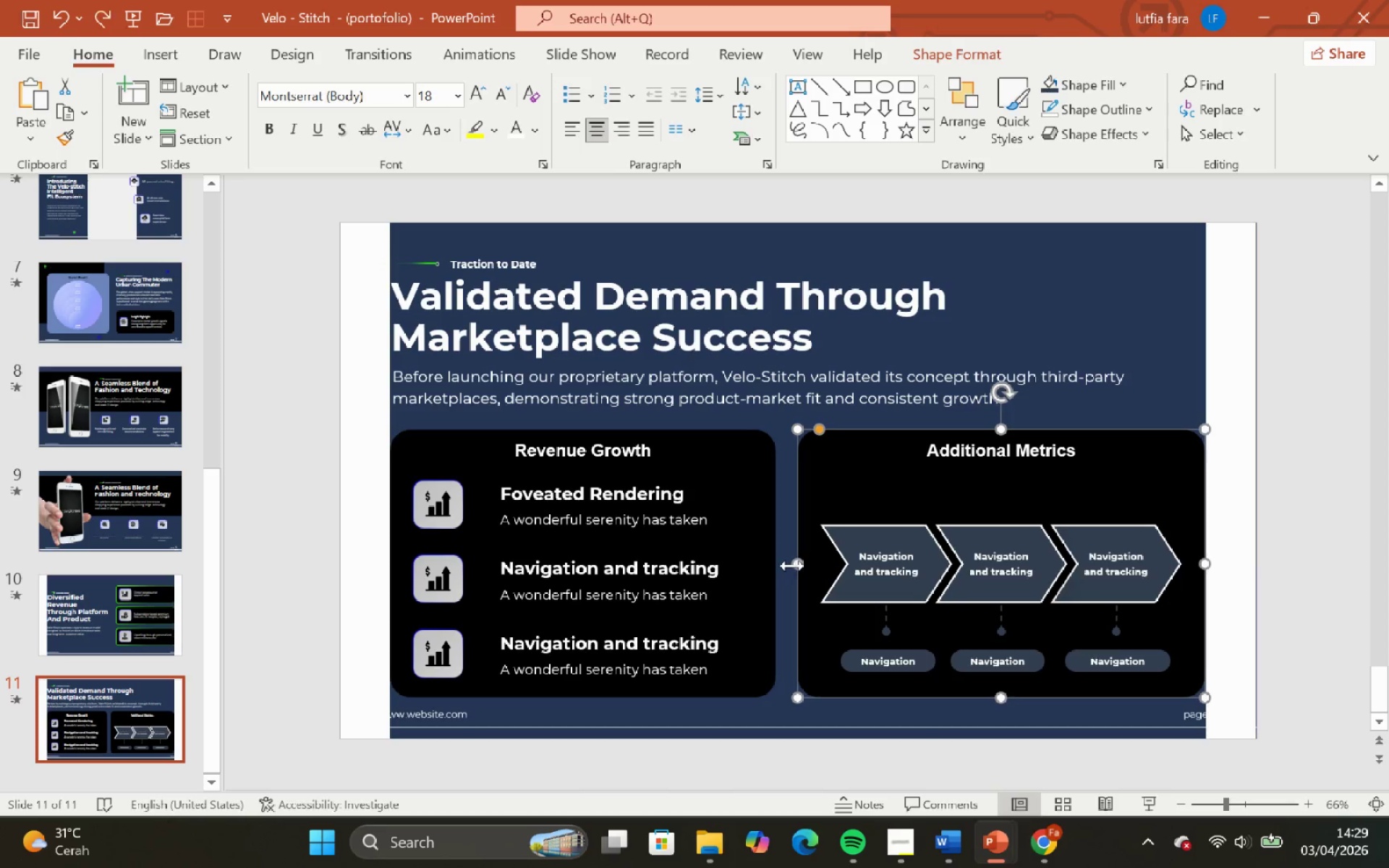 
key(Control+Z)
 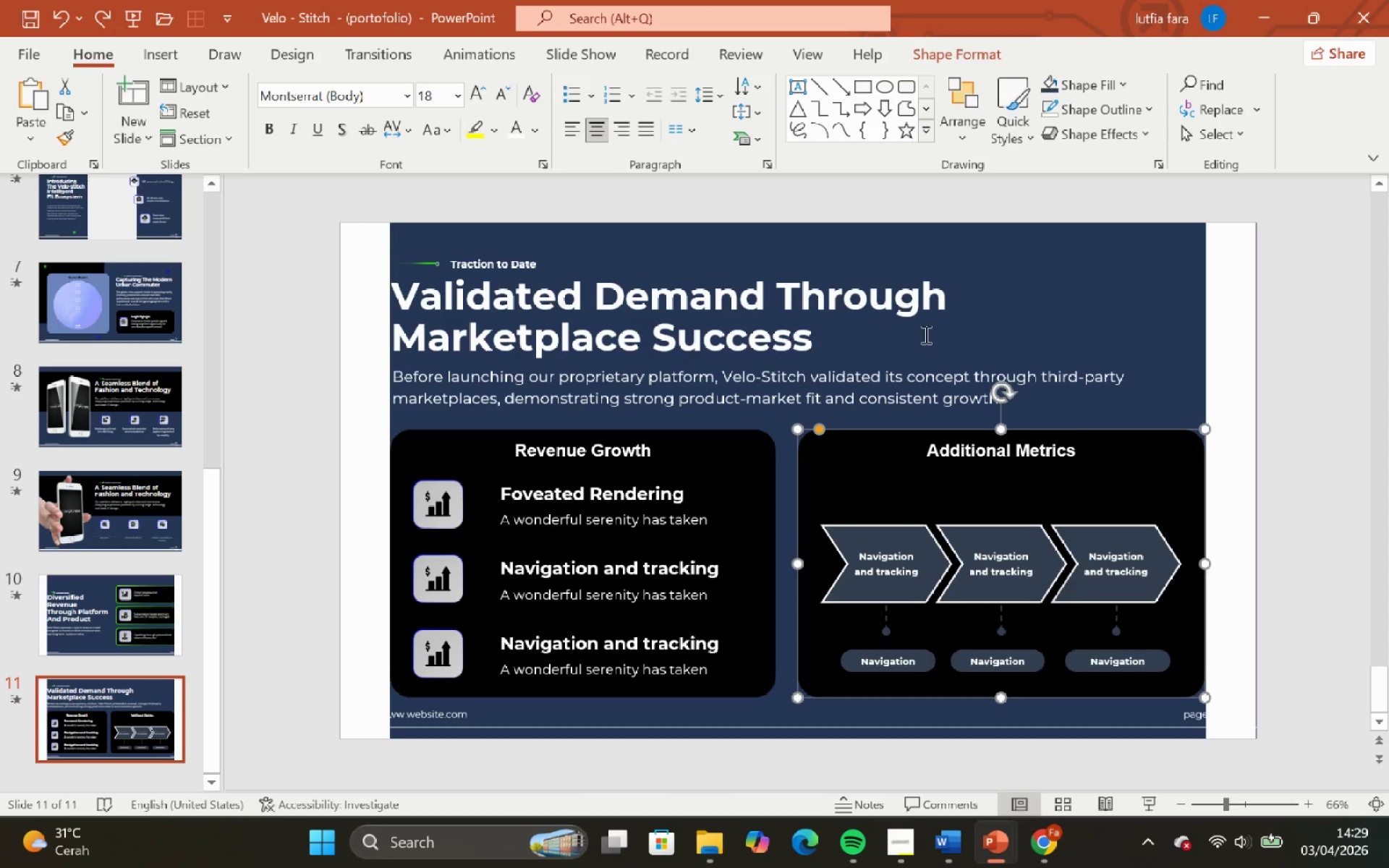 
left_click([1006, 284])
 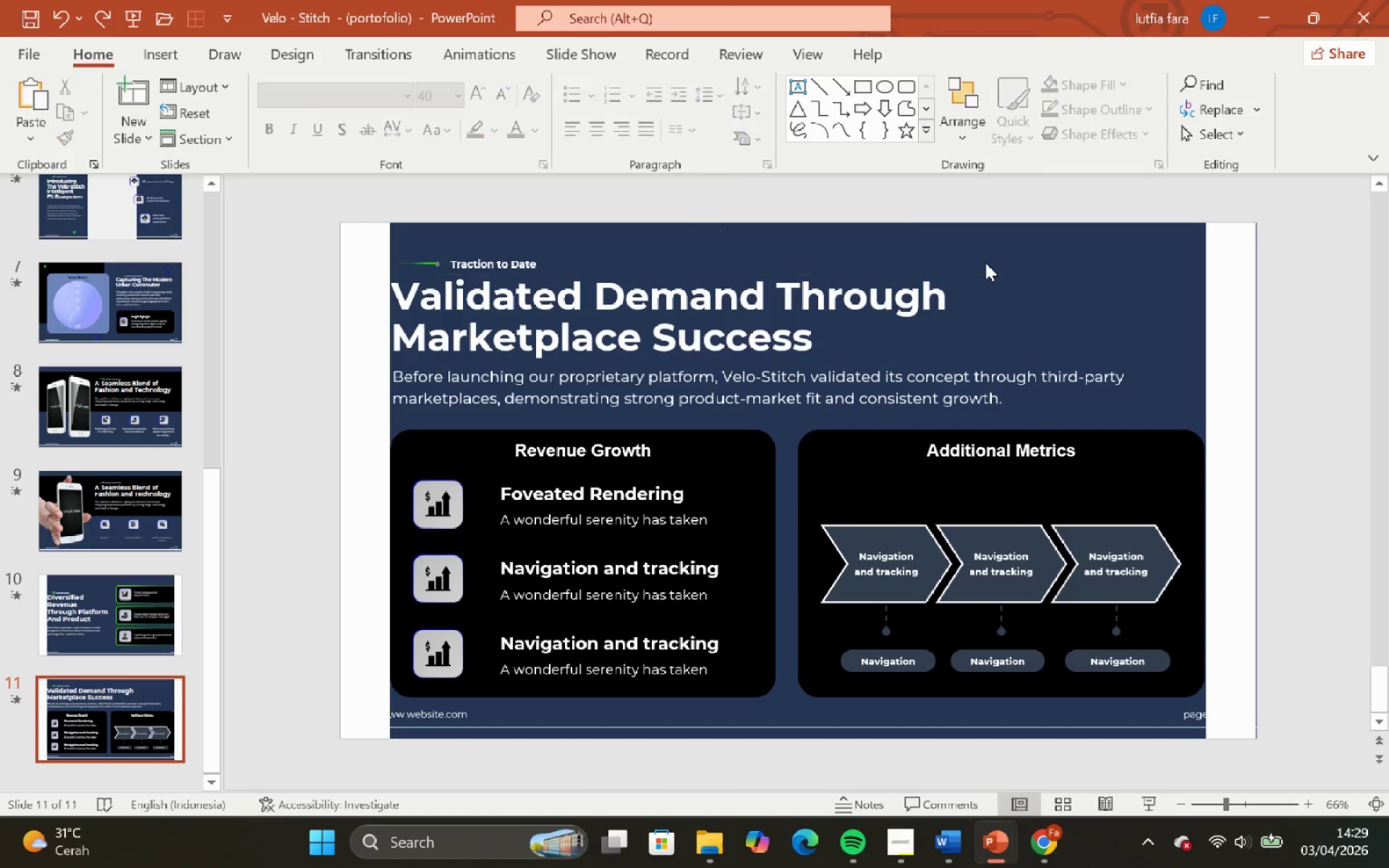 
double_click([985, 294])
 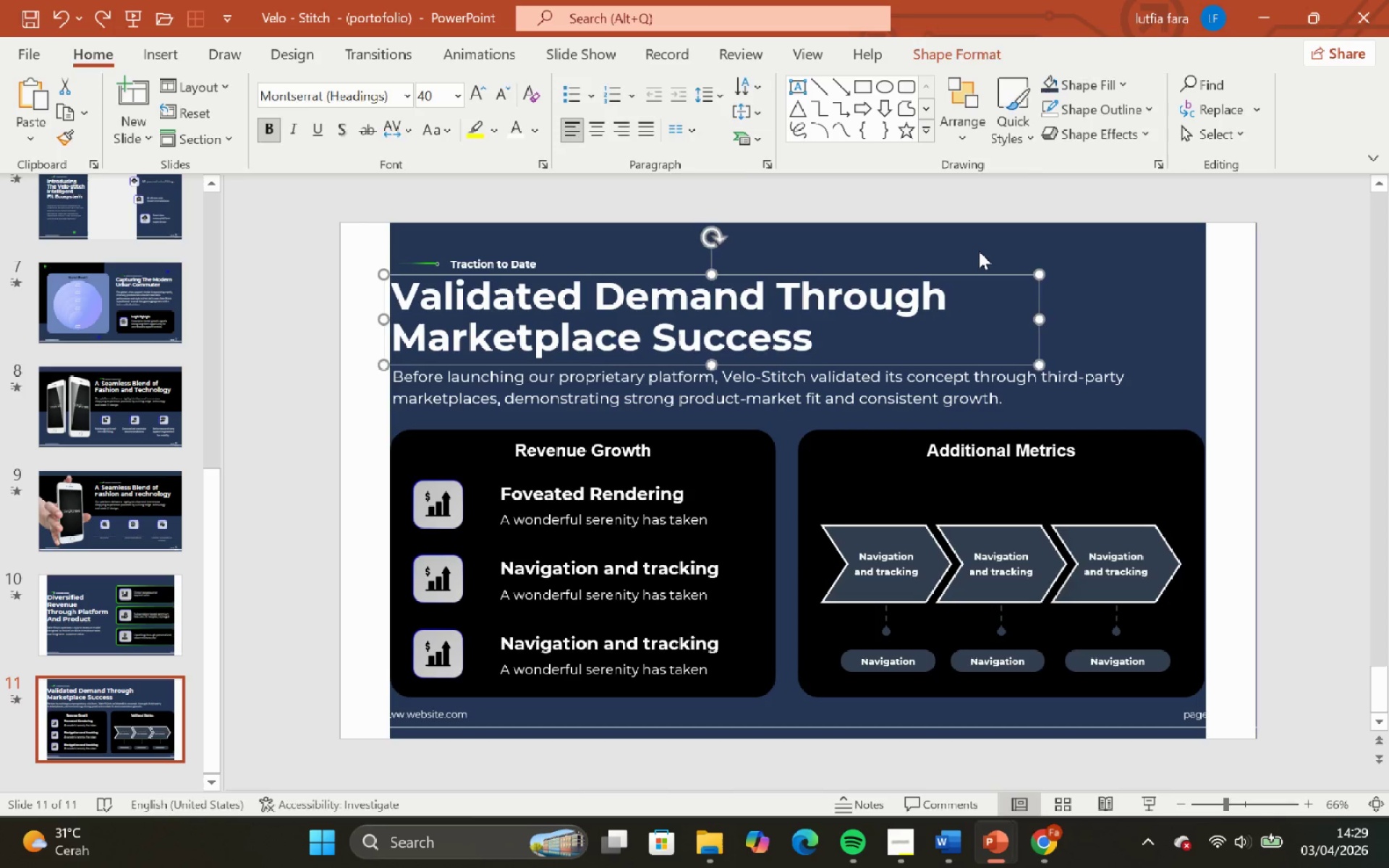 
triple_click([979, 251])
 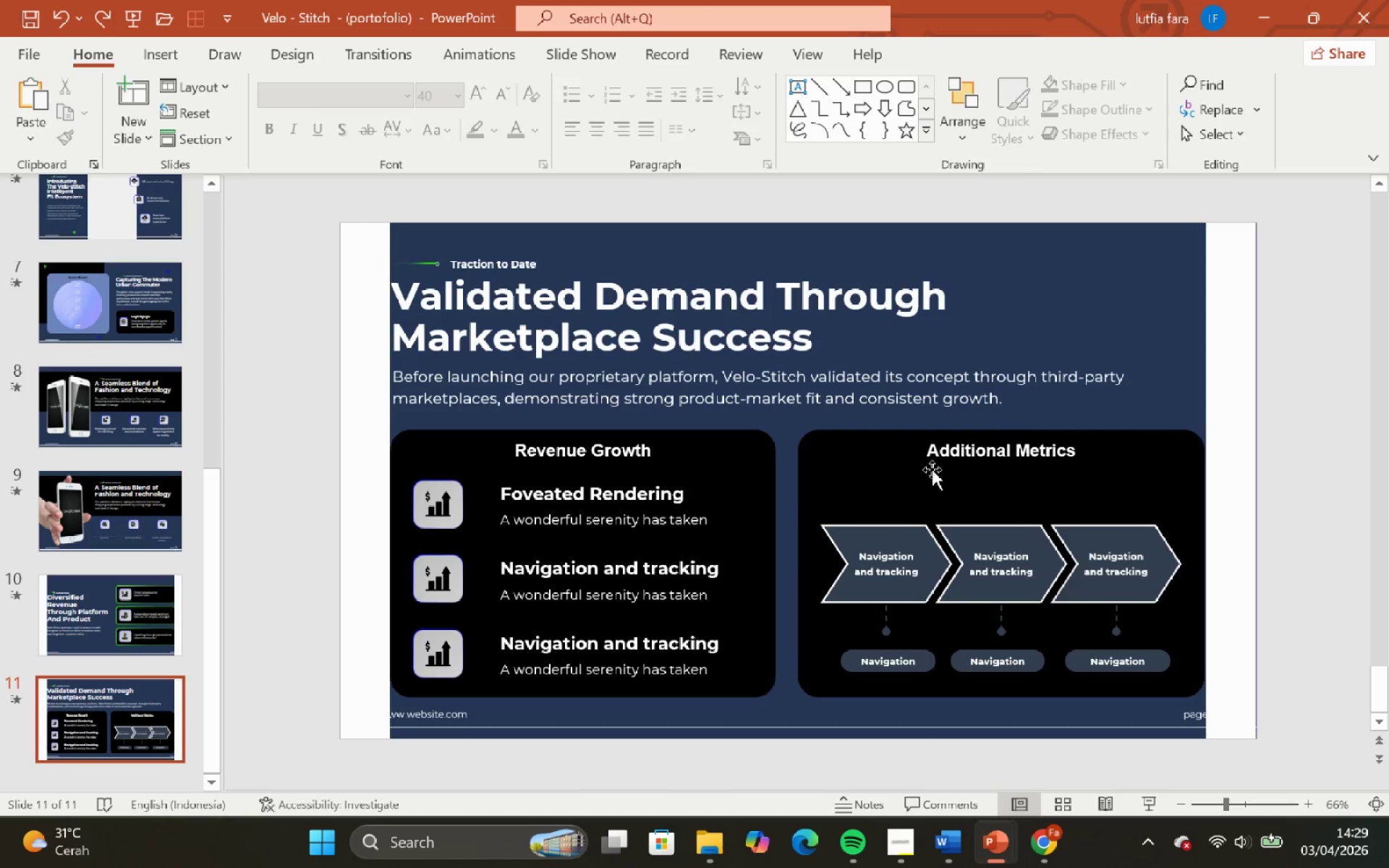 
left_click([931, 451])
 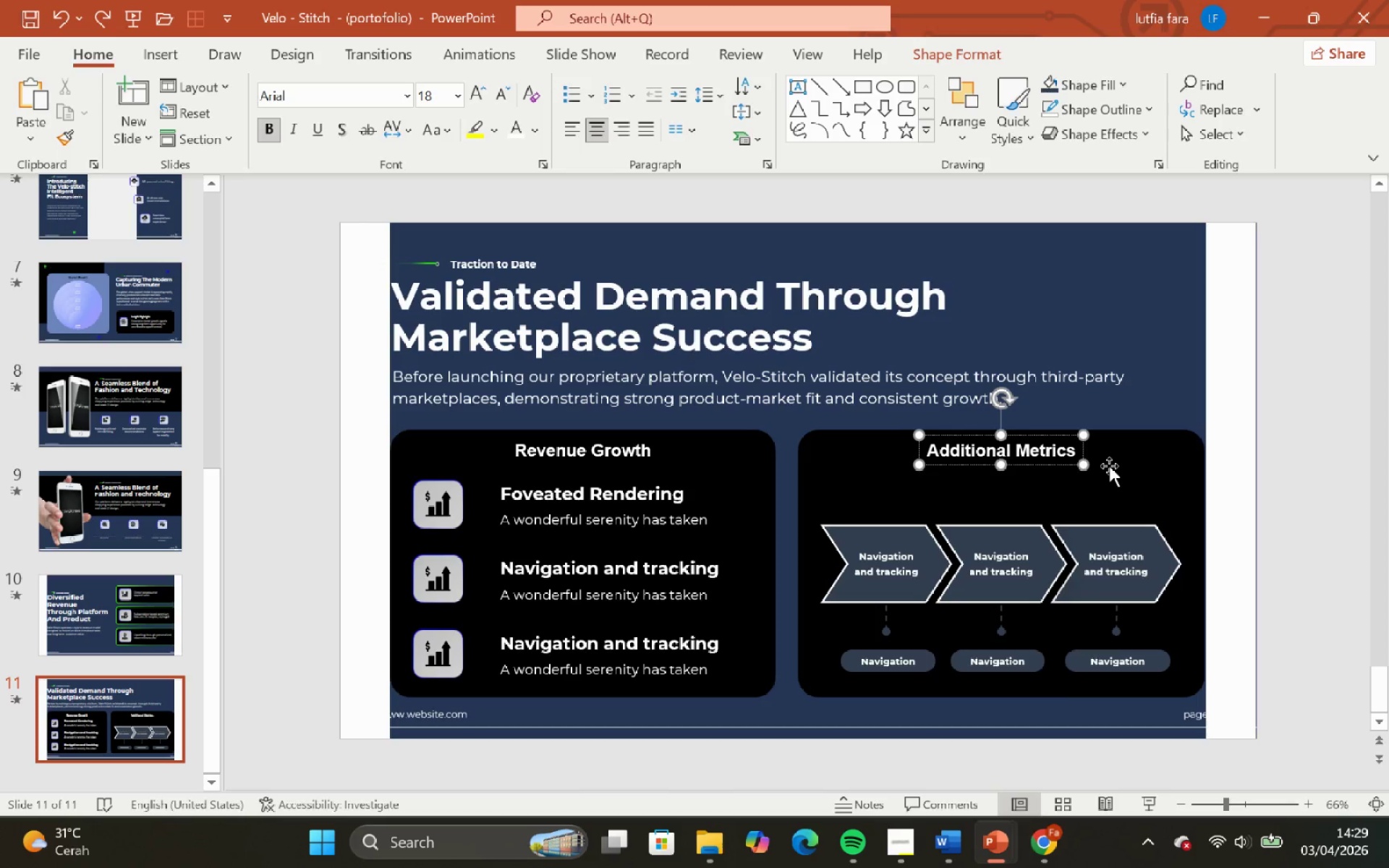 
key(Shift+ShiftLeft)
 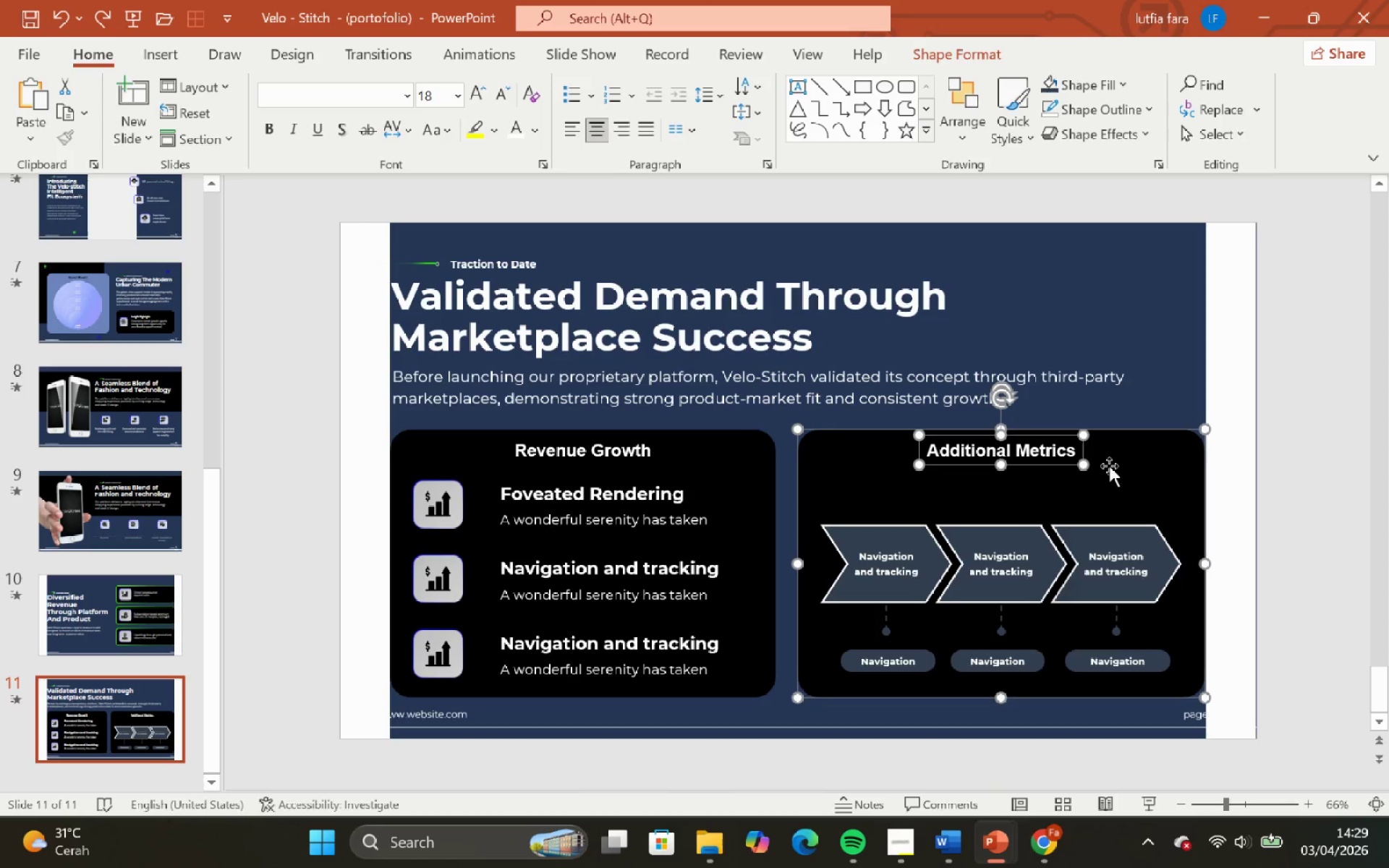 
left_click([1109, 466])
 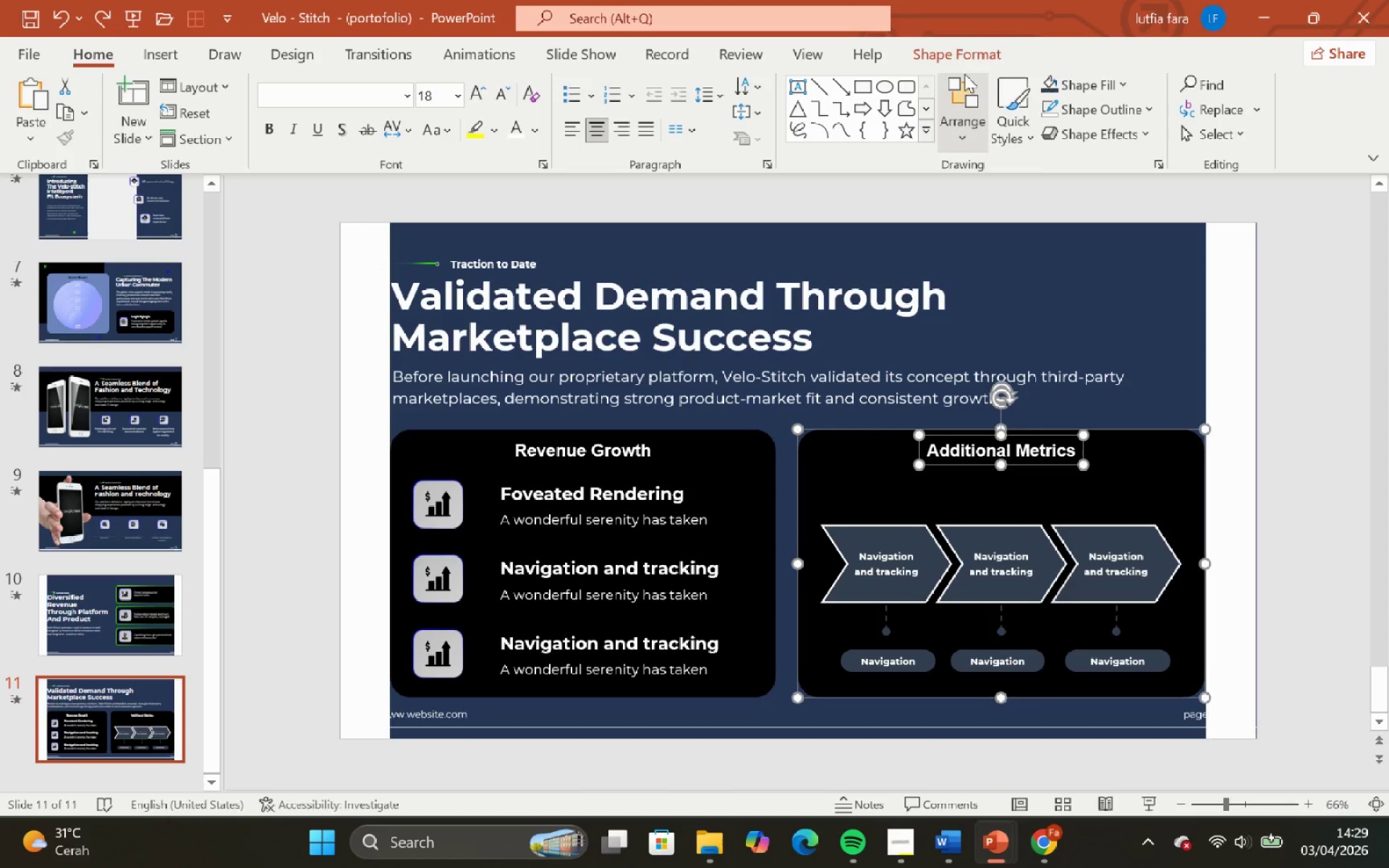 
left_click([959, 46])
 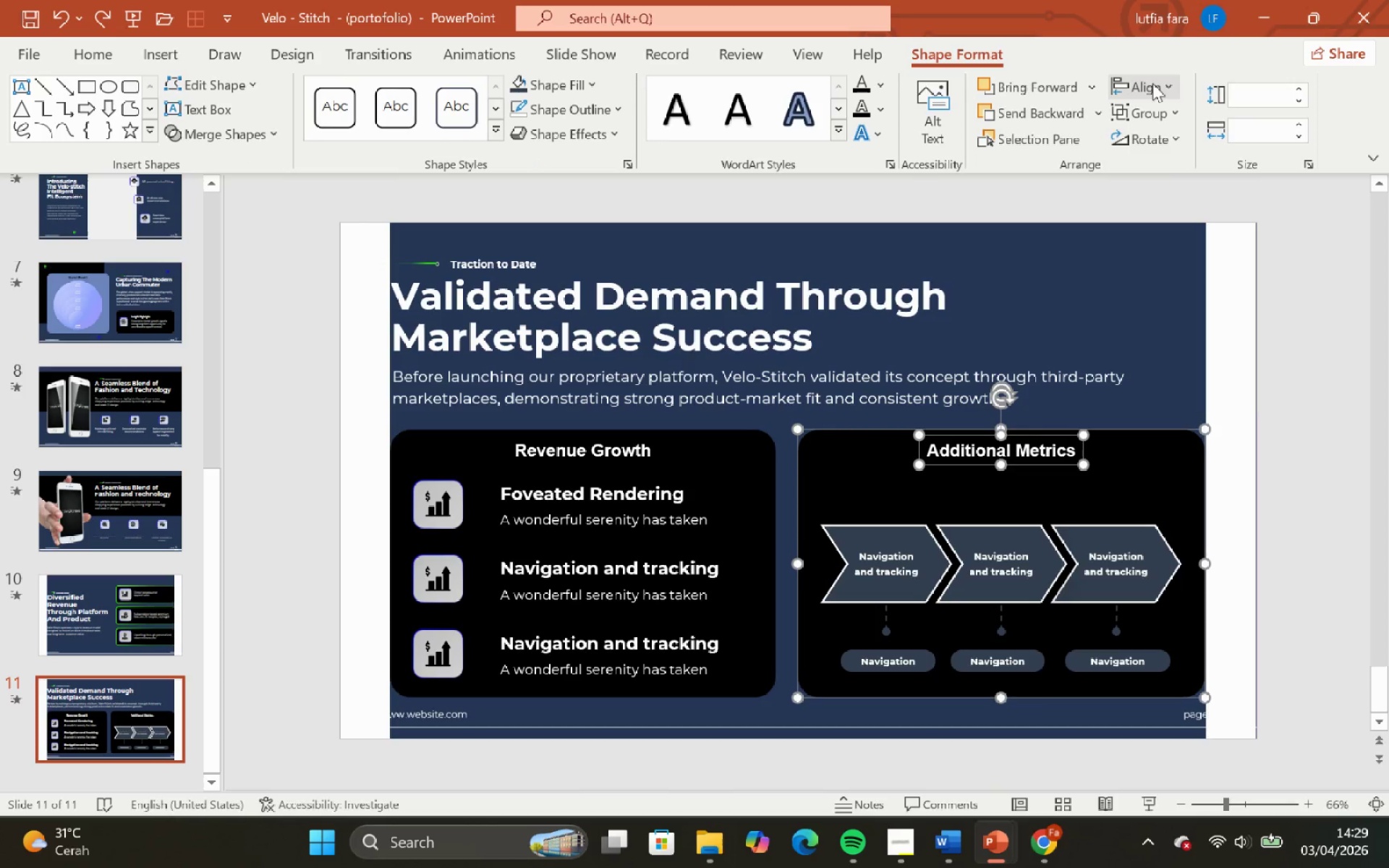 
left_click([1152, 83])
 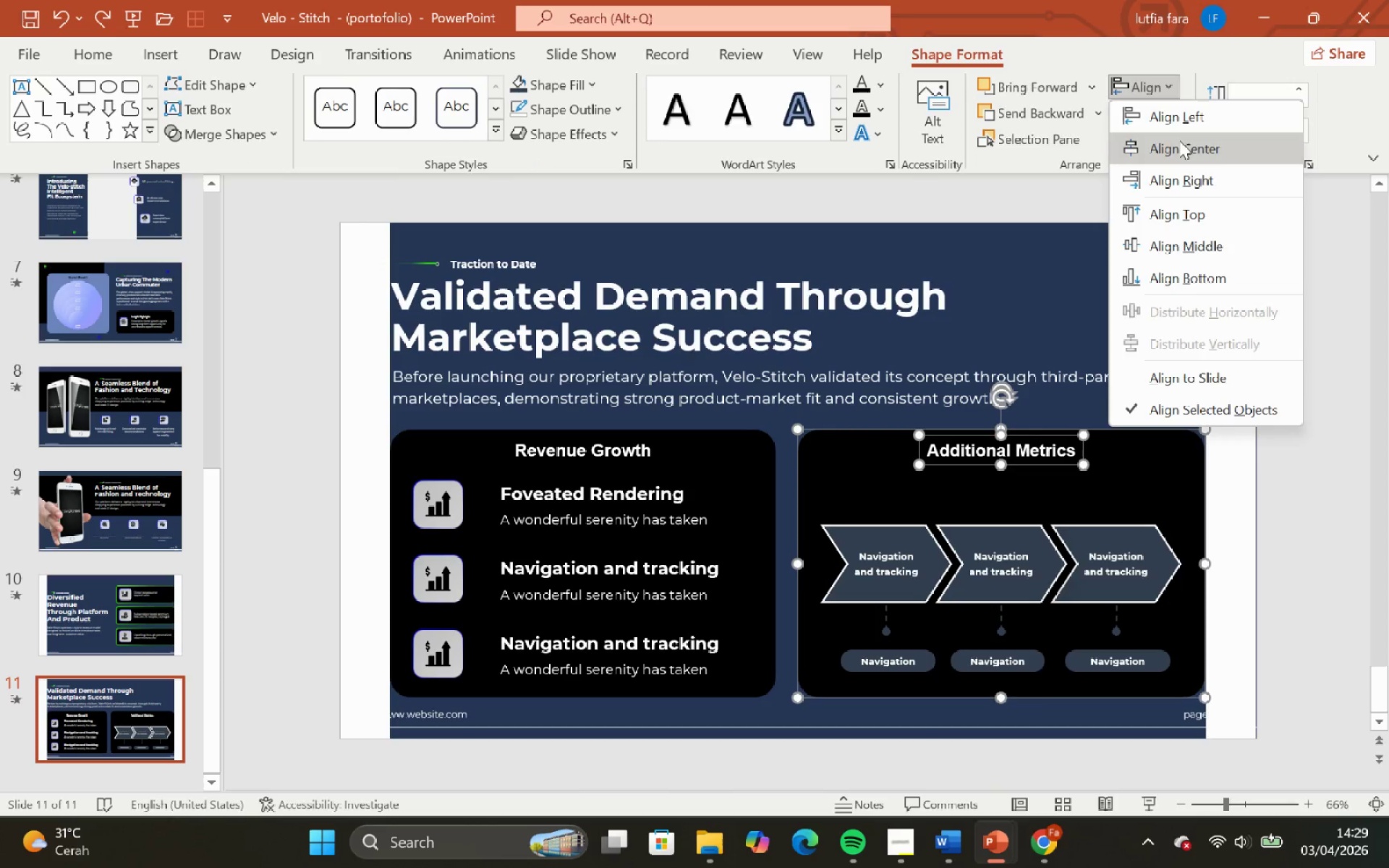 
left_click([1179, 140])
 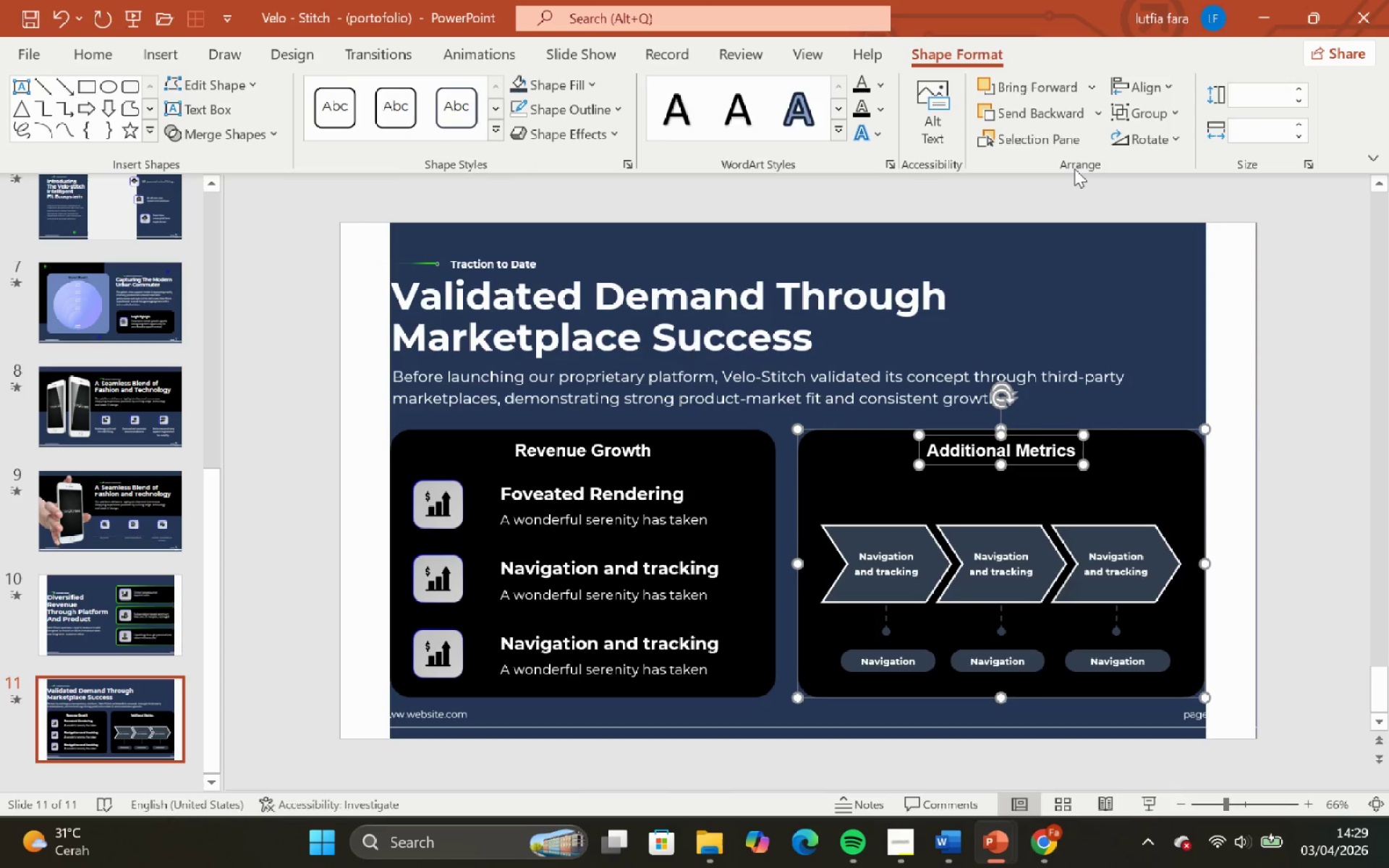 
left_click([1075, 169])
 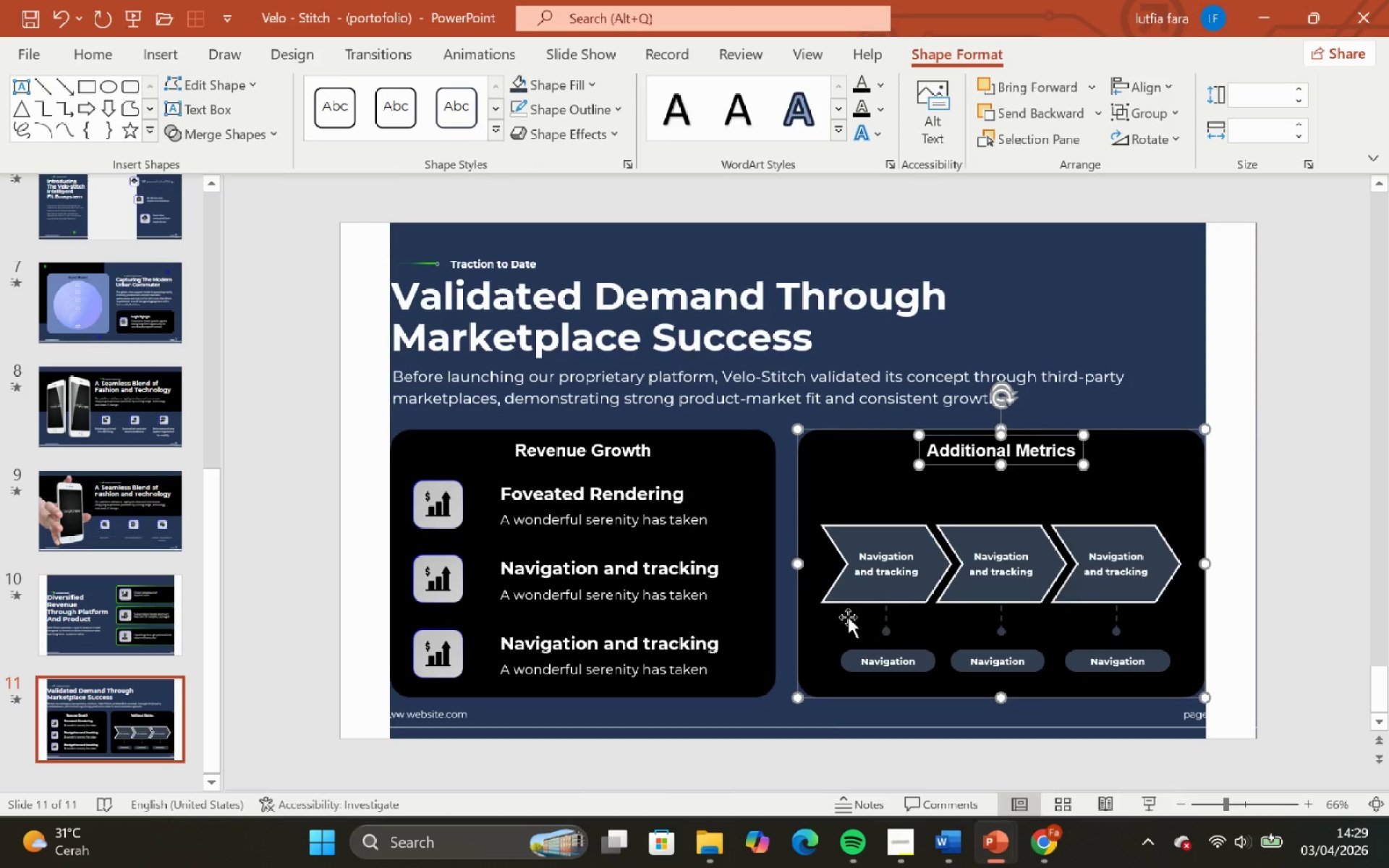 
left_click([828, 730])
 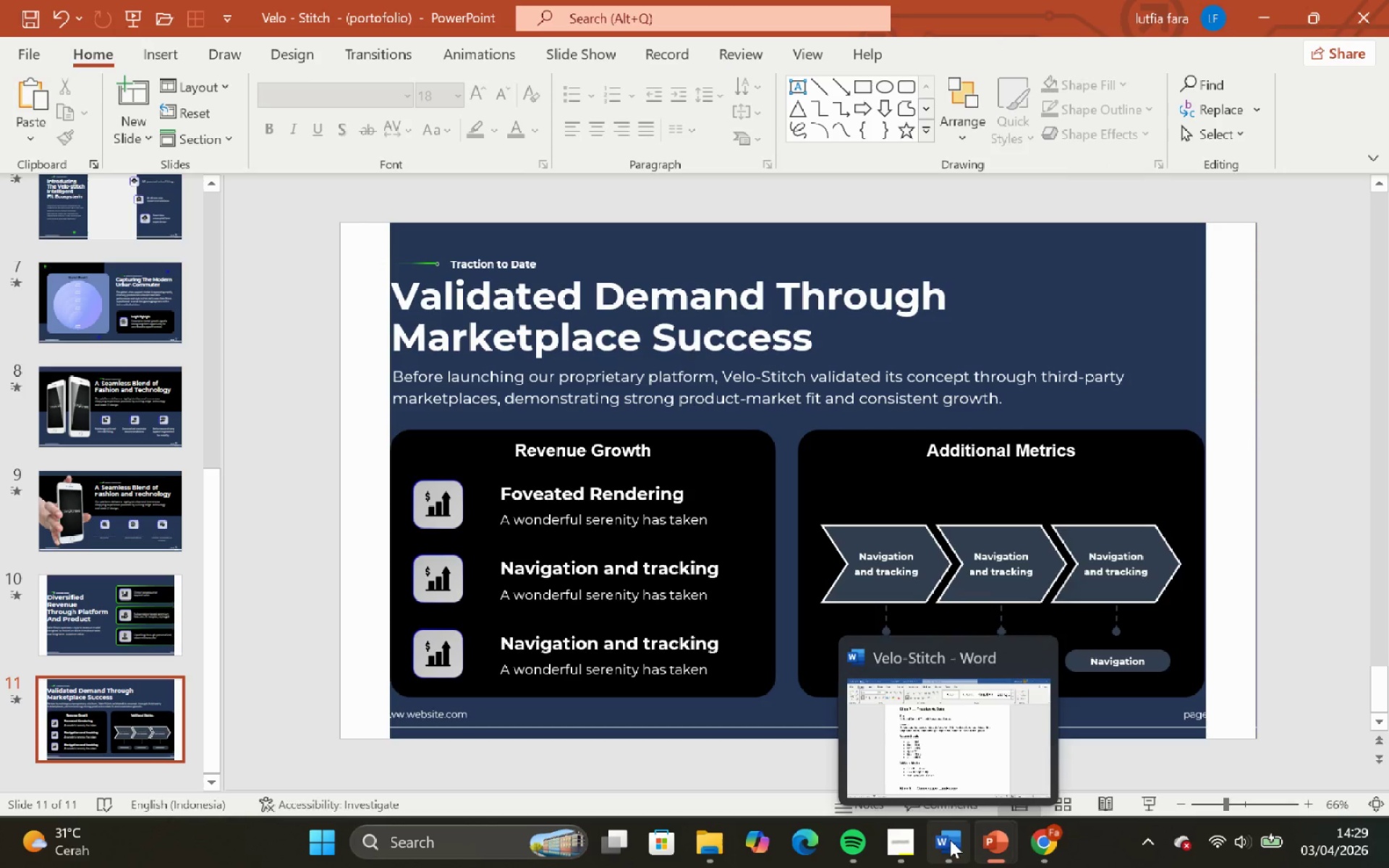 
left_click([945, 760])
 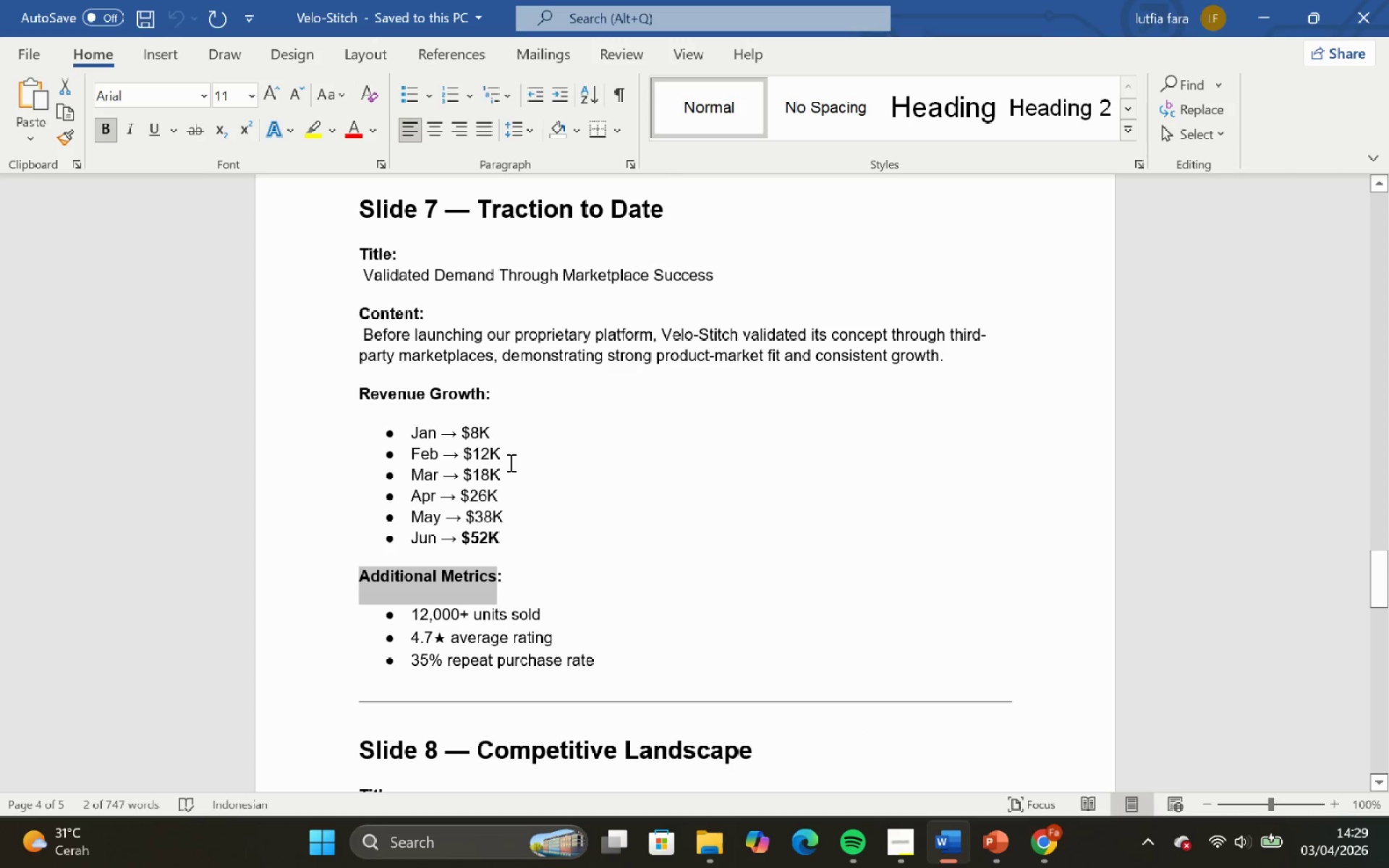 
left_click([509, 462])
 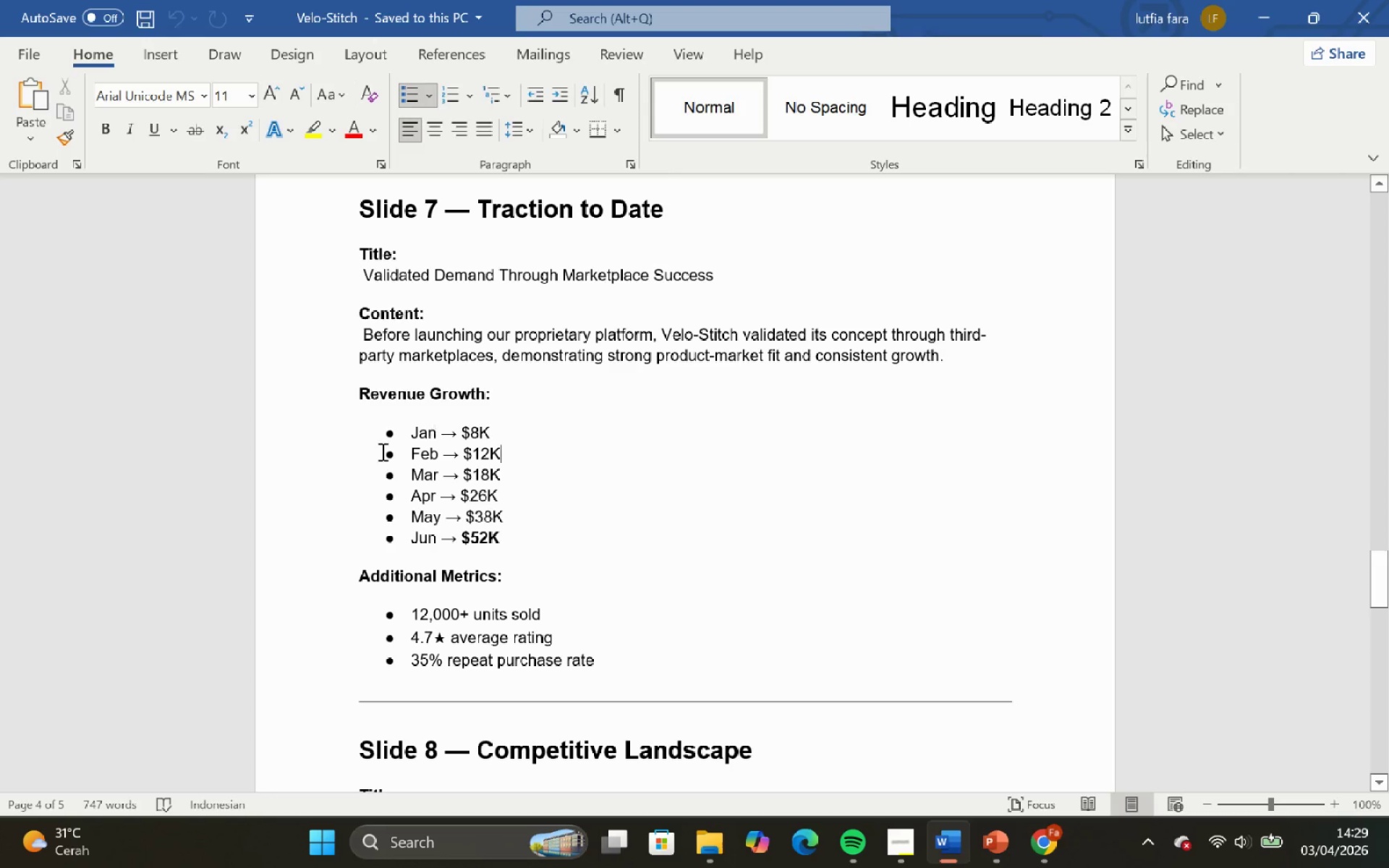 
left_click_drag(start_coordinate=[410, 435], to_coordinate=[508, 545])
 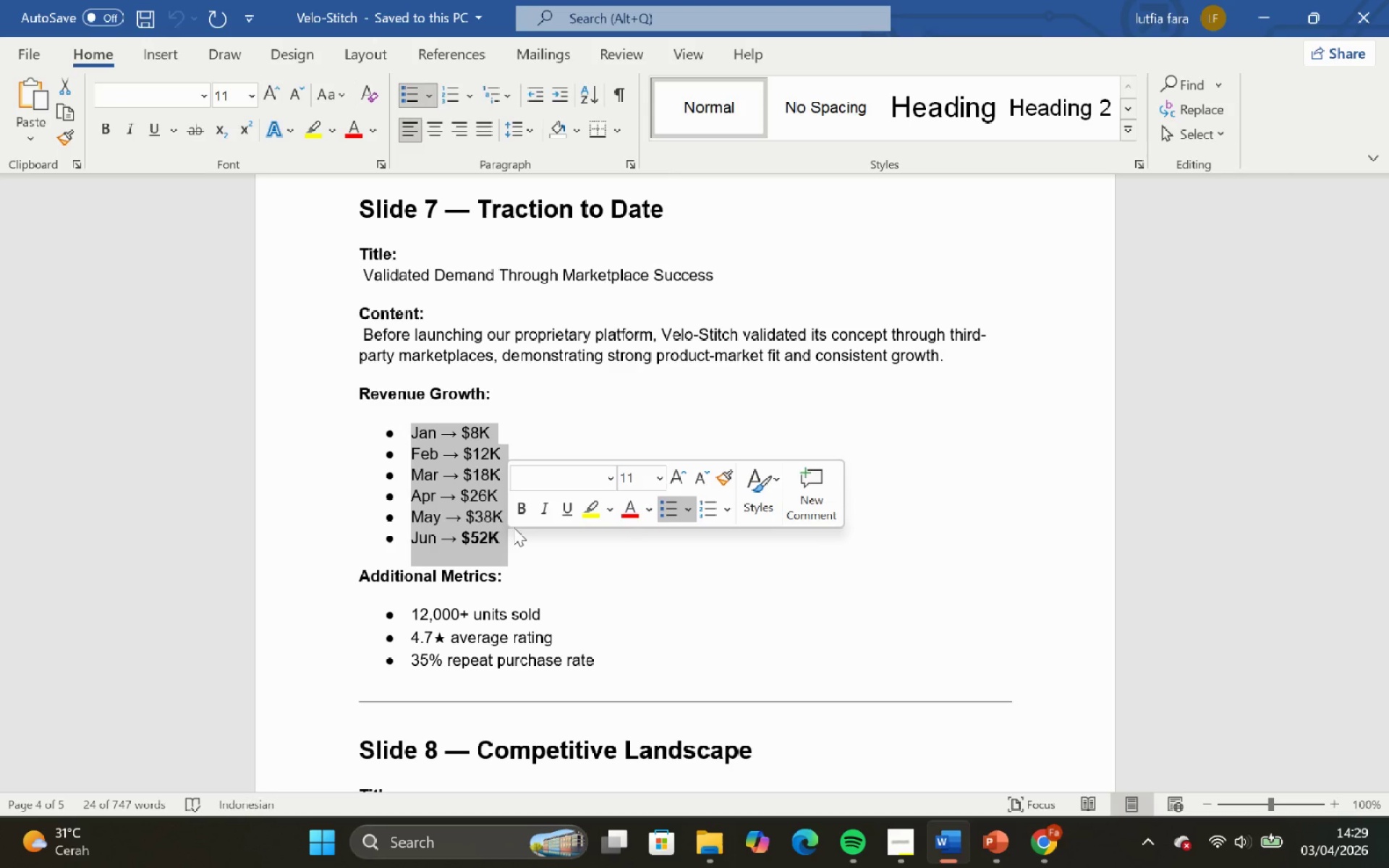 
key(Control+C)
 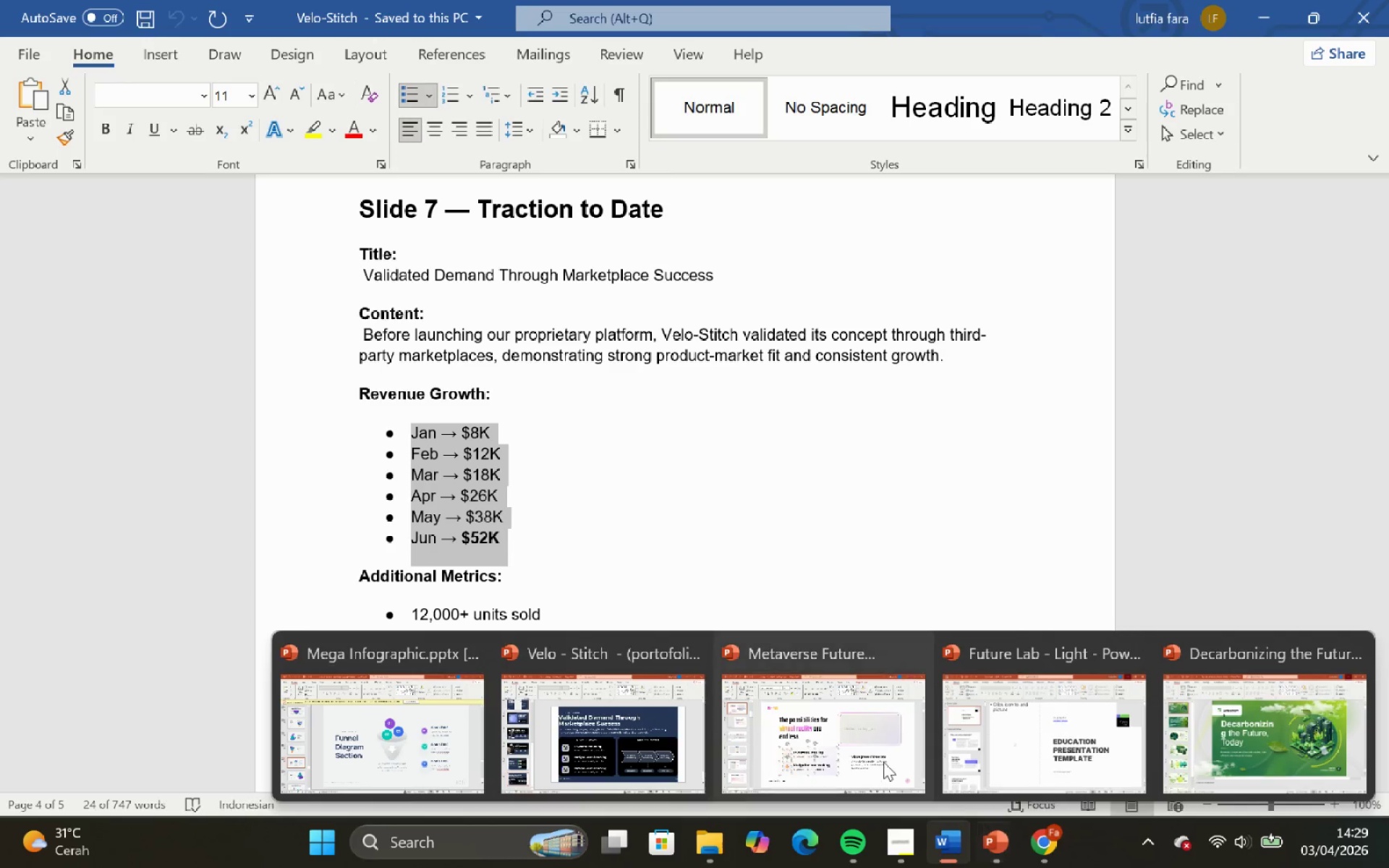 
left_click([640, 733])
 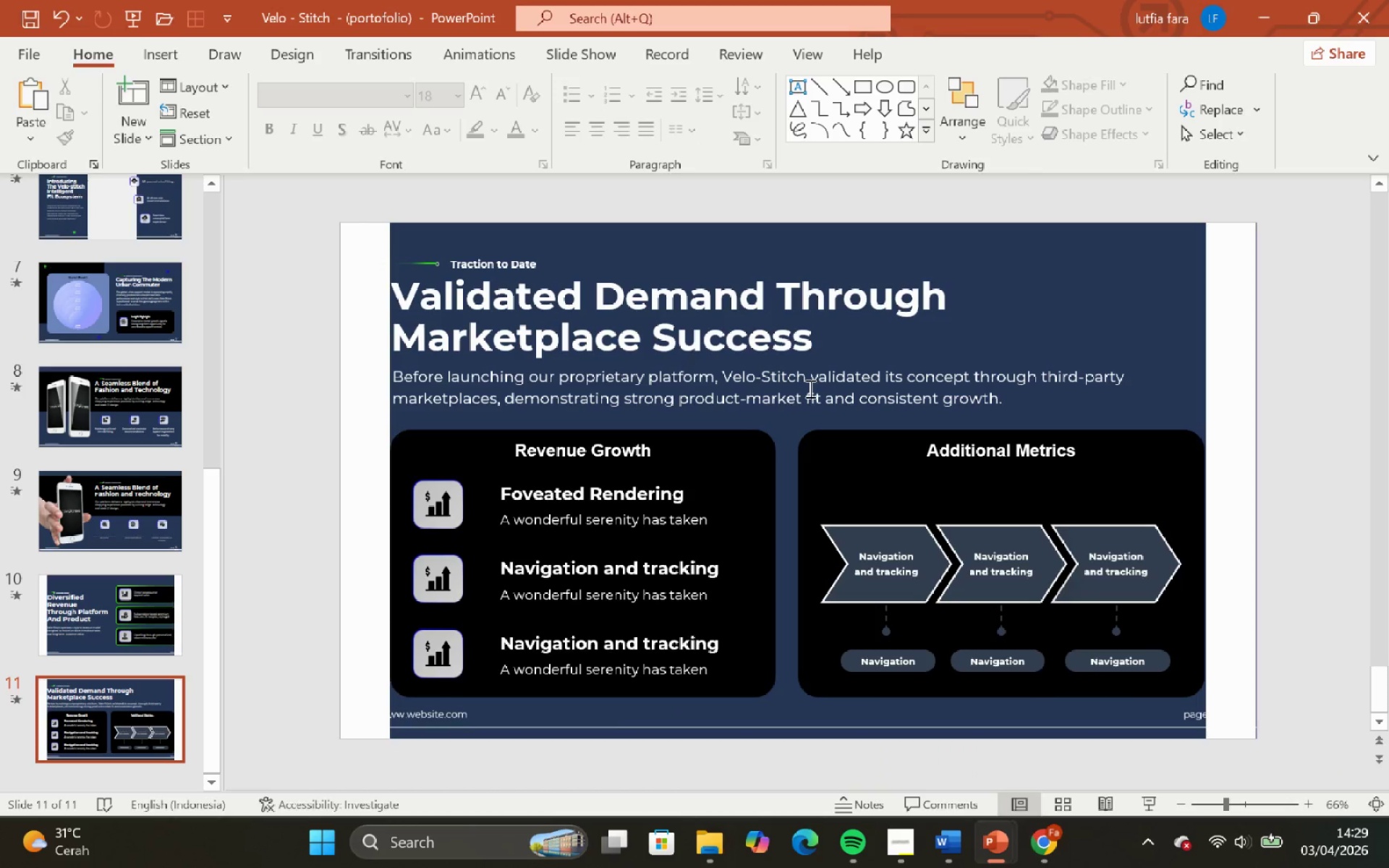 
wait(5.09)
 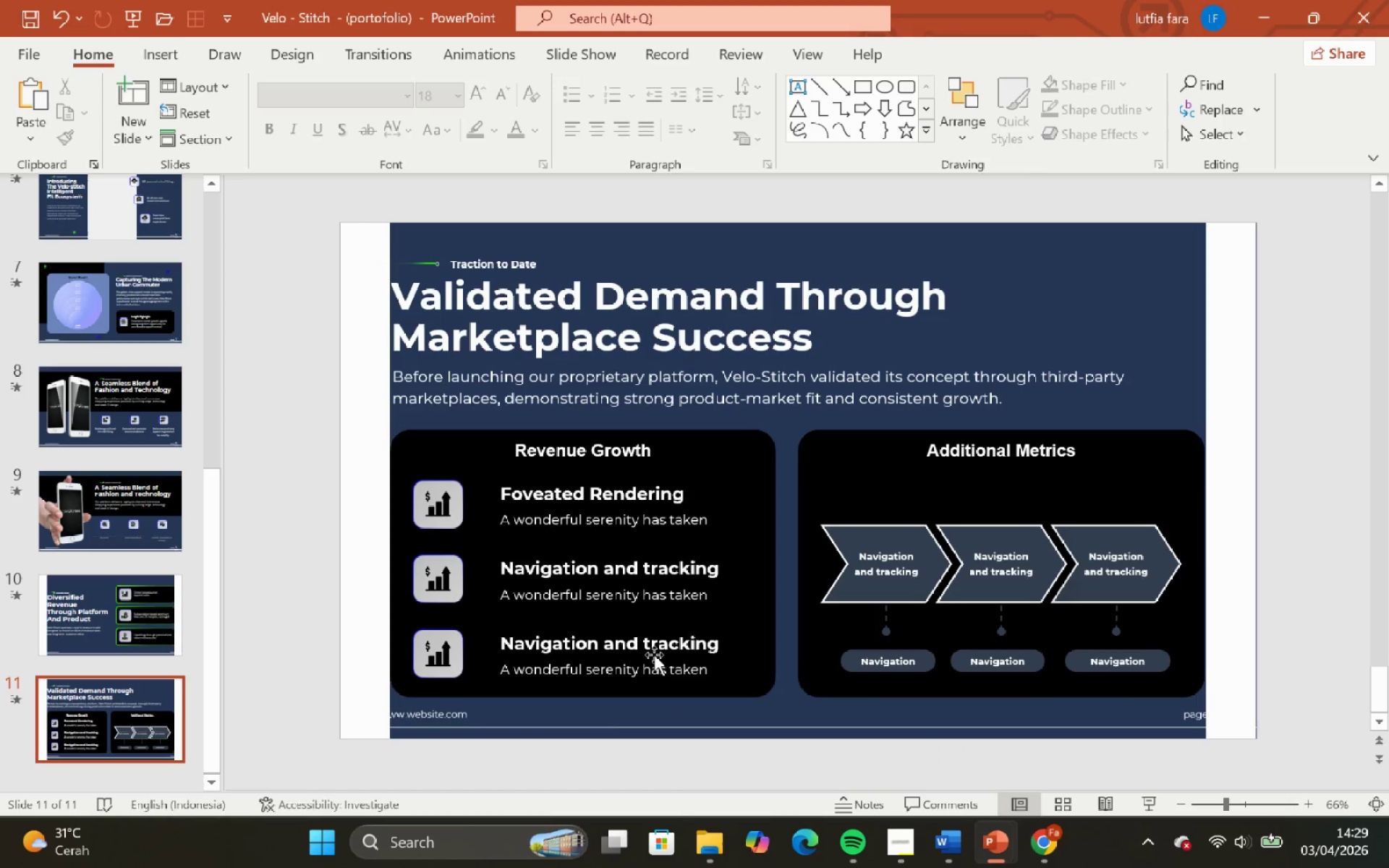 
key(Control+V)
 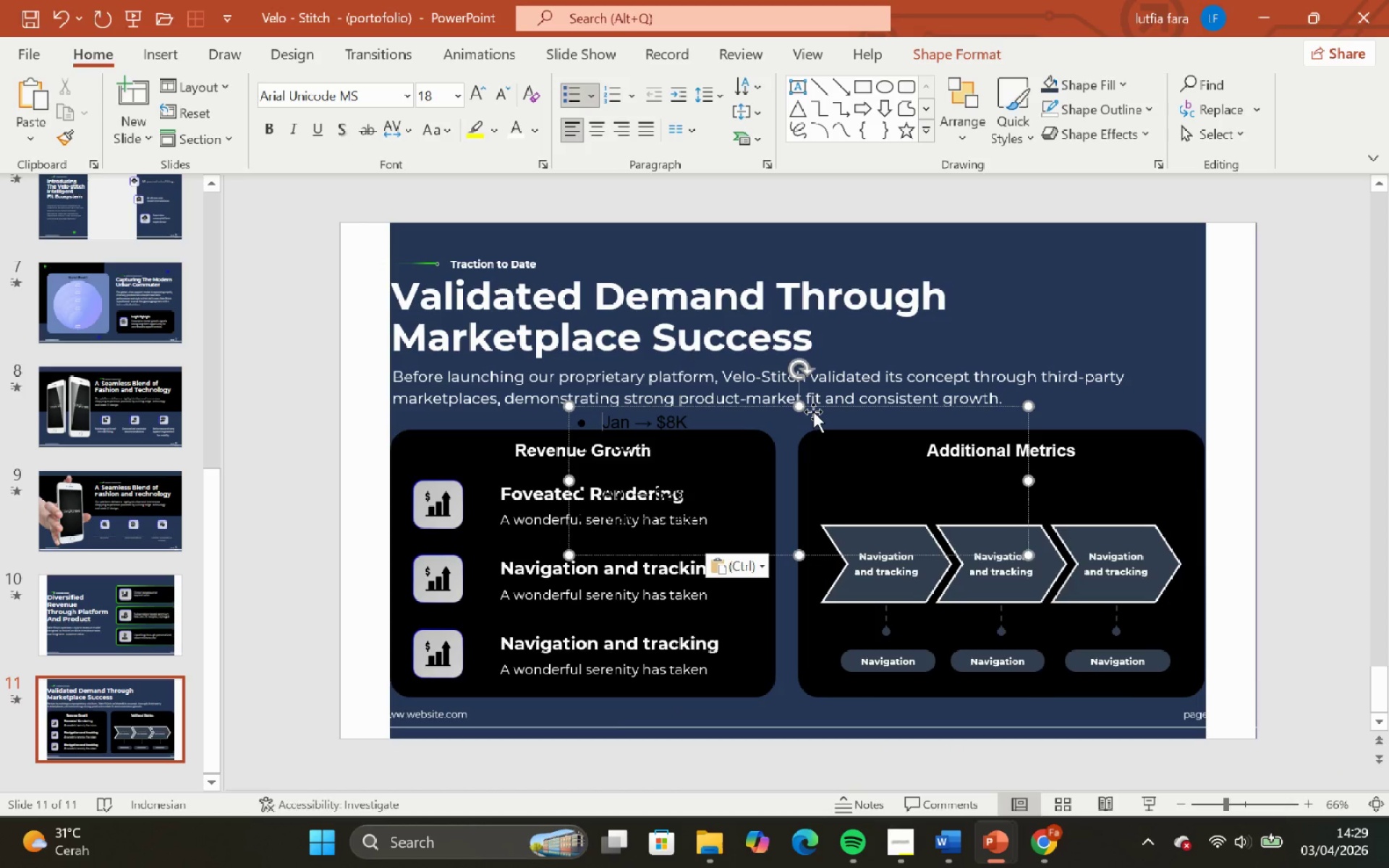 
left_click_drag(start_coordinate=[812, 409], to_coordinate=[1118, 236])
 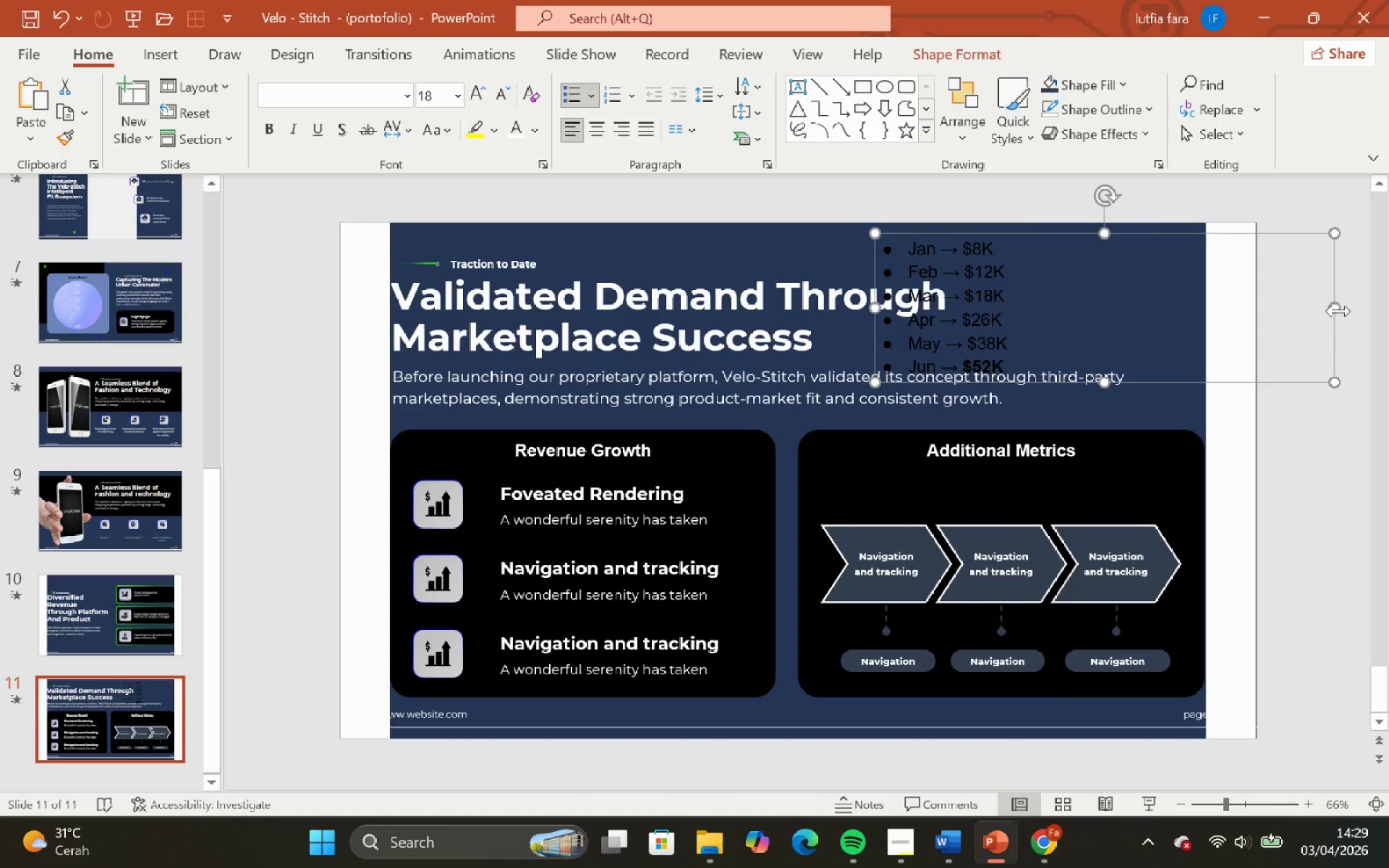 
left_click_drag(start_coordinate=[1331, 305], to_coordinate=[1128, 309])
 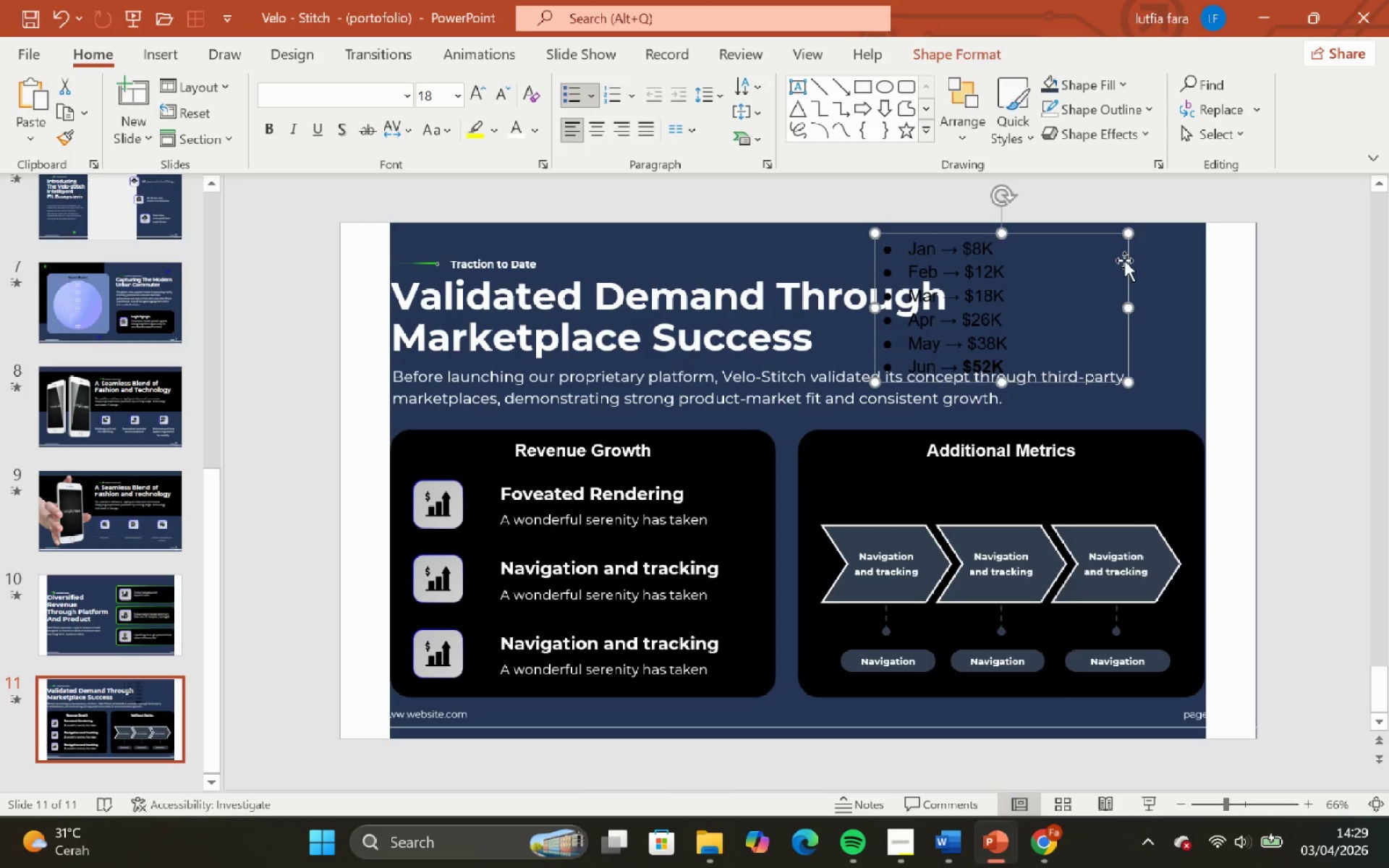 
left_click_drag(start_coordinate=[1124, 260], to_coordinate=[1222, 237])
 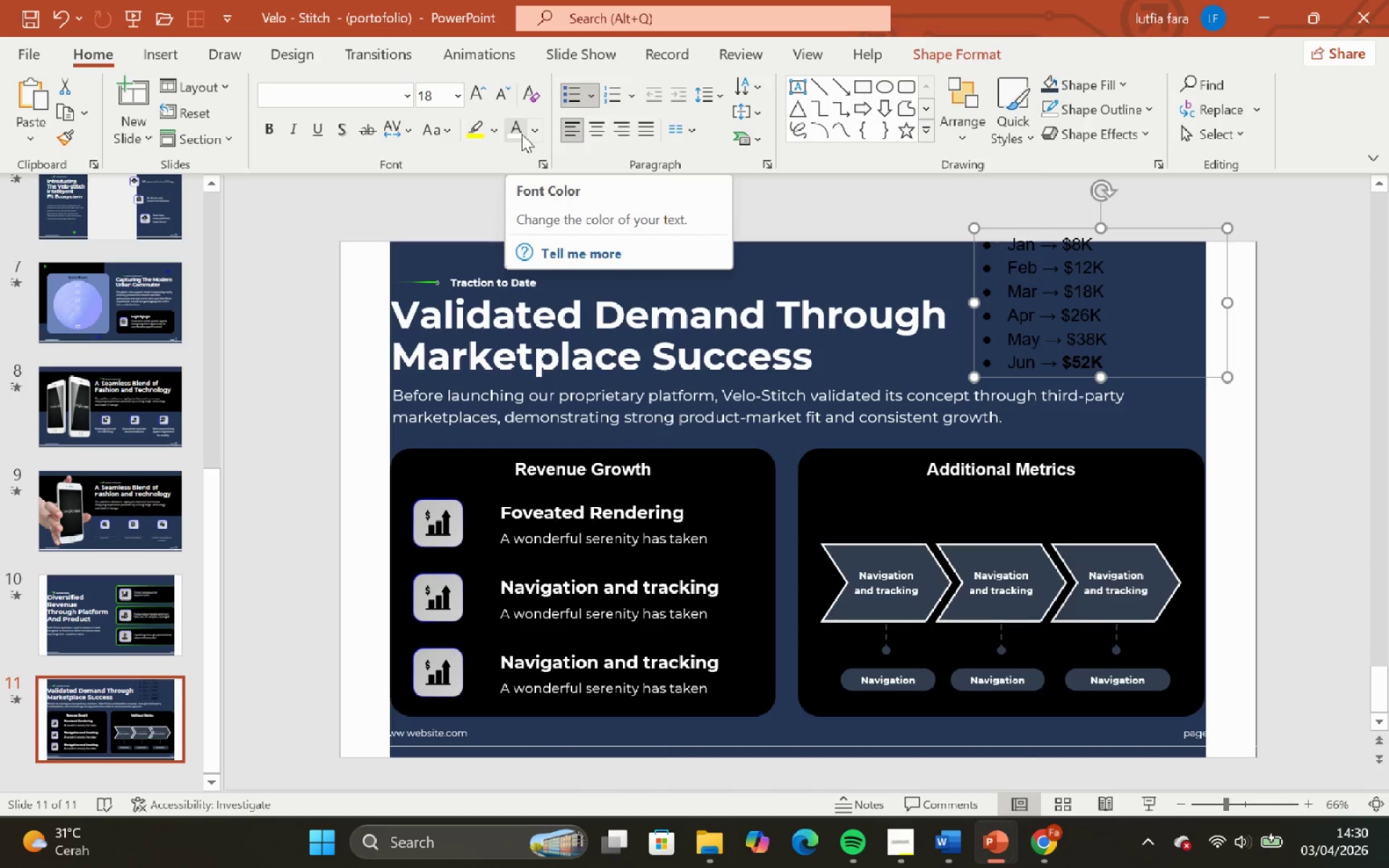 
wait(5.09)
 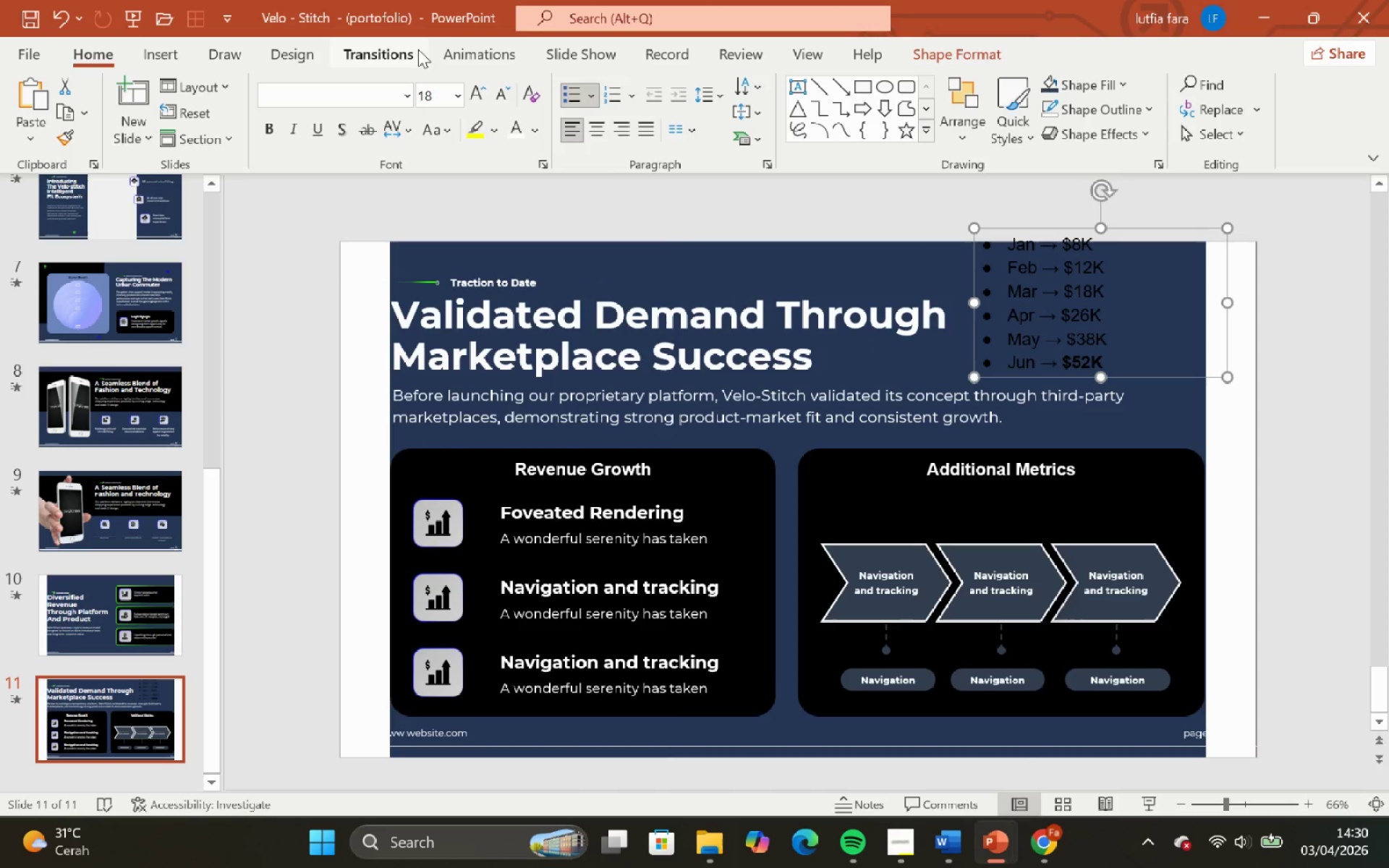 
left_click([519, 134])
 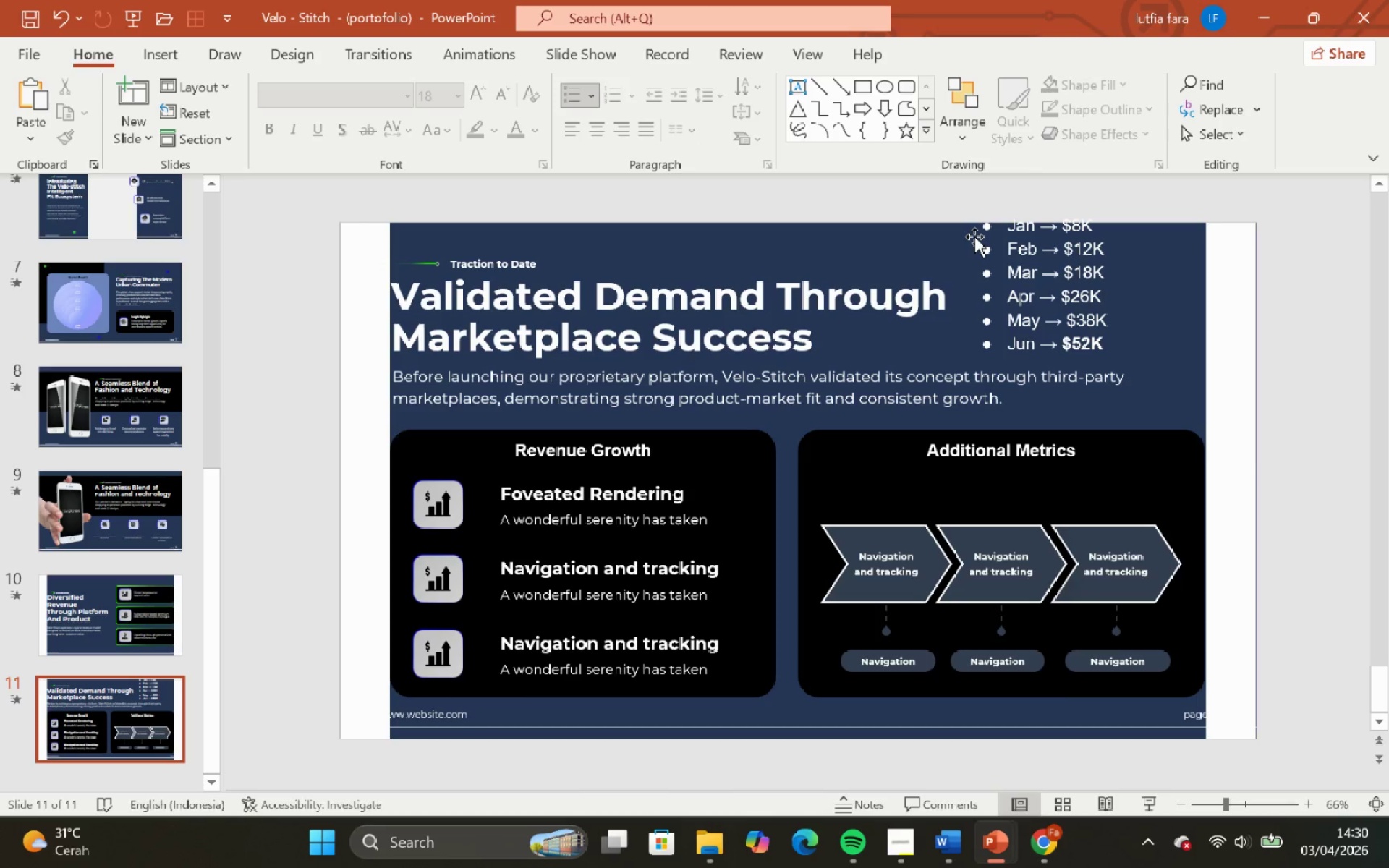 
left_click([974, 237])
 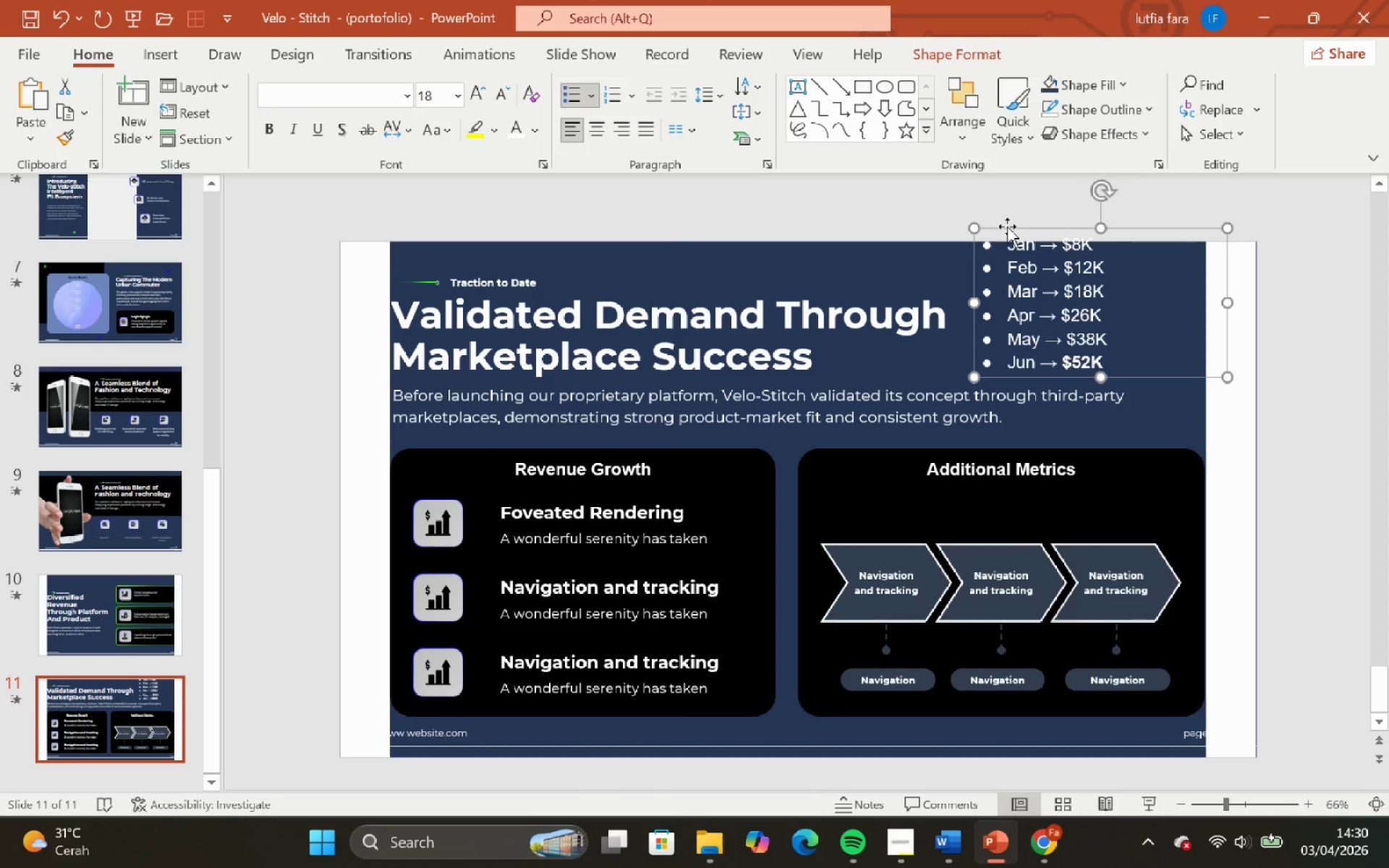 
left_click_drag(start_coordinate=[1008, 227], to_coordinate=[1011, 233])
 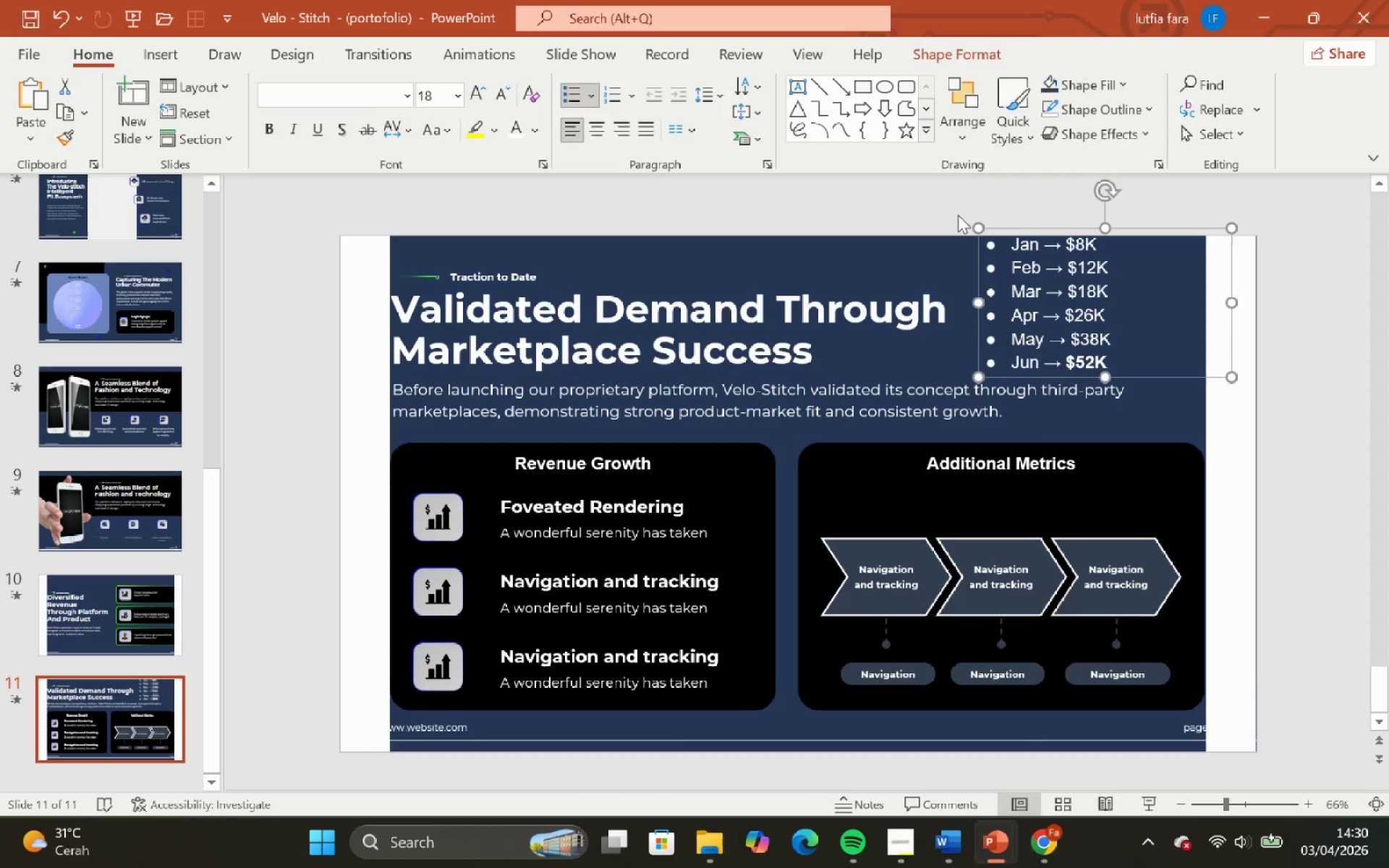 
left_click([958, 215])
 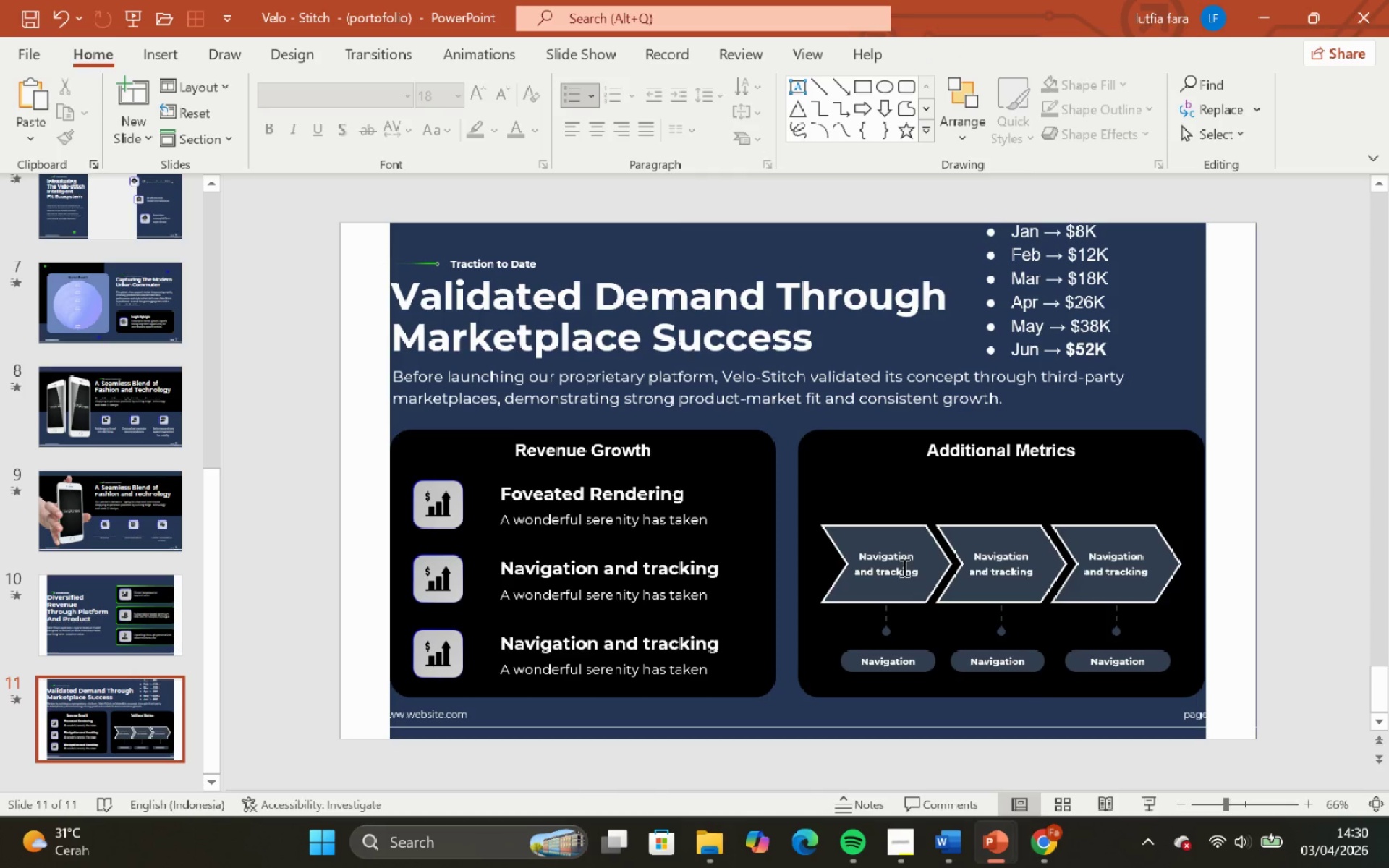 
left_click([903, 567])
 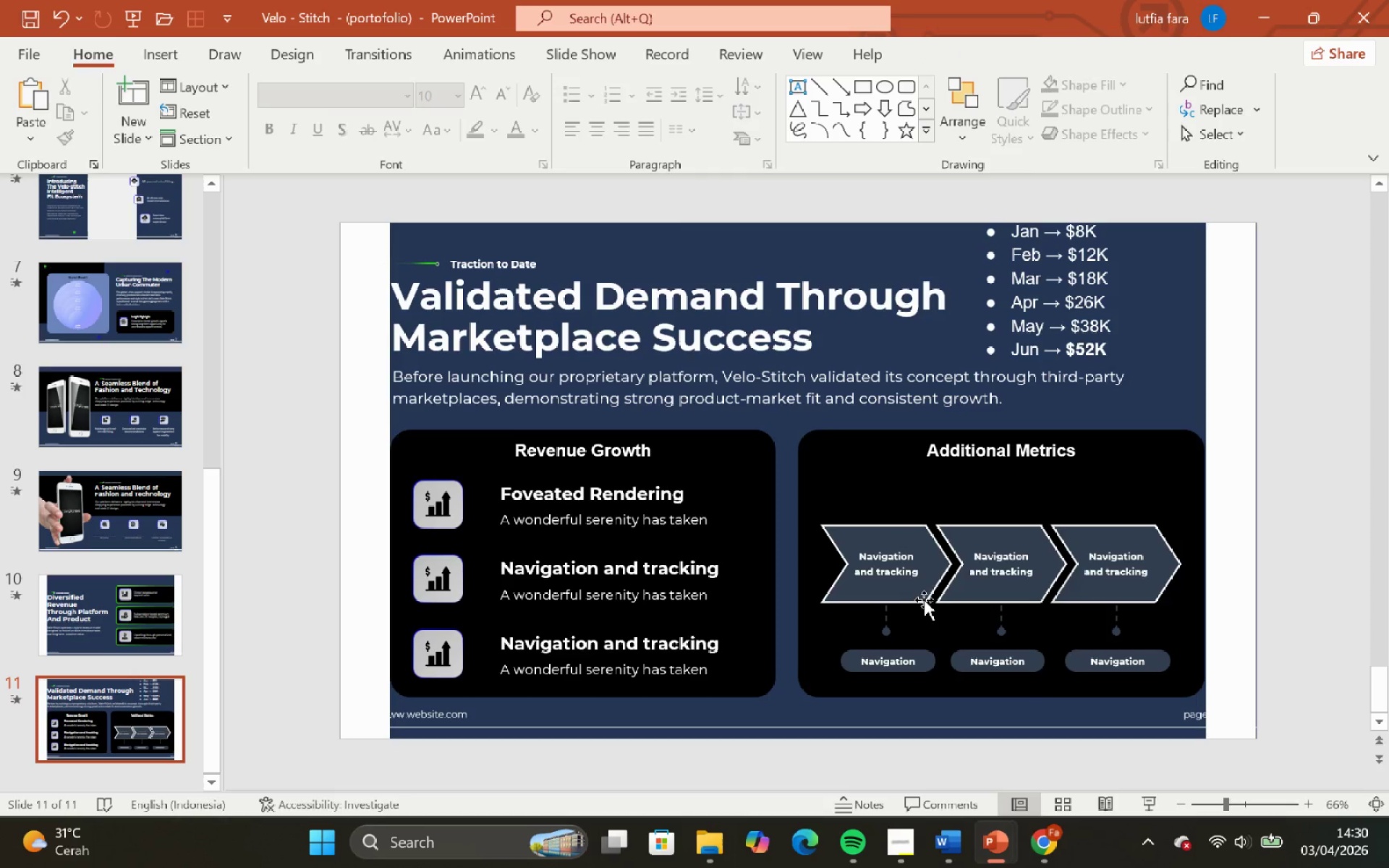 
left_click([913, 535])
 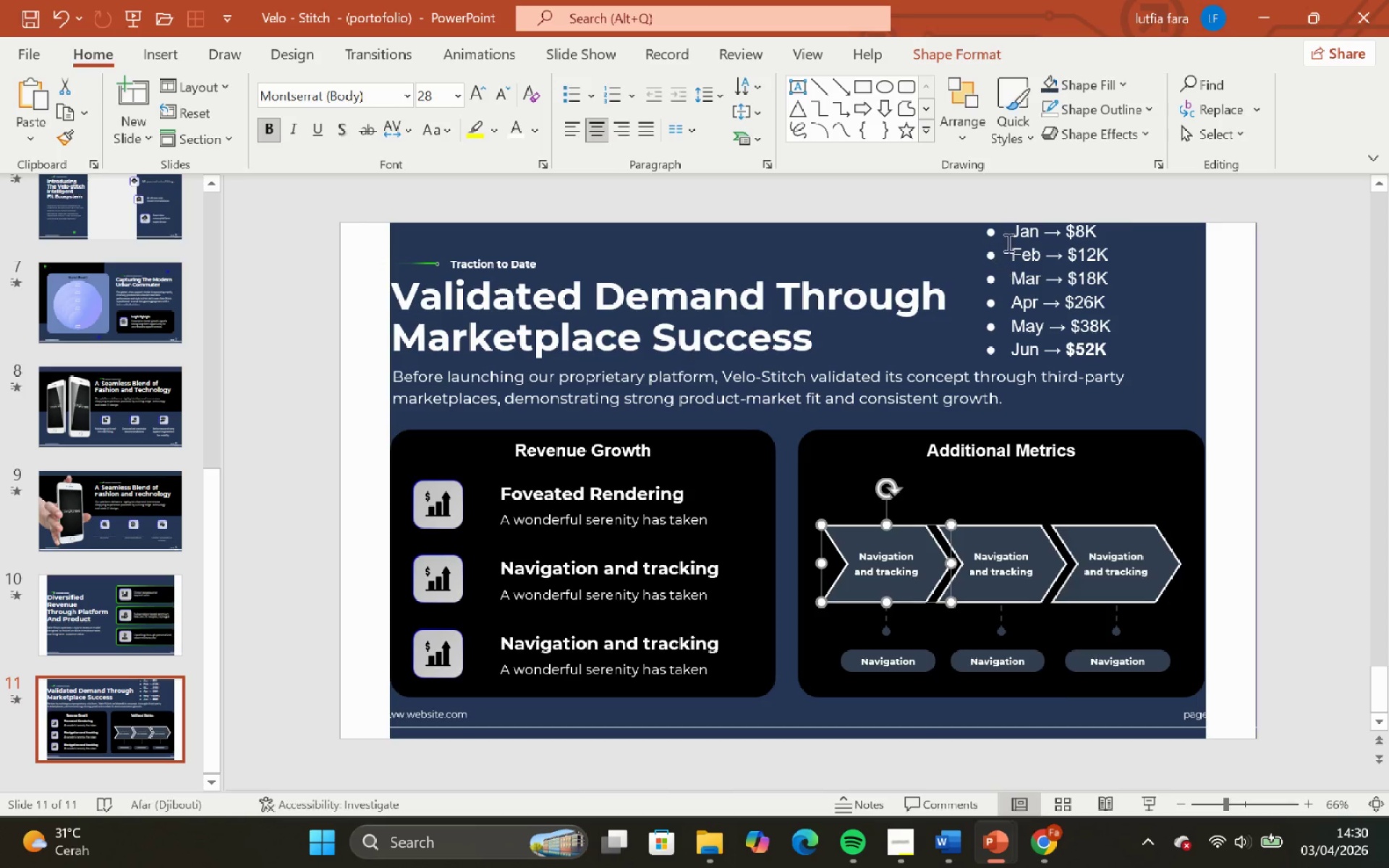 
left_click([1012, 236])
 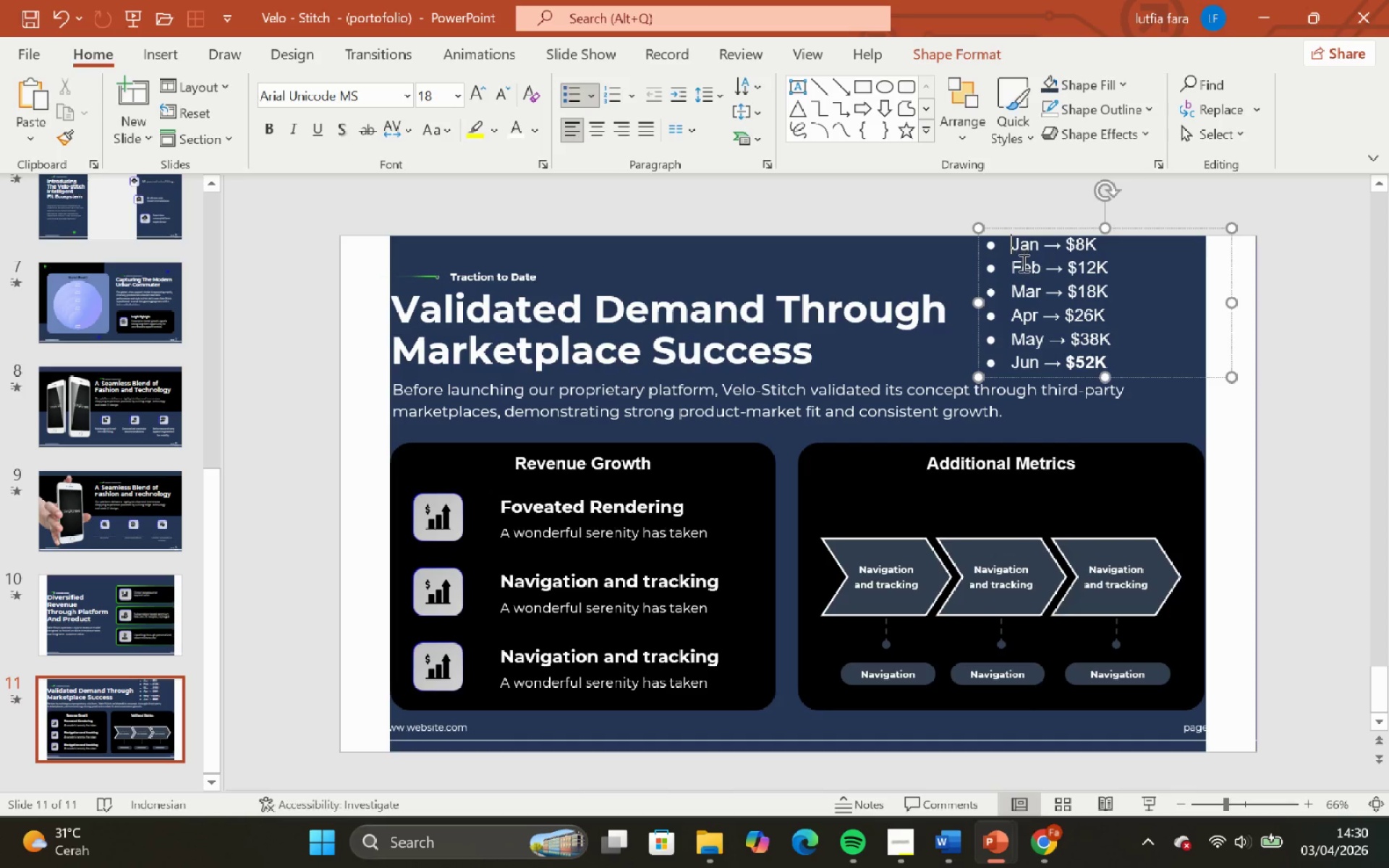 
left_click([1022, 263])
 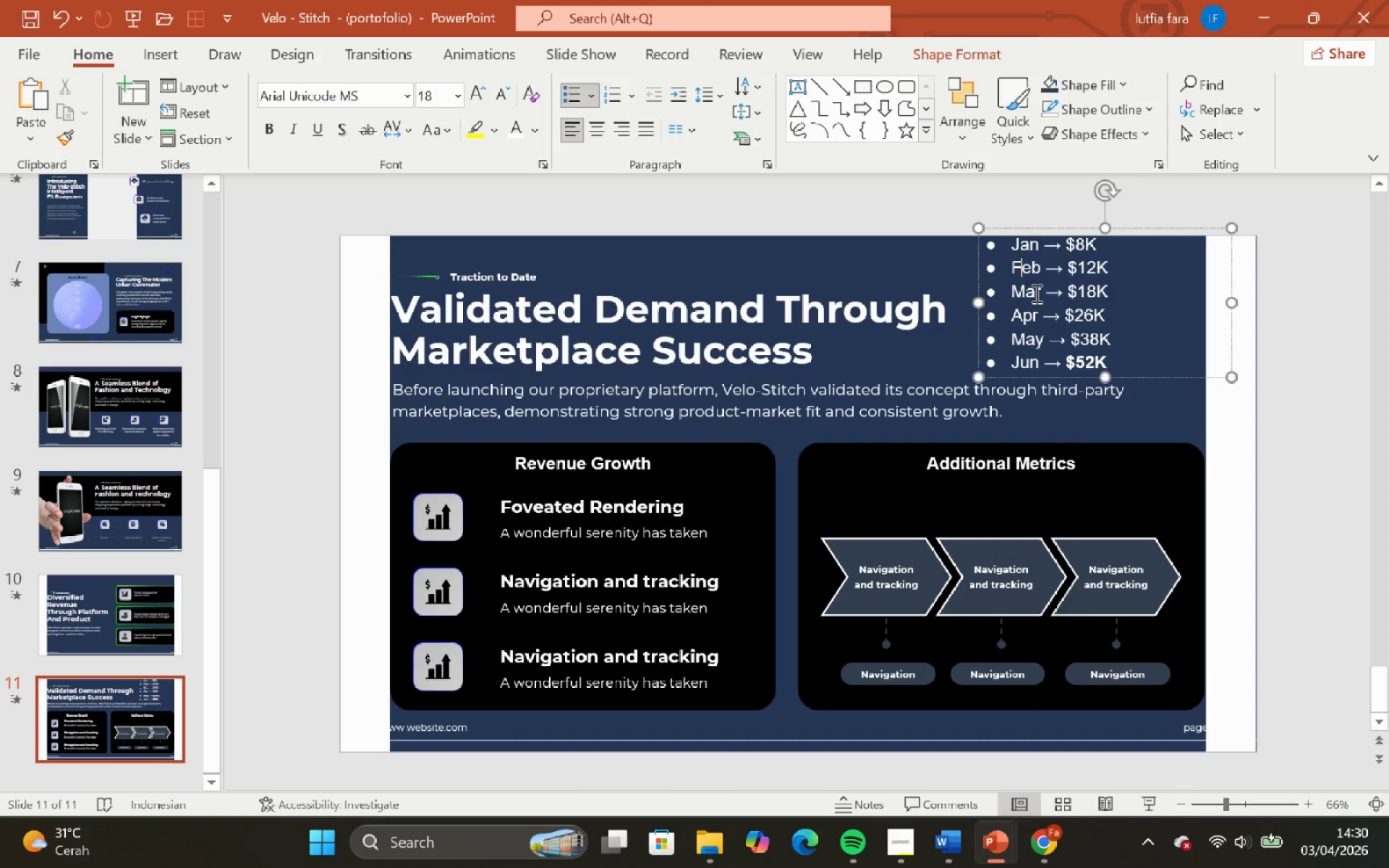 
left_click([1035, 293])
 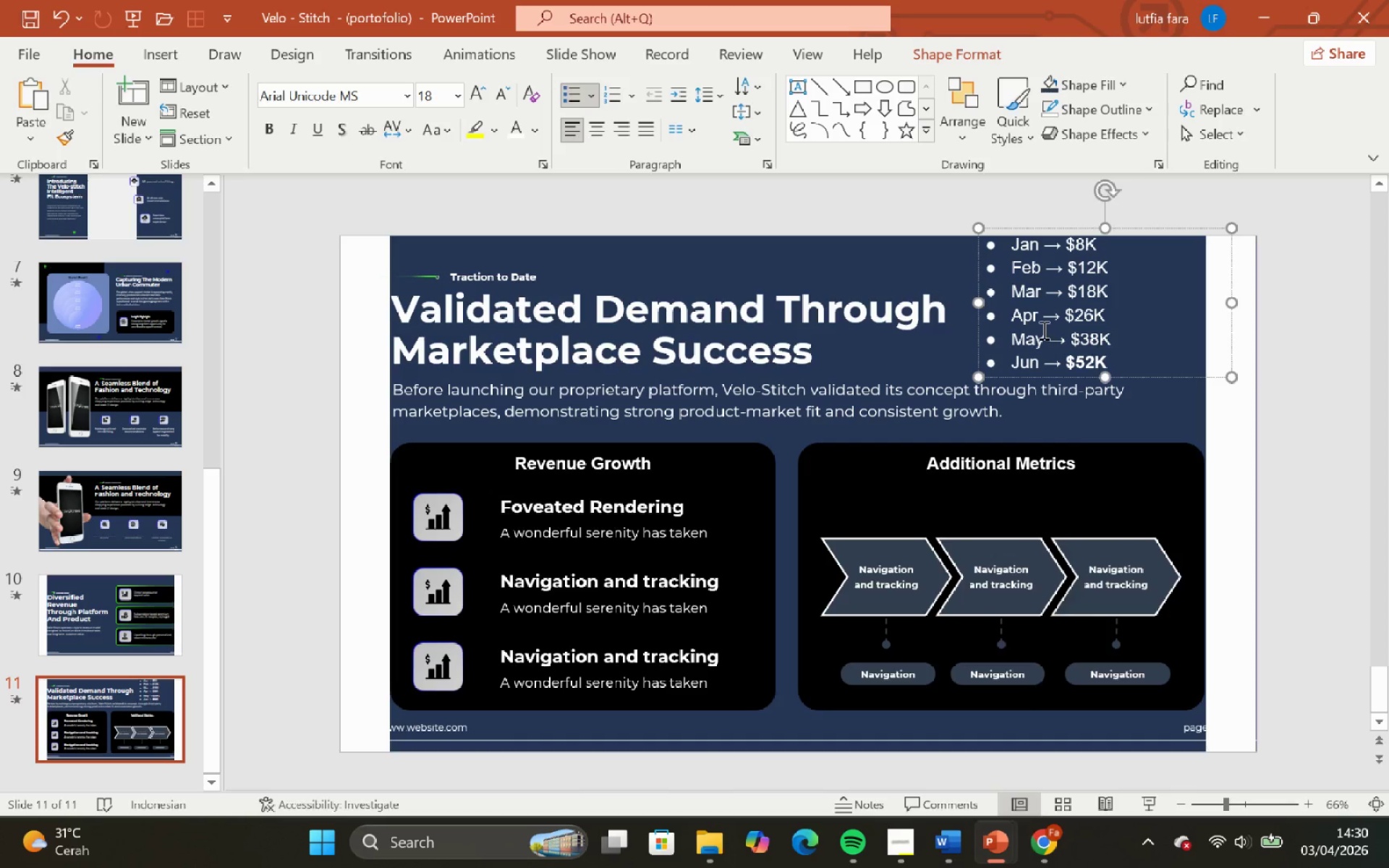 
left_click([1039, 326])
 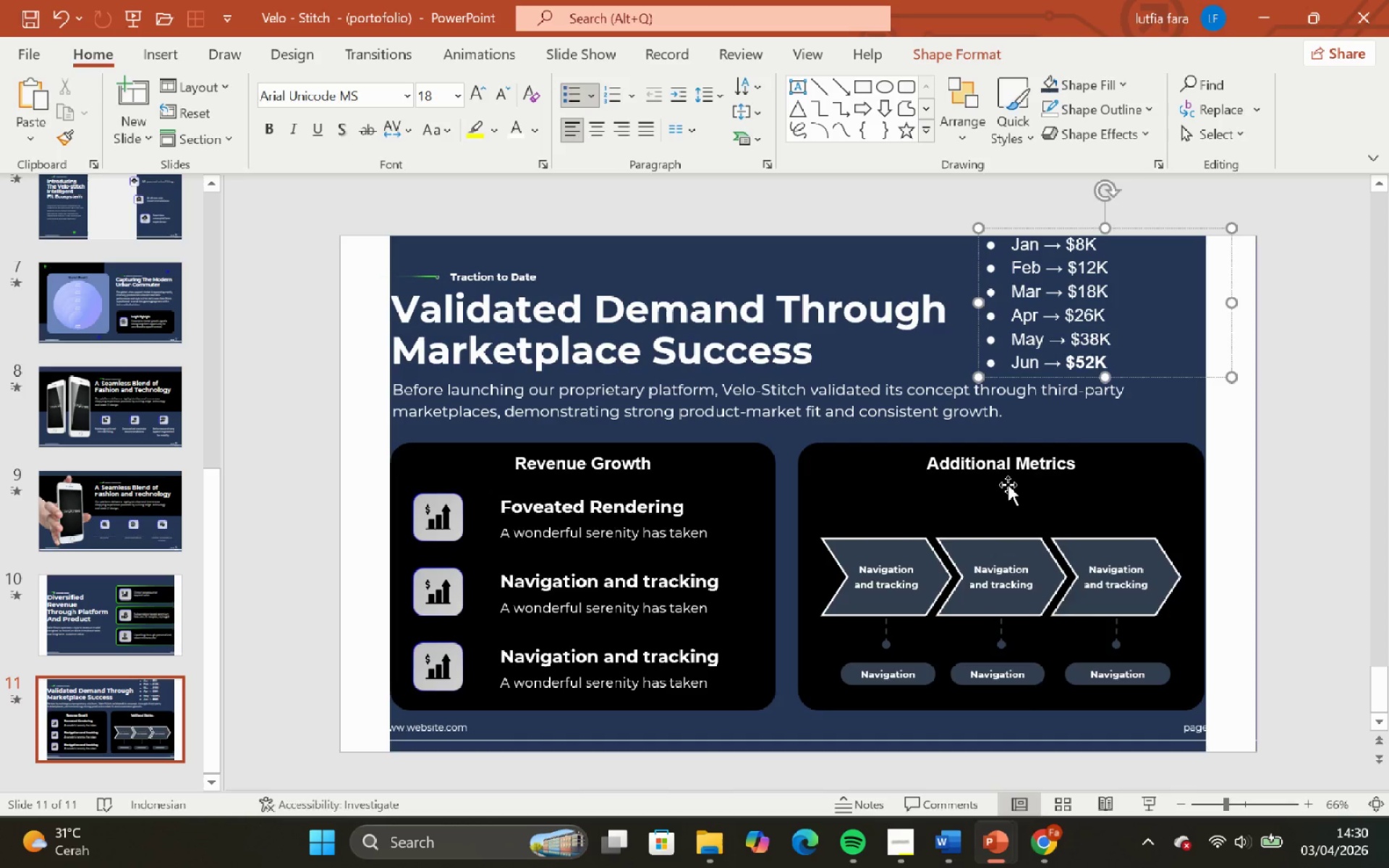 
left_click([1316, 483])
 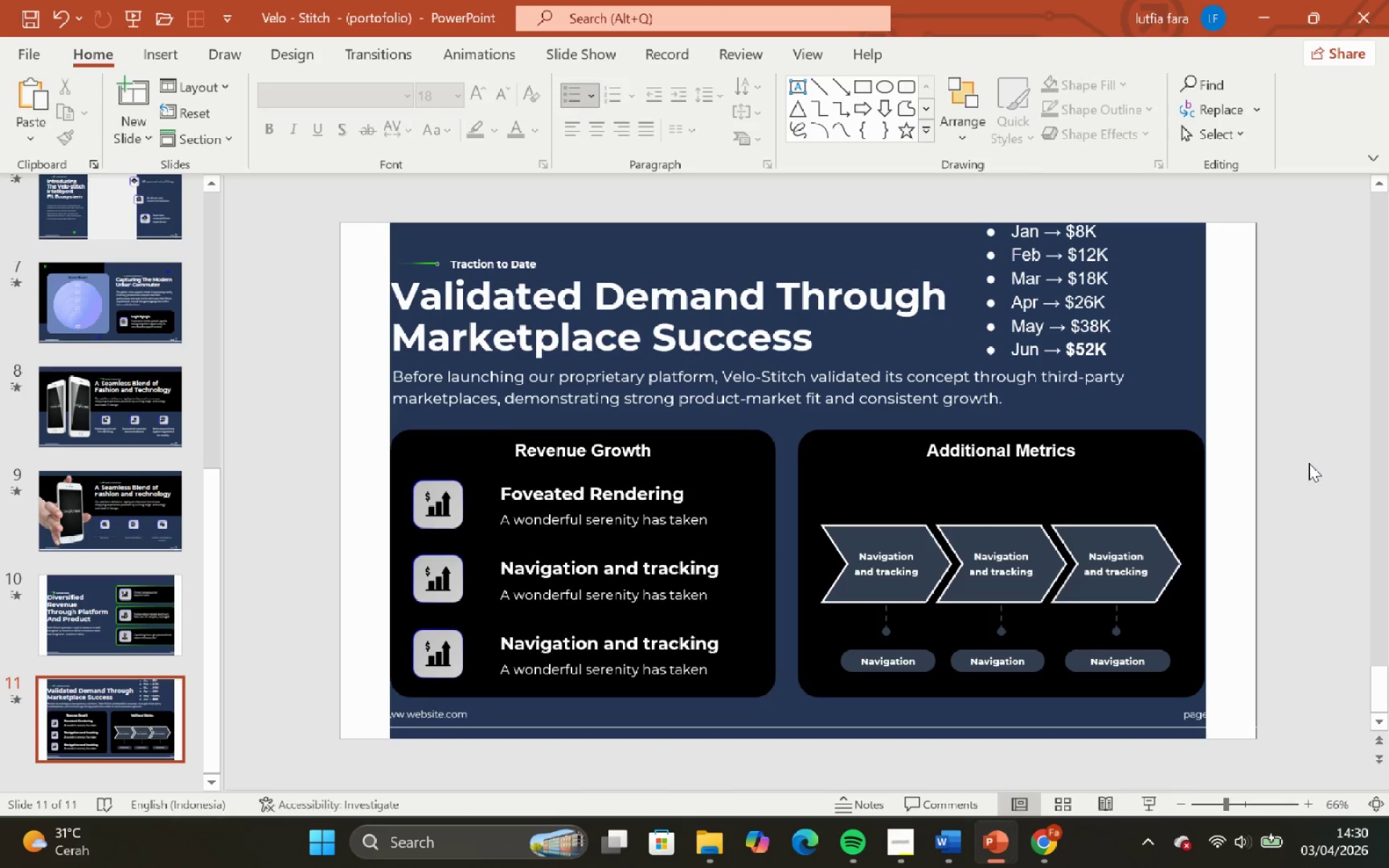 
left_click_drag(start_coordinate=[1305, 467], to_coordinate=[682, 781])
 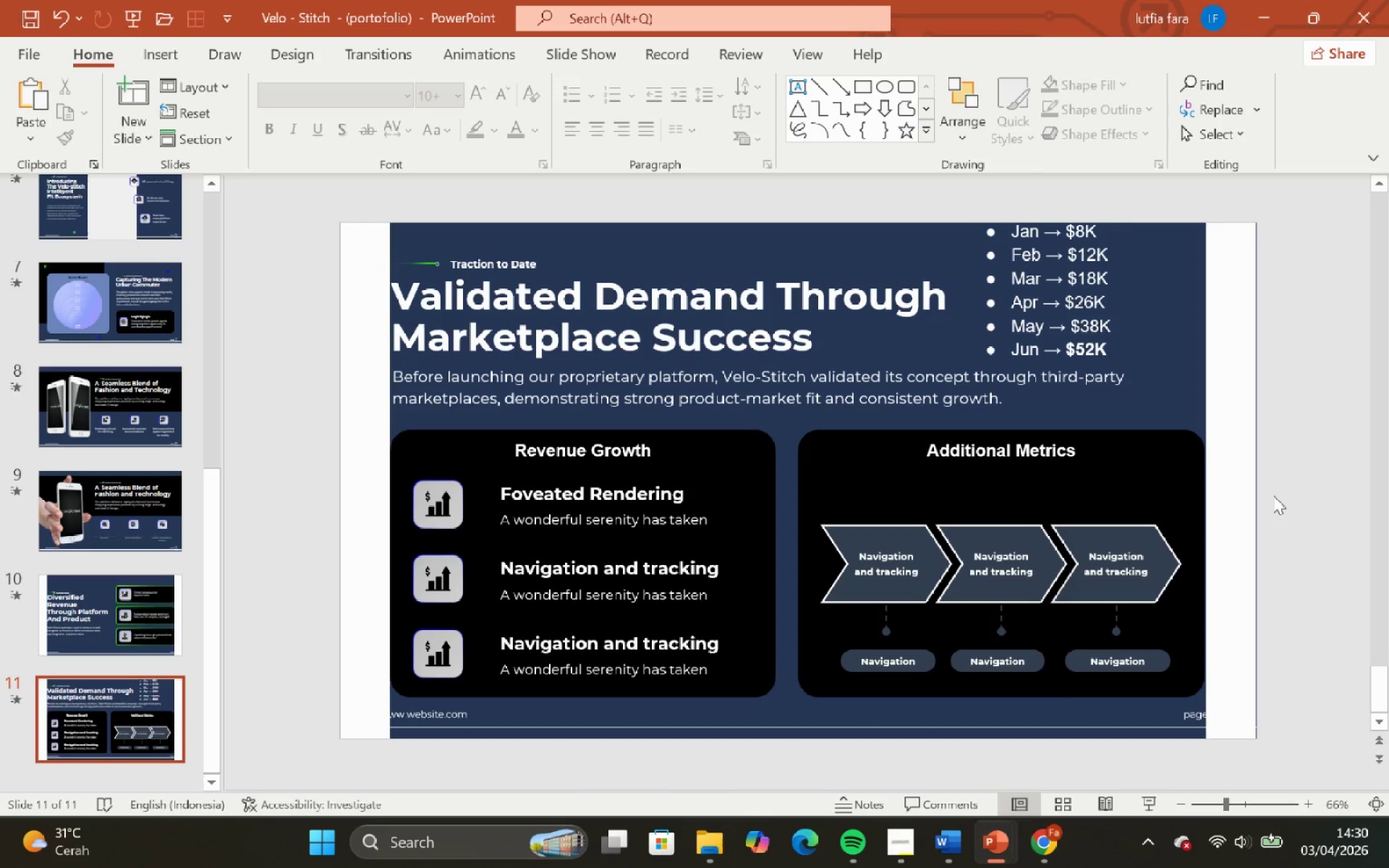 
wait(5.84)
 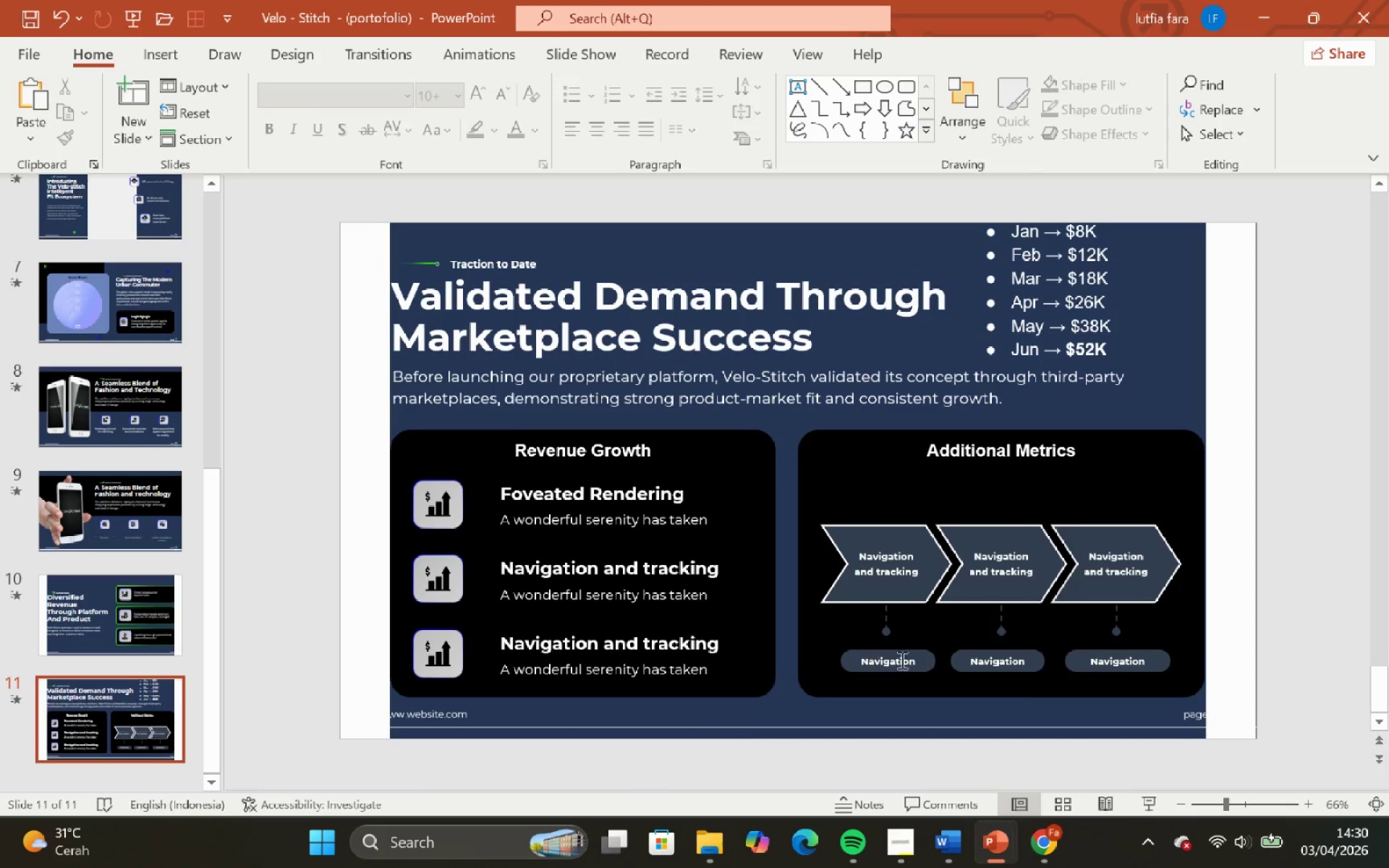 
left_click_drag(start_coordinate=[1275, 466], to_coordinate=[762, 738])
 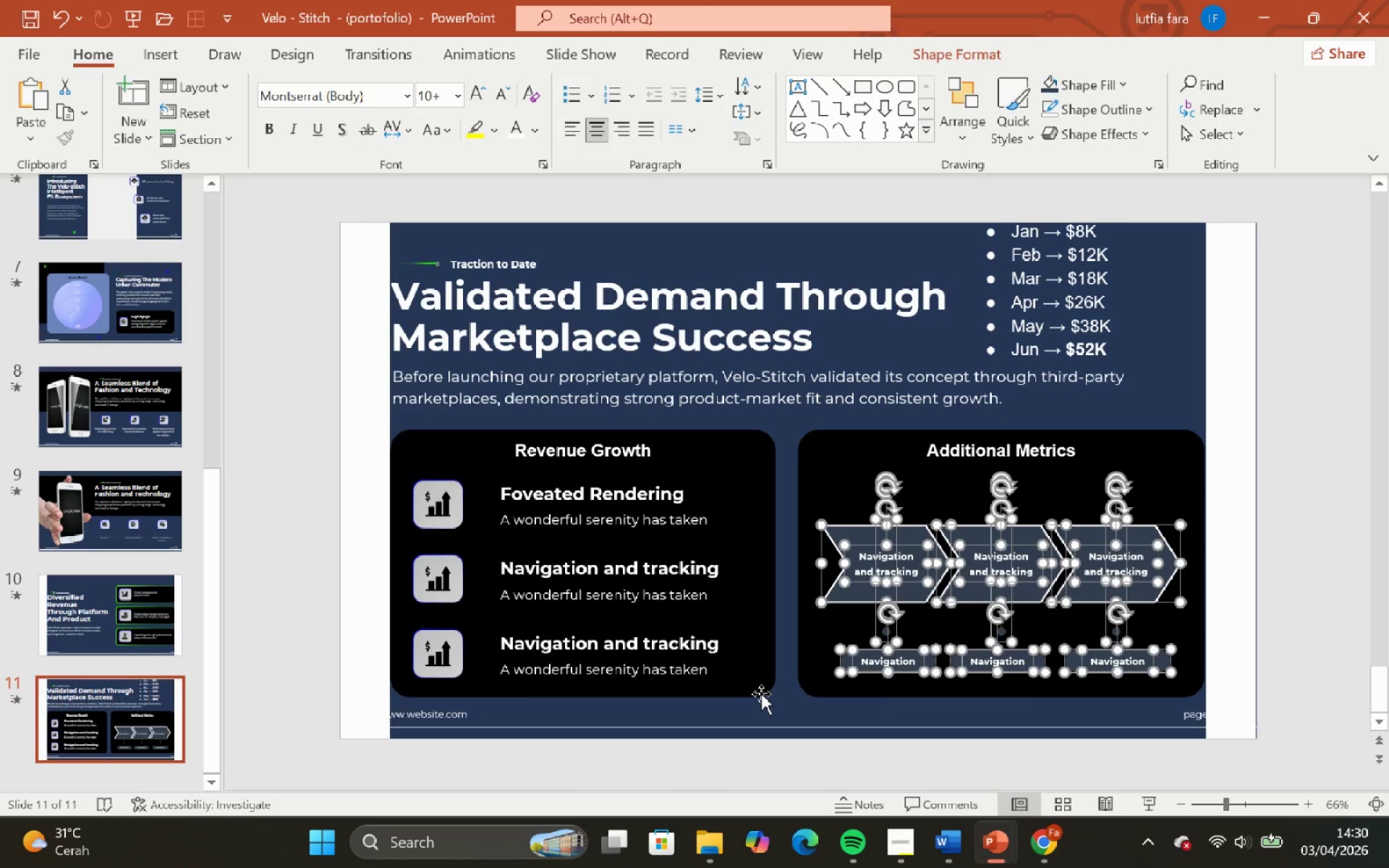 
key(Backspace)
 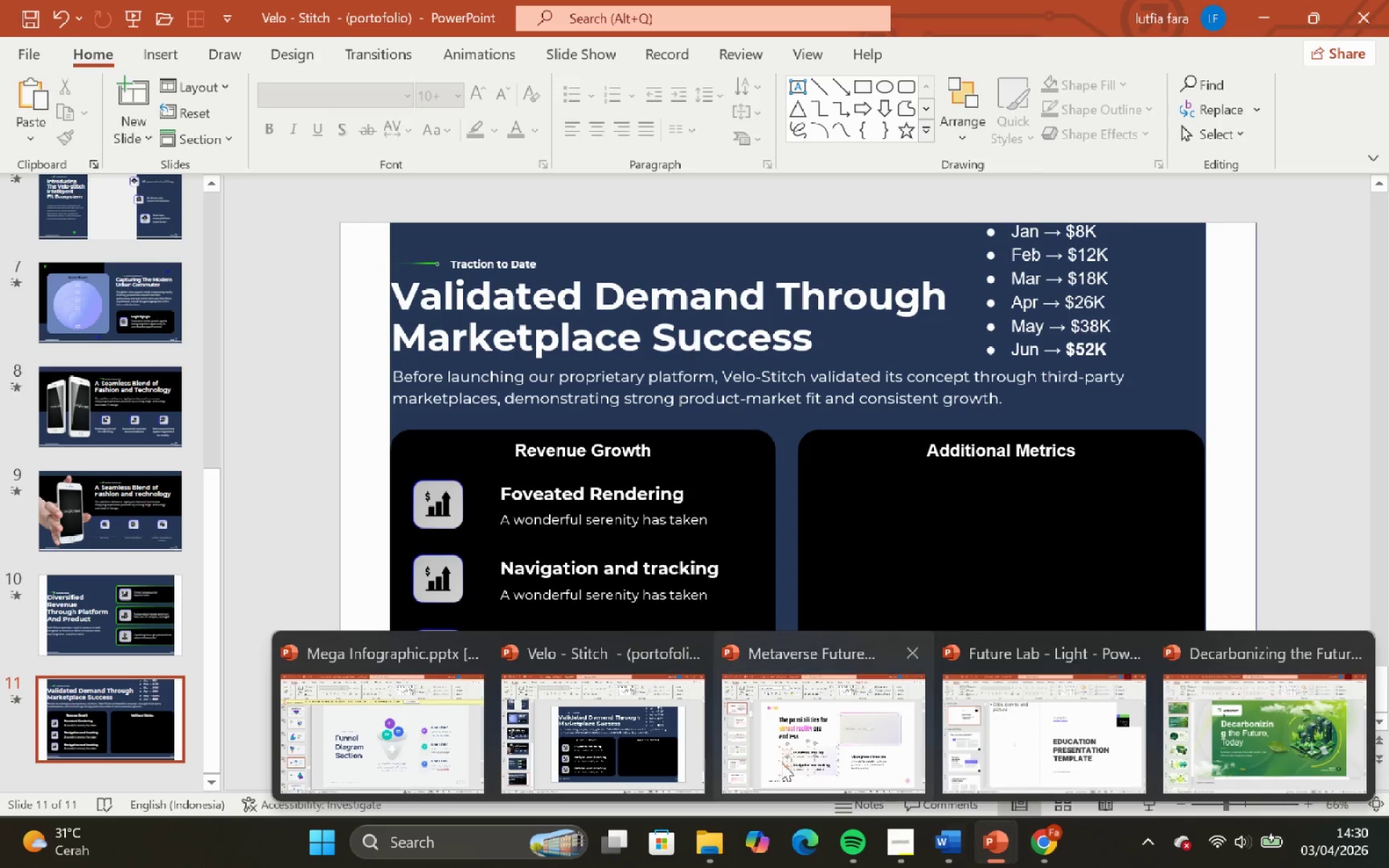 
left_click([467, 732])
 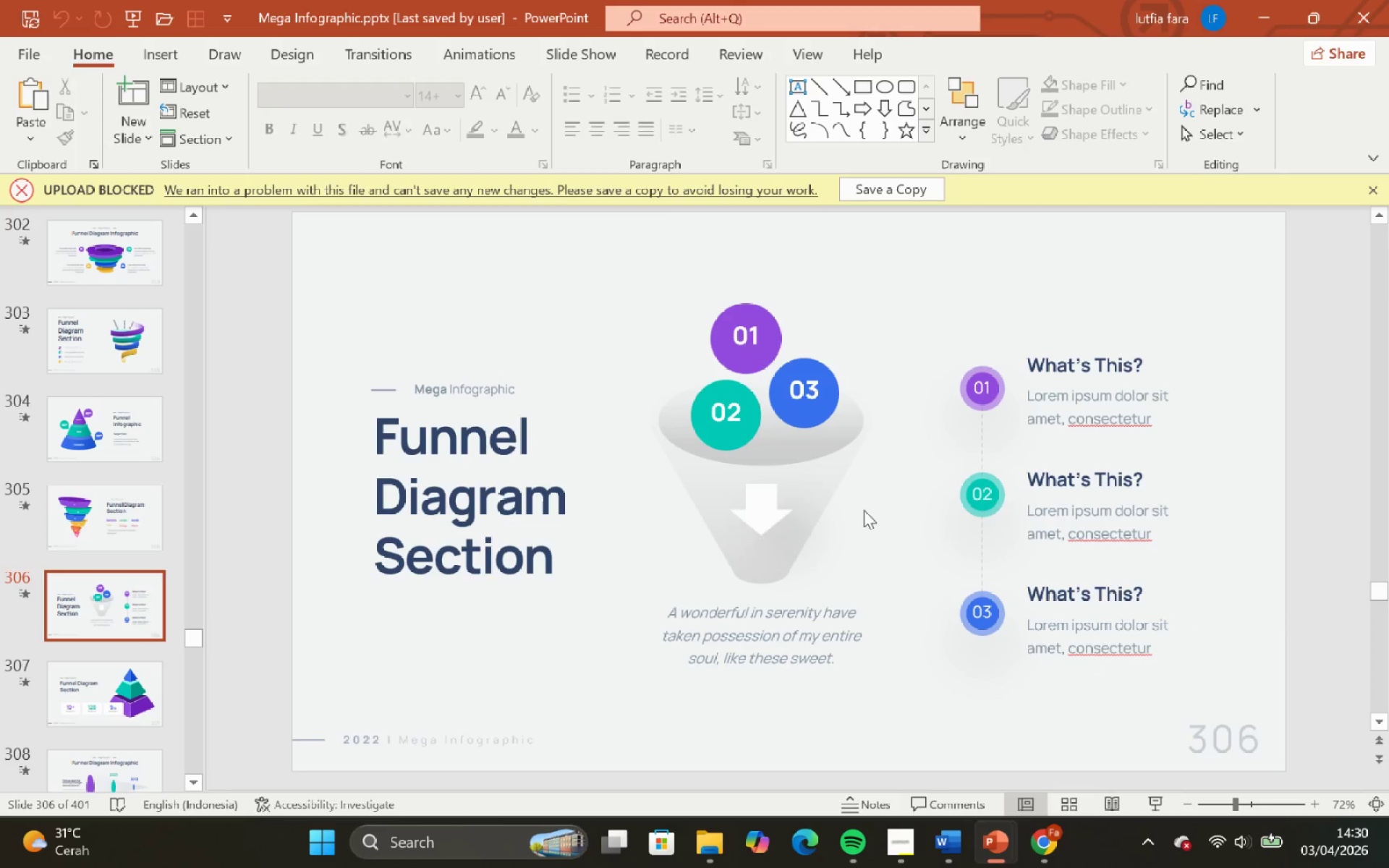 
wait(8.17)
 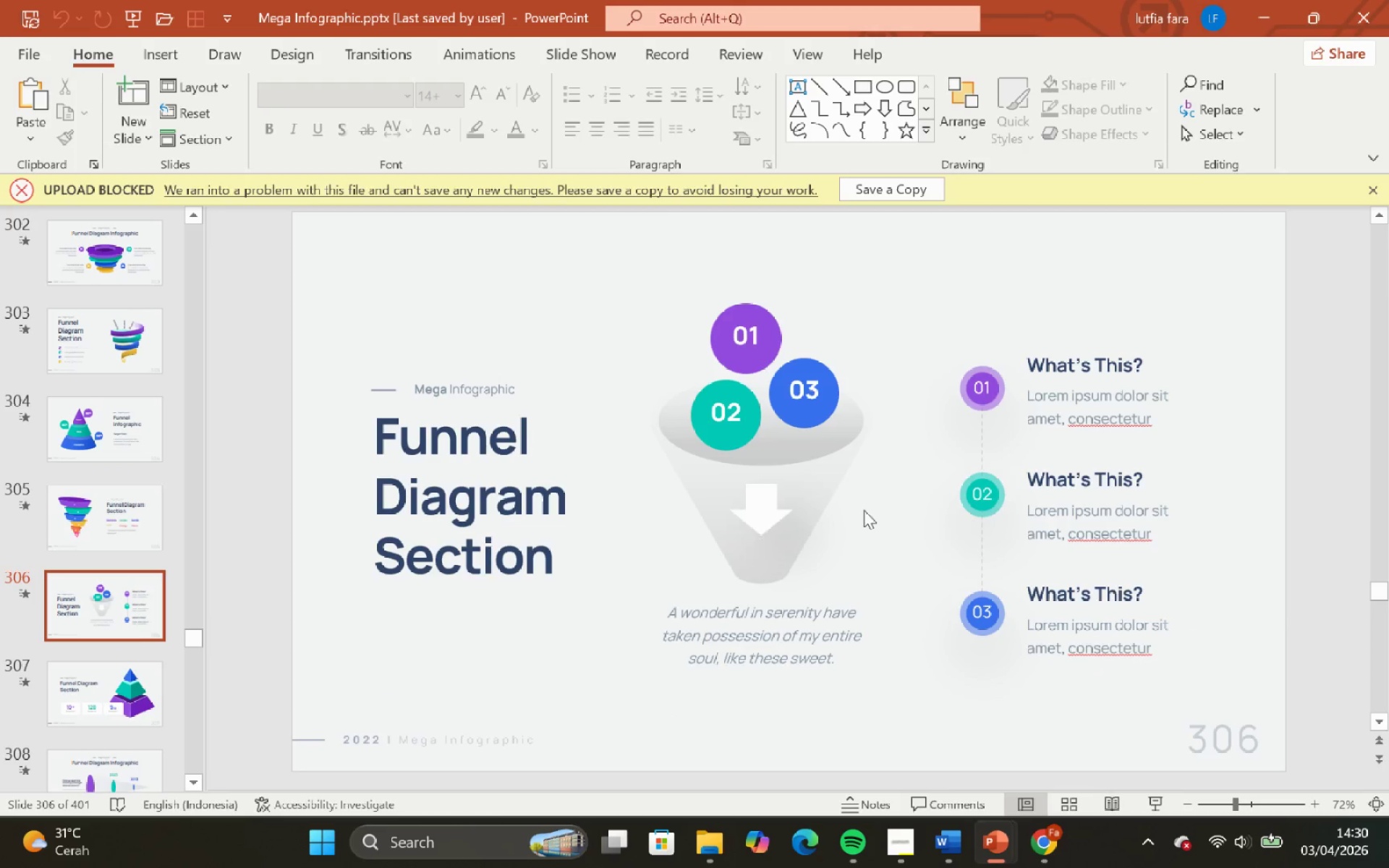 
left_click_drag(start_coordinate=[1322, 327], to_coordinate=[918, 723])
 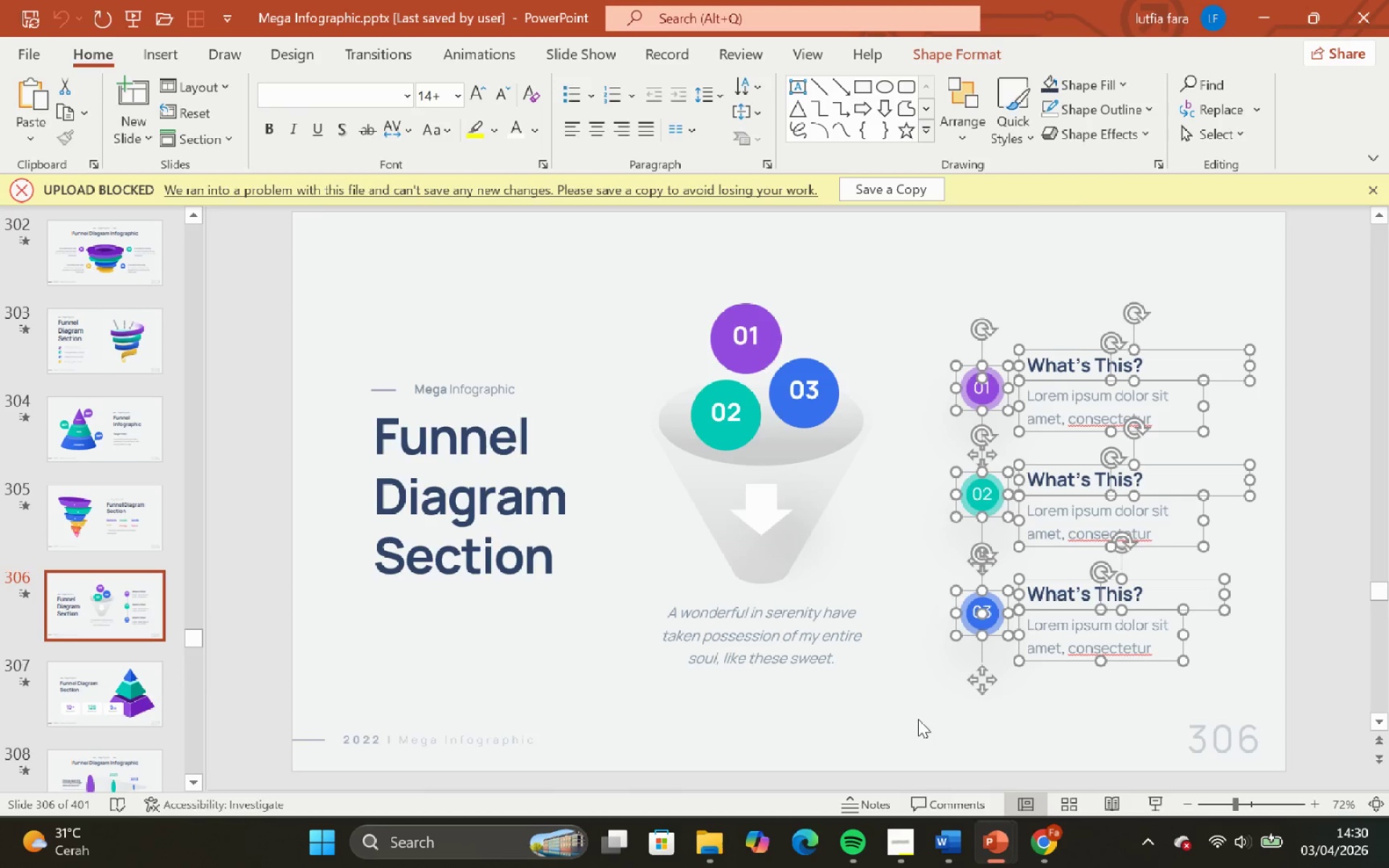 
key(Control+C)
 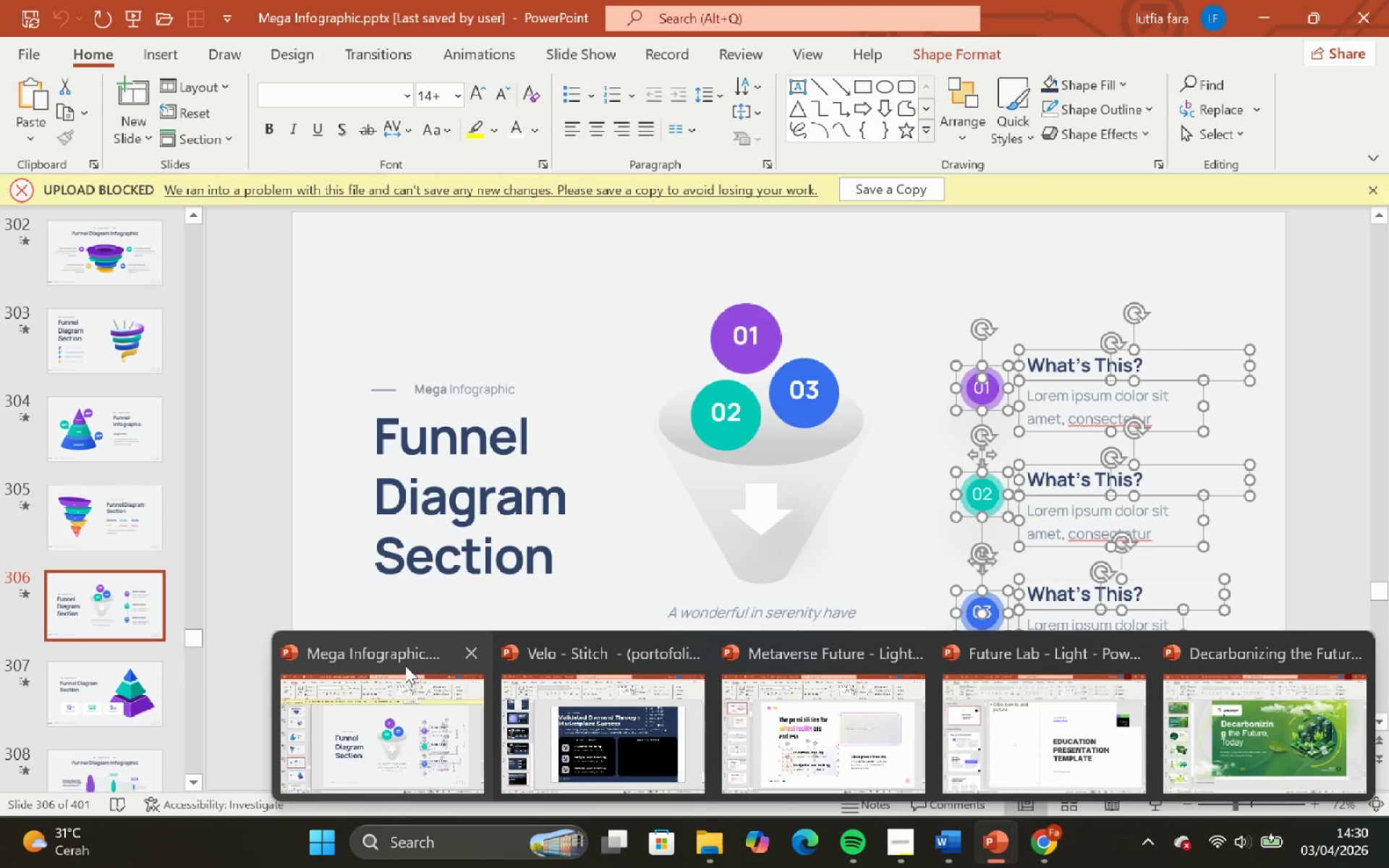 
left_click([564, 739])
 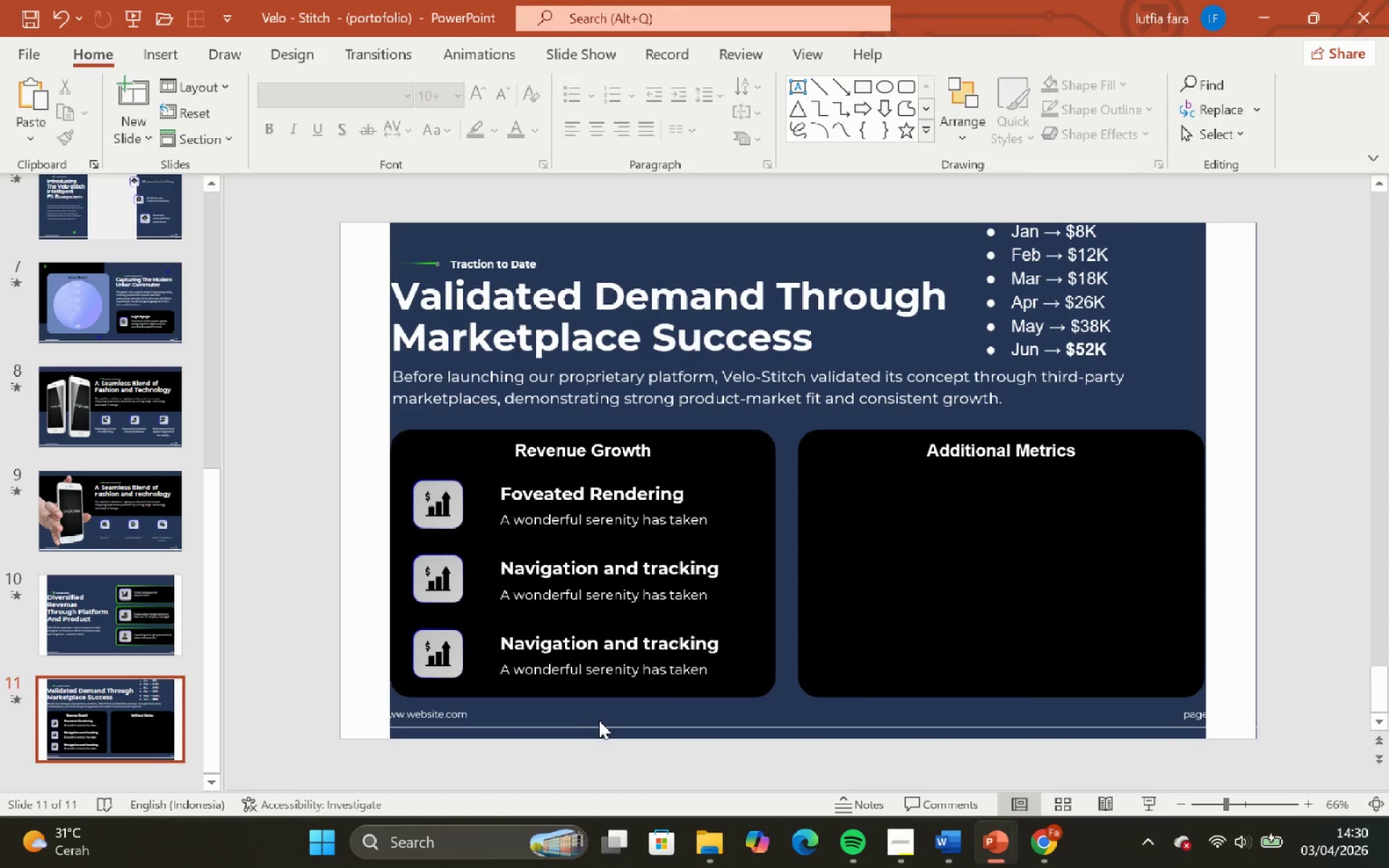 
key(Control+V)
 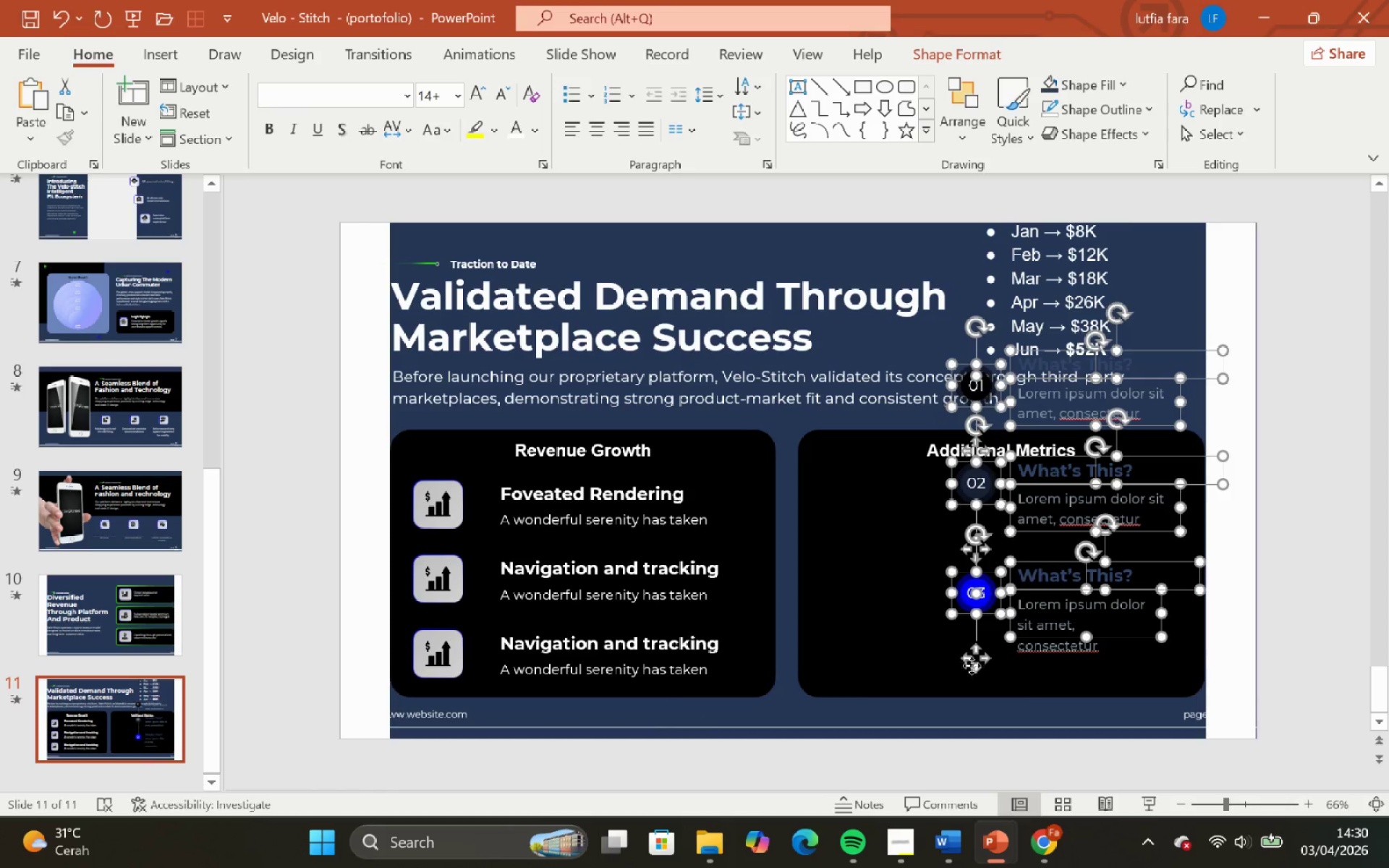 
left_click_drag(start_coordinate=[976, 663], to_coordinate=[879, 758])
 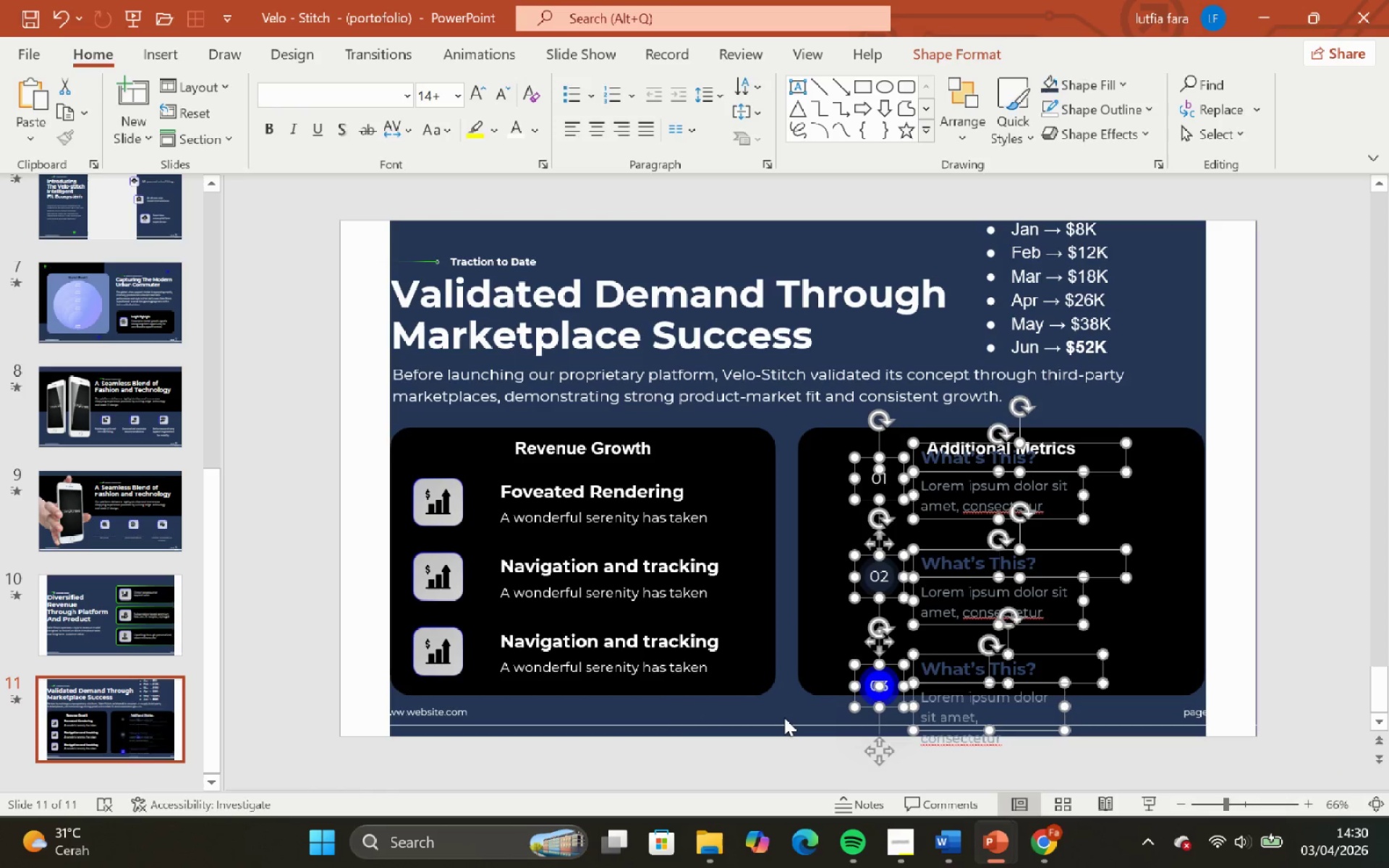 
left_click([783, 717])
 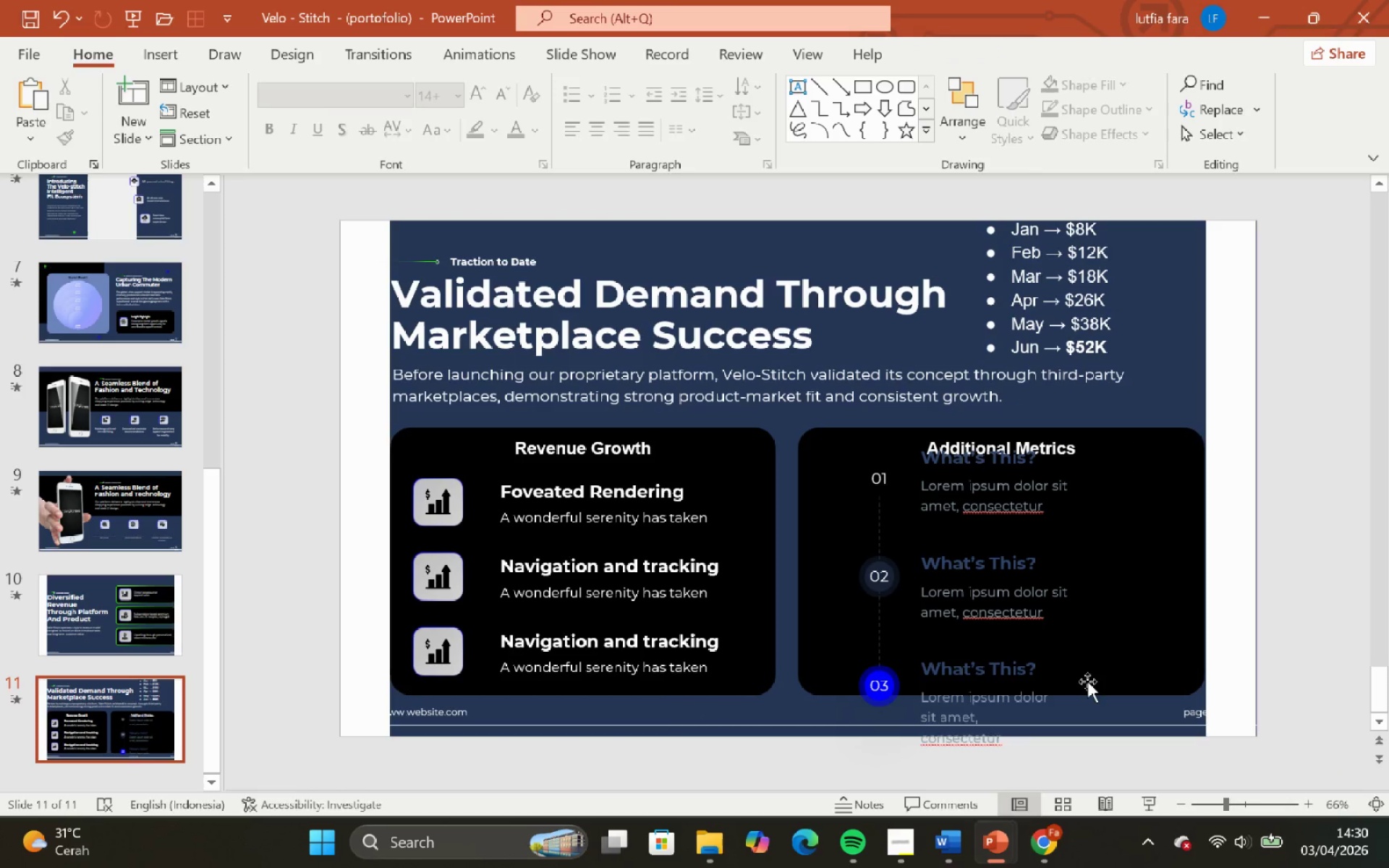 
left_click([1060, 681])
 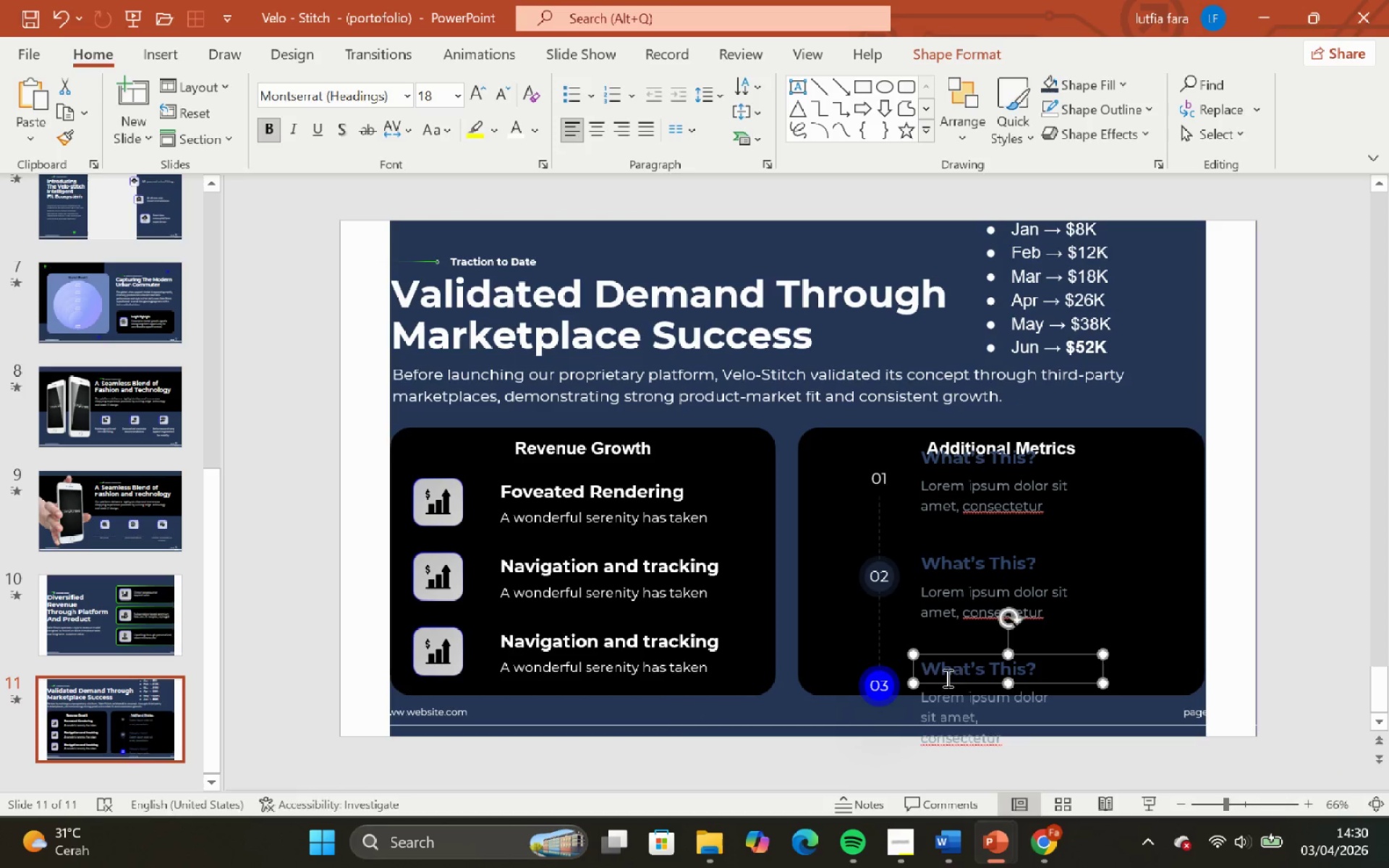 
hold_key(key=ShiftLeft, duration=0.59)
left_click([964, 703])
 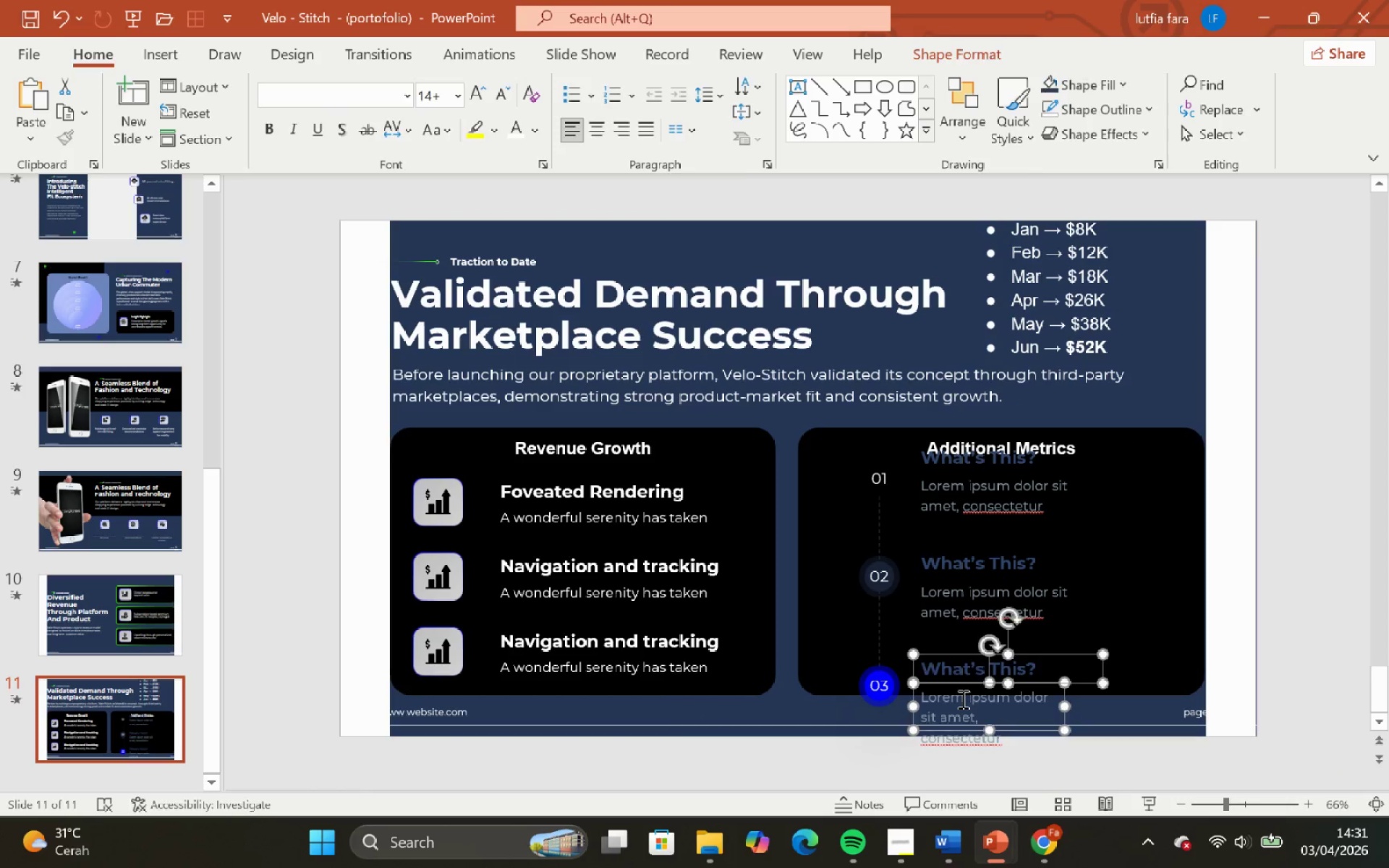 
key(Backspace)
 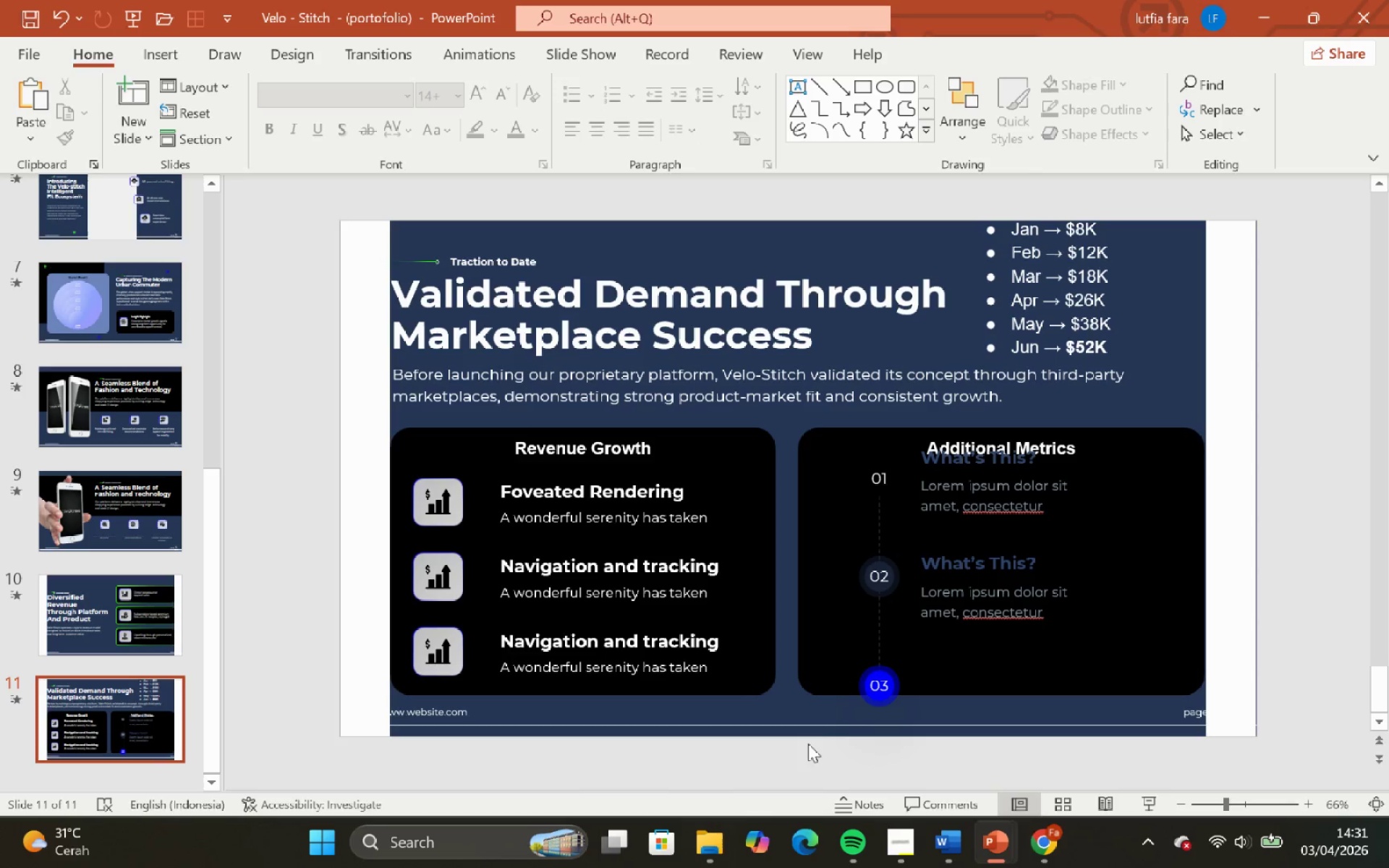 
left_click_drag(start_coordinate=[794, 746], to_coordinate=[964, 646])
 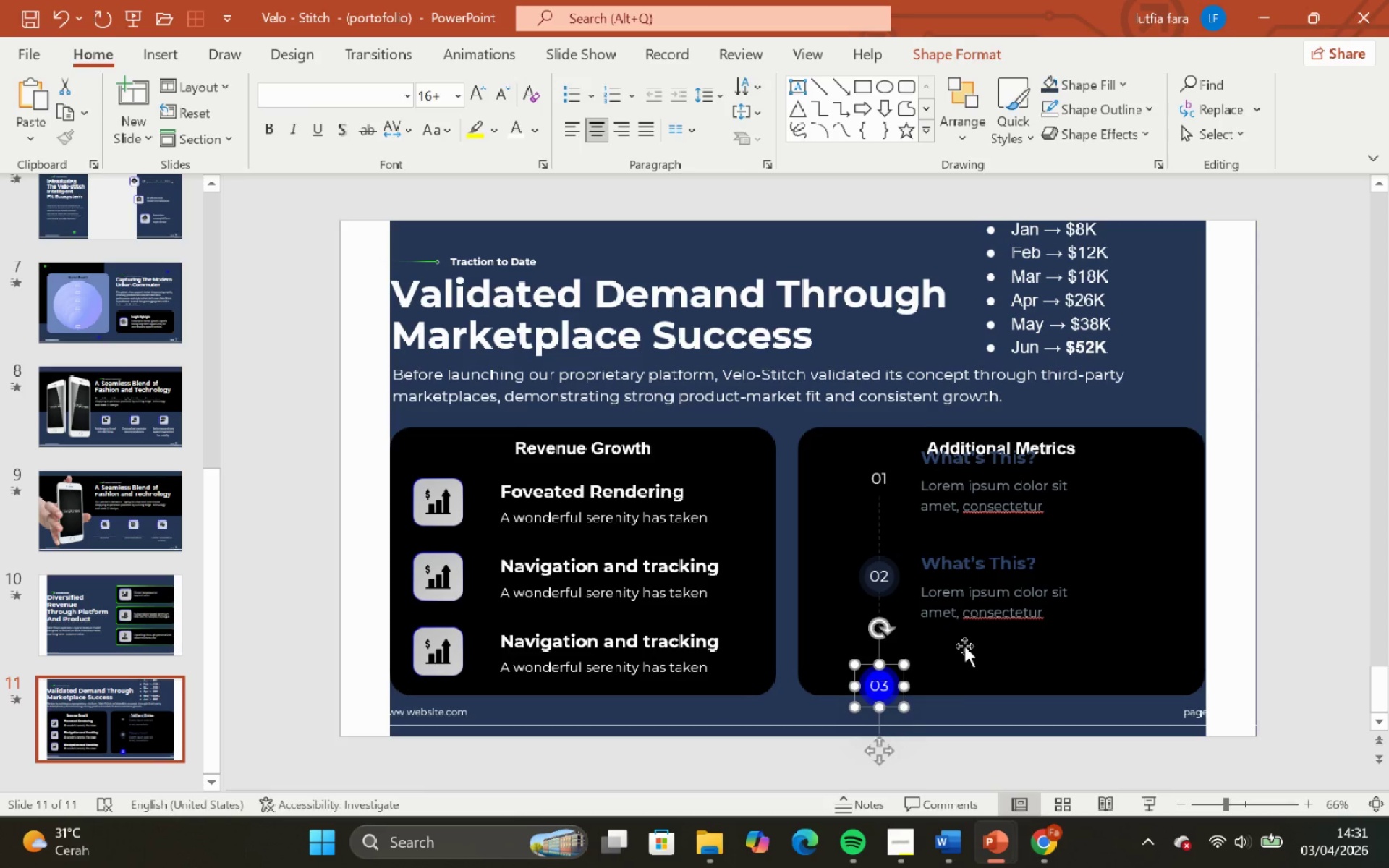 
key(Backspace)
 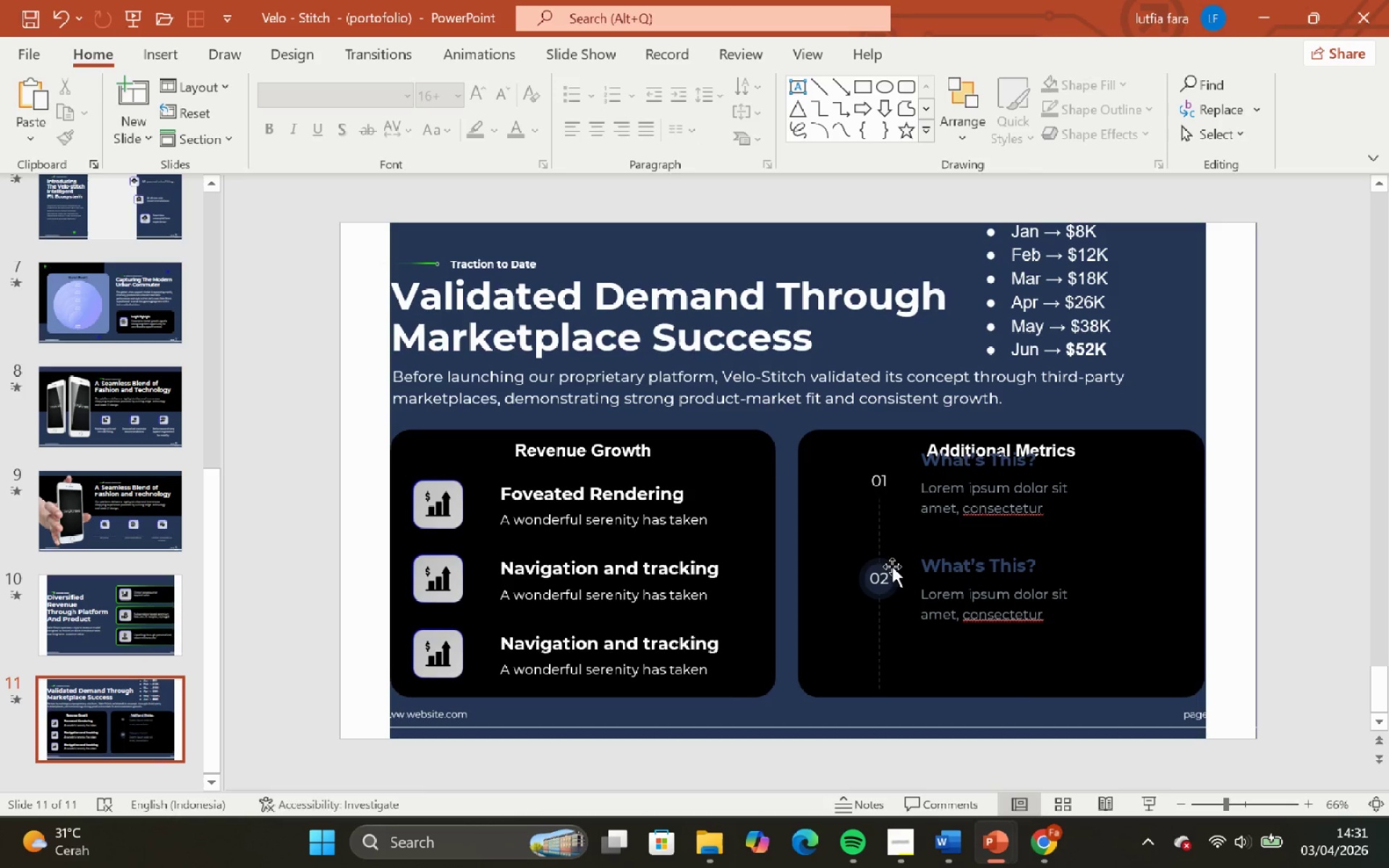 
left_click([890, 566])
 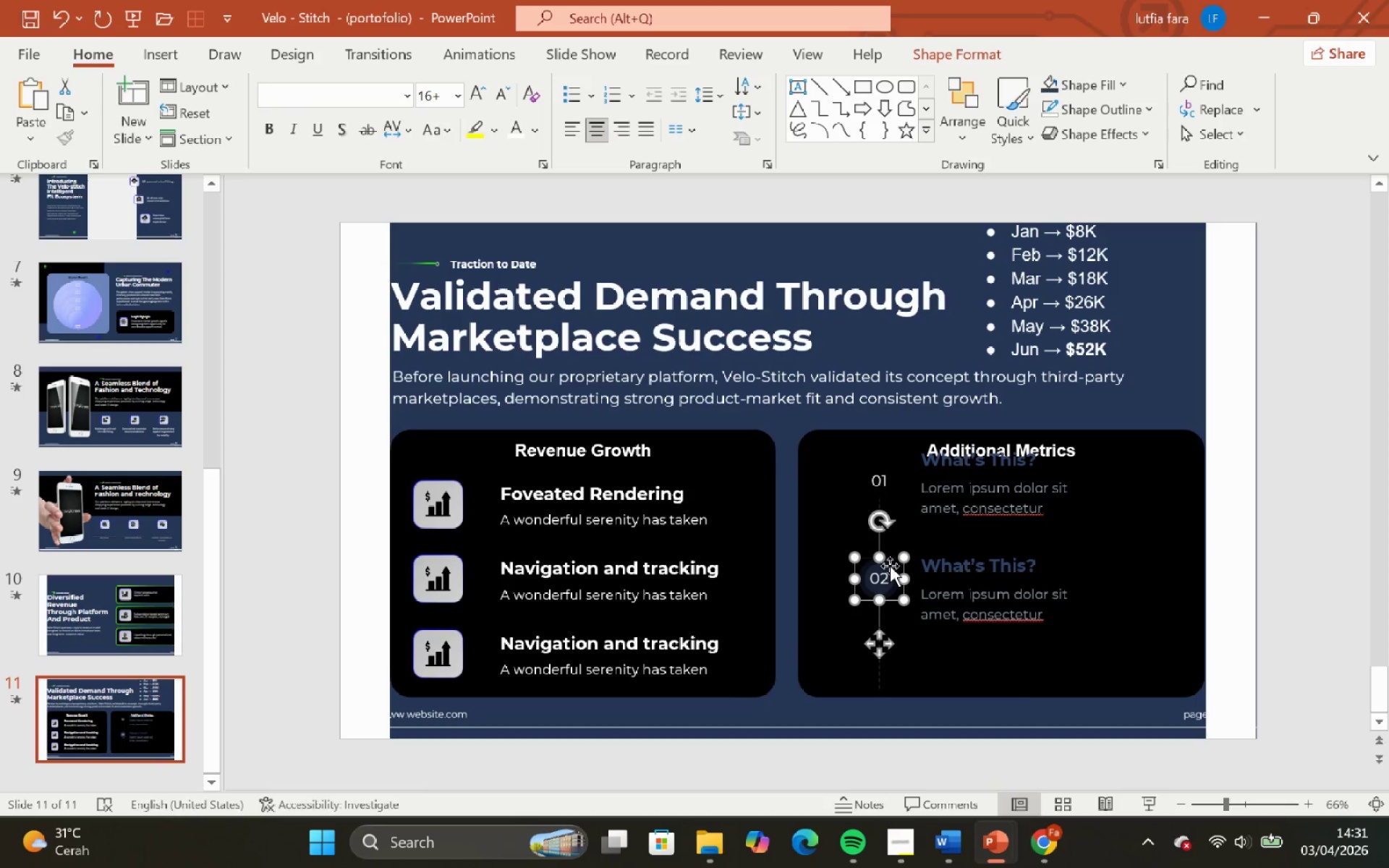 
key(Backspace)
 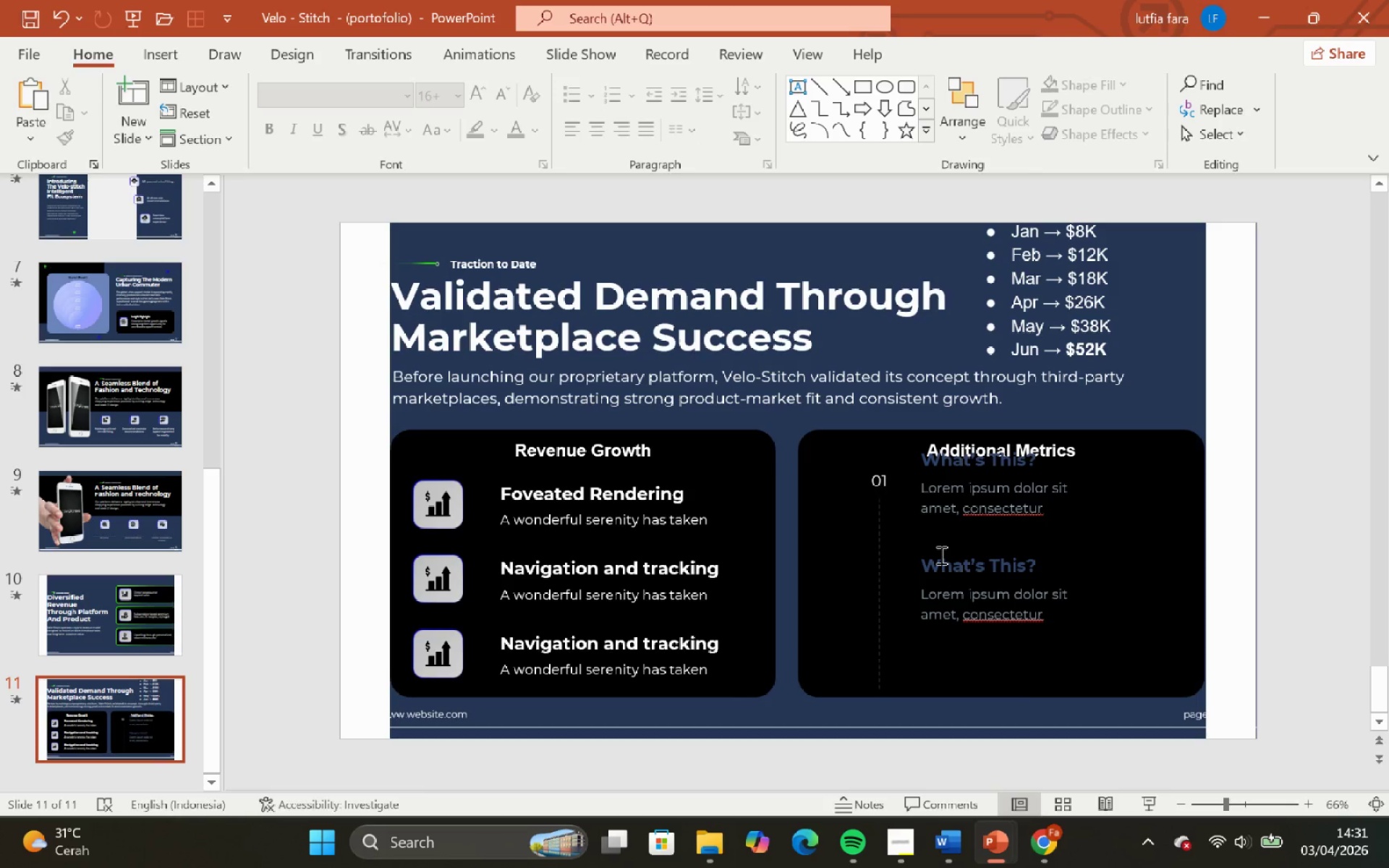 
left_click([940, 555])
 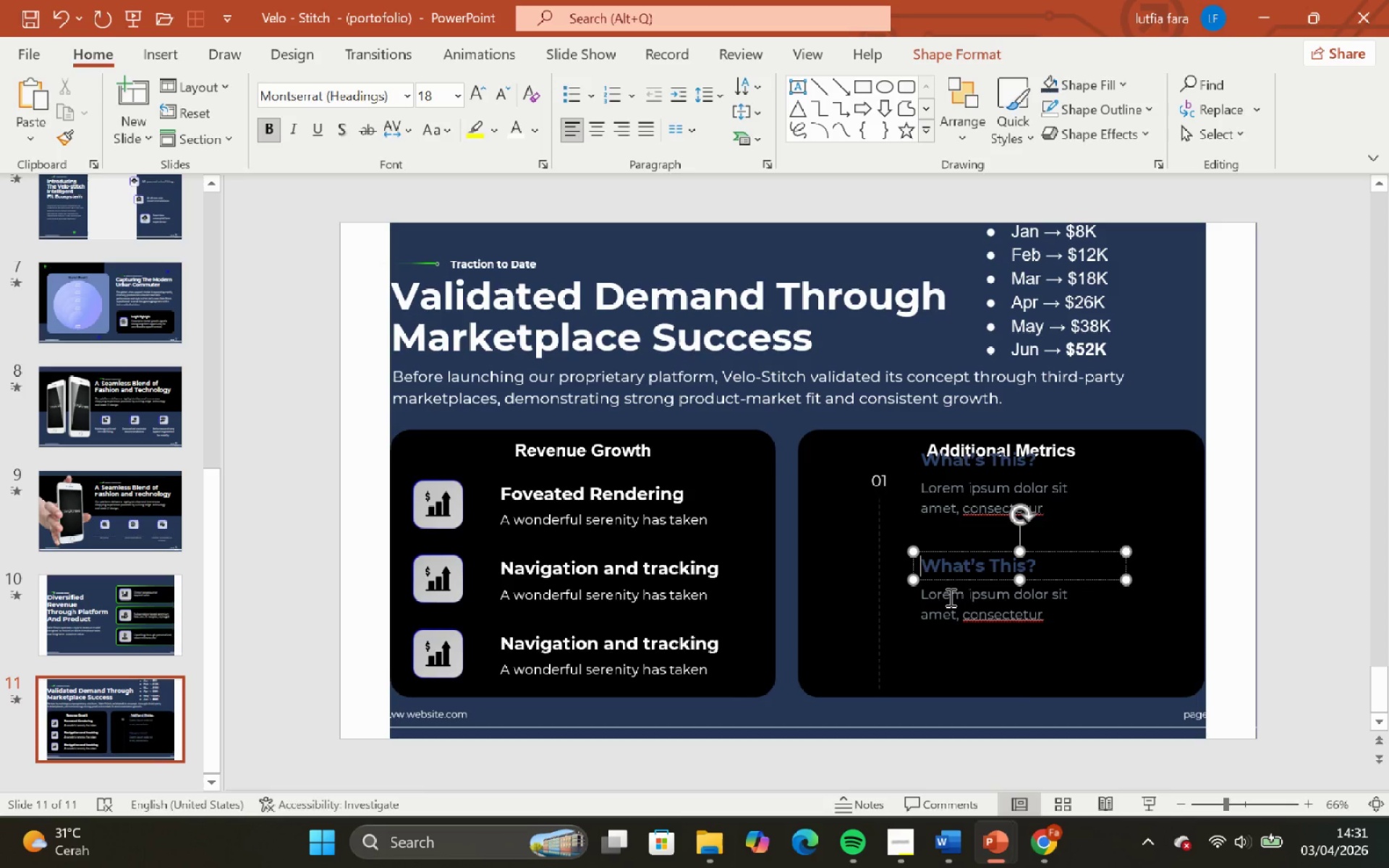 
hold_key(key=ShiftLeft, duration=0.52)
left_click([952, 605])
 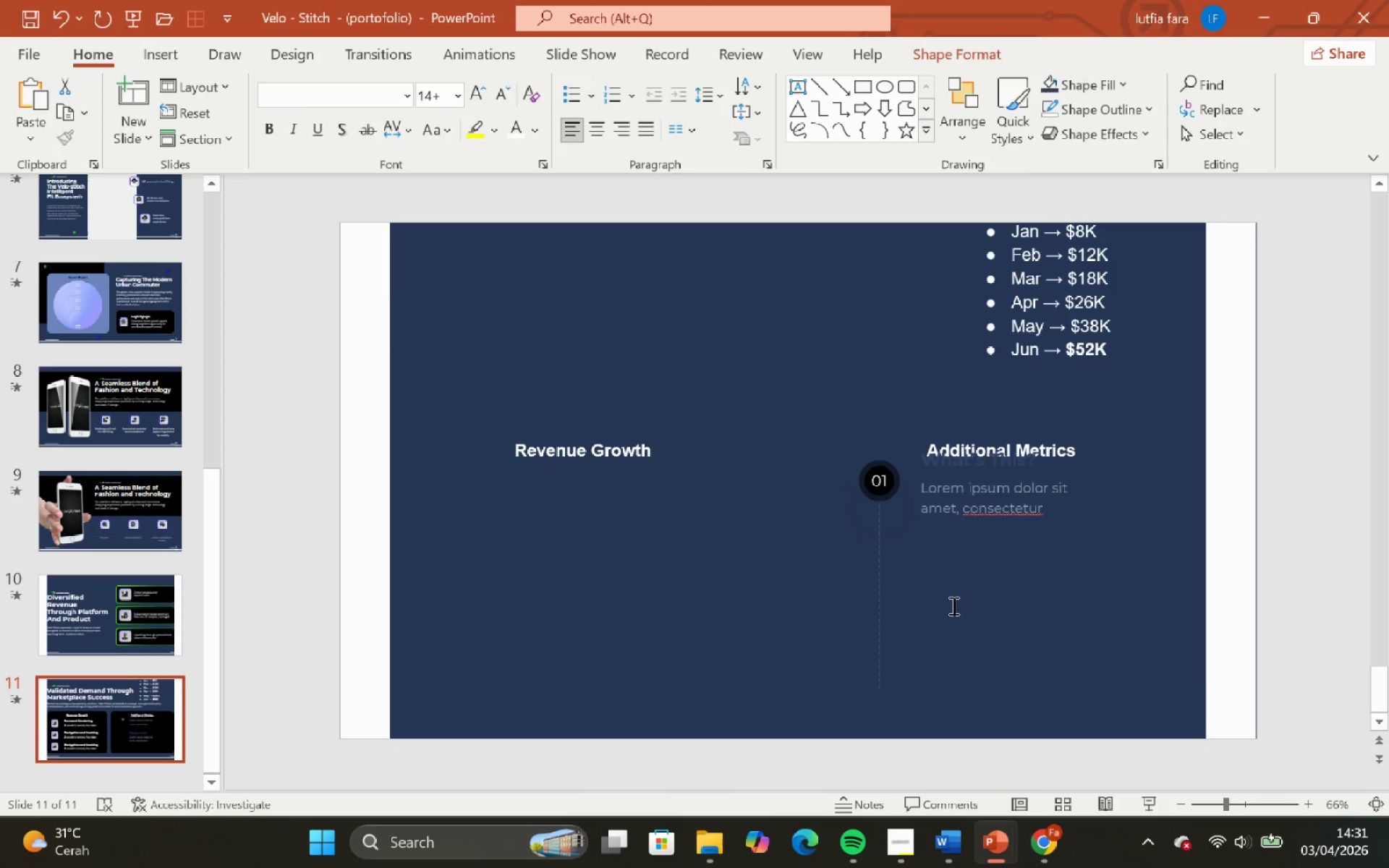 
key(Backspace)
 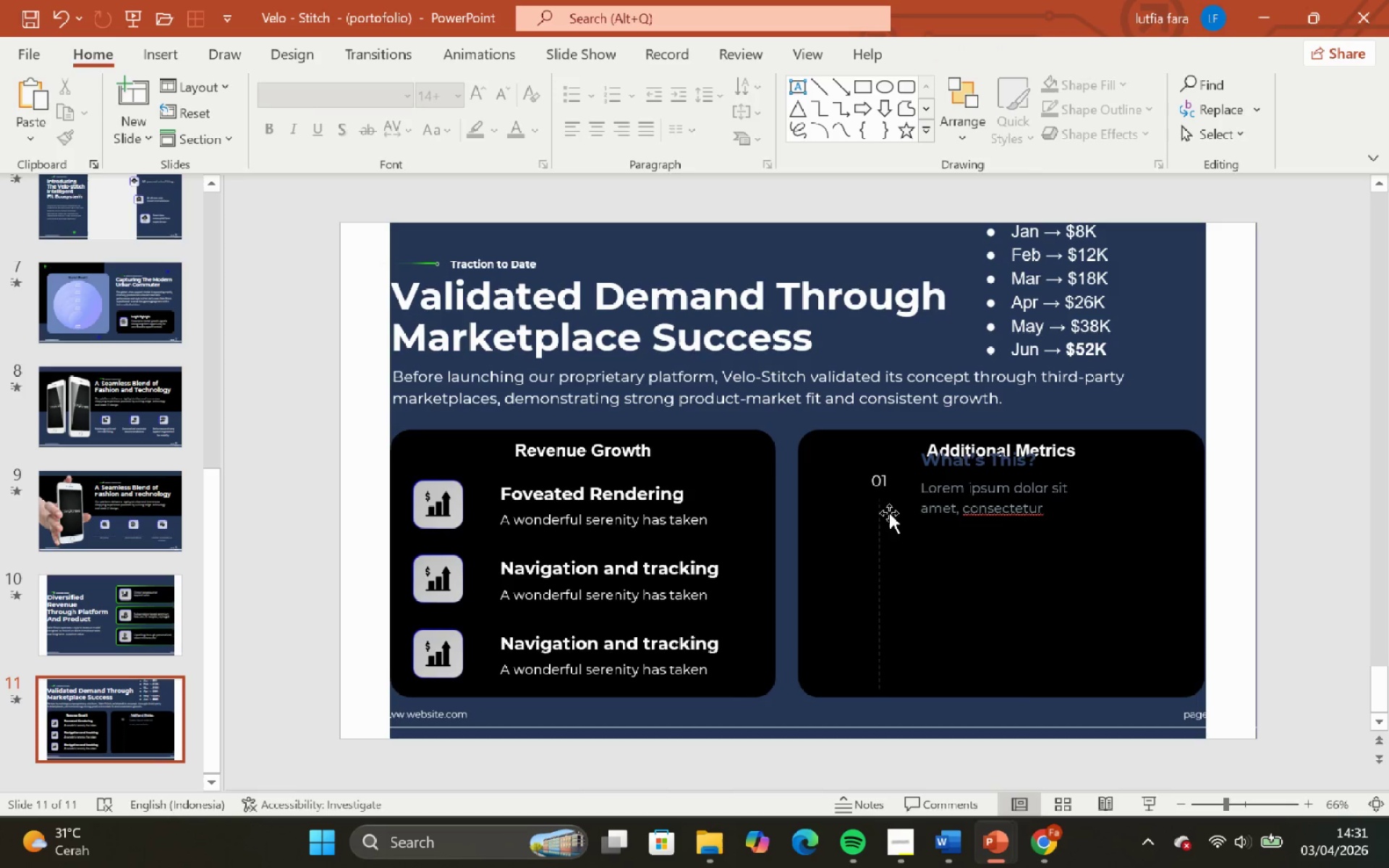 
left_click([882, 485])
 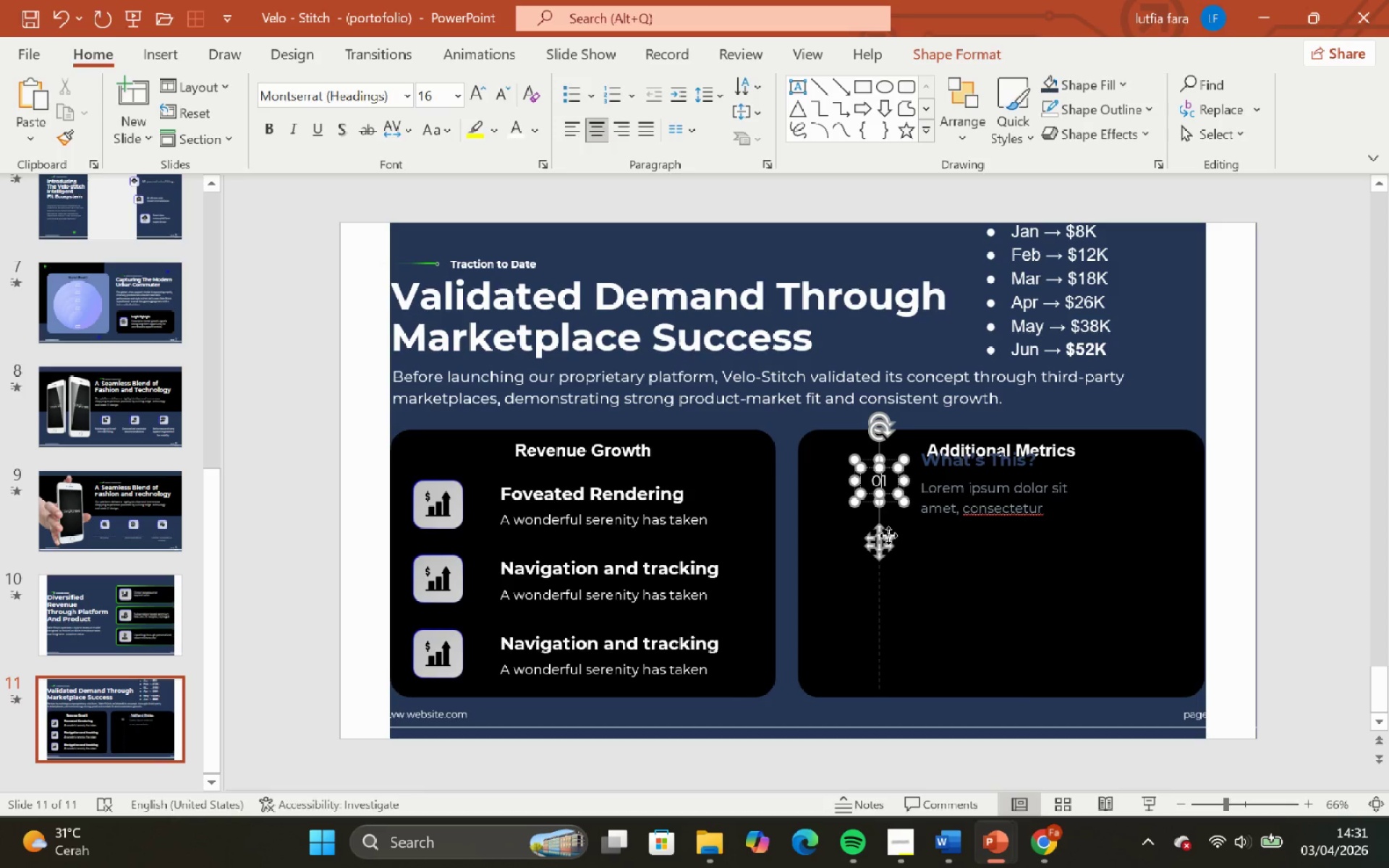 
left_click([879, 537])
 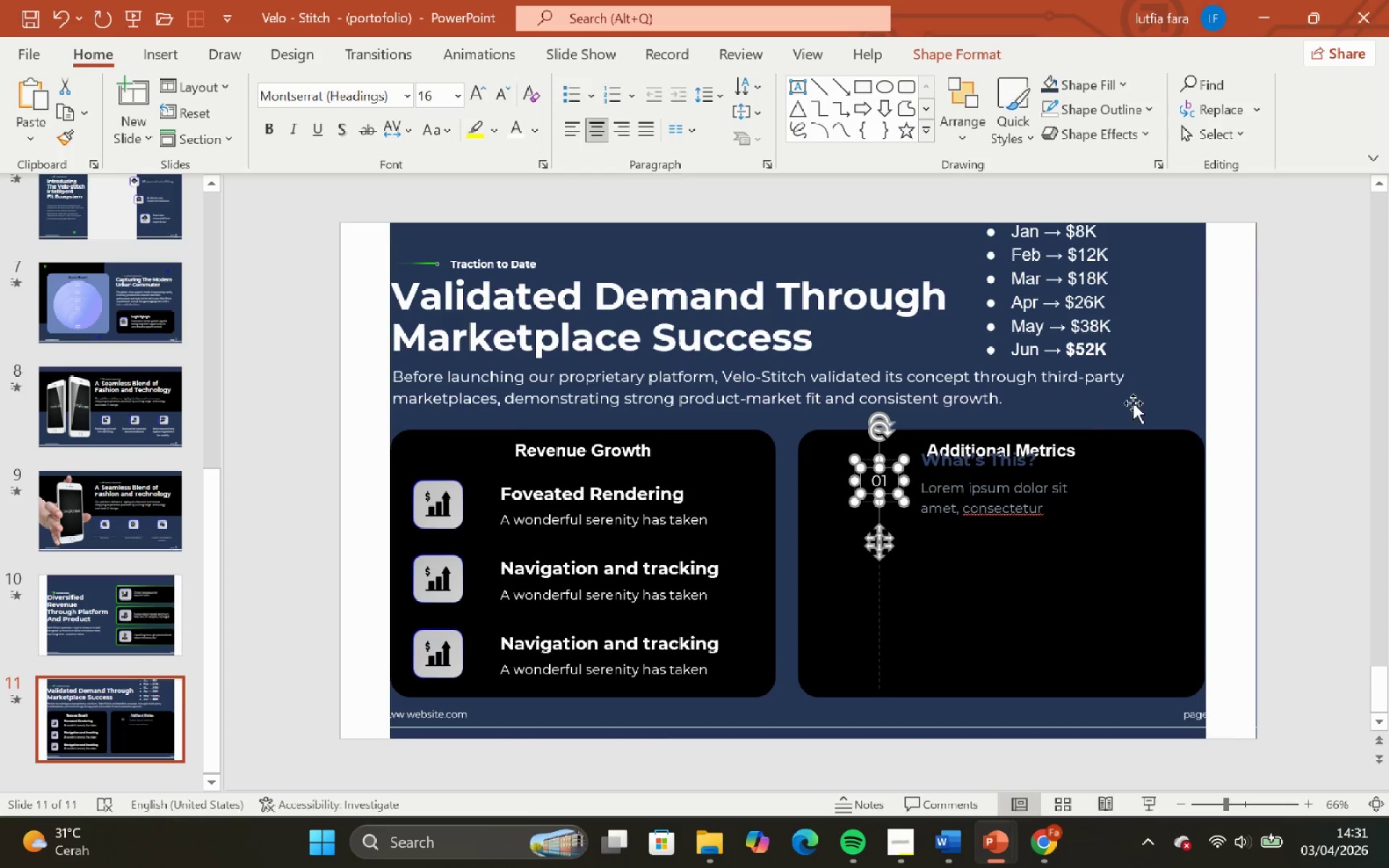 
left_click([1156, 396])
 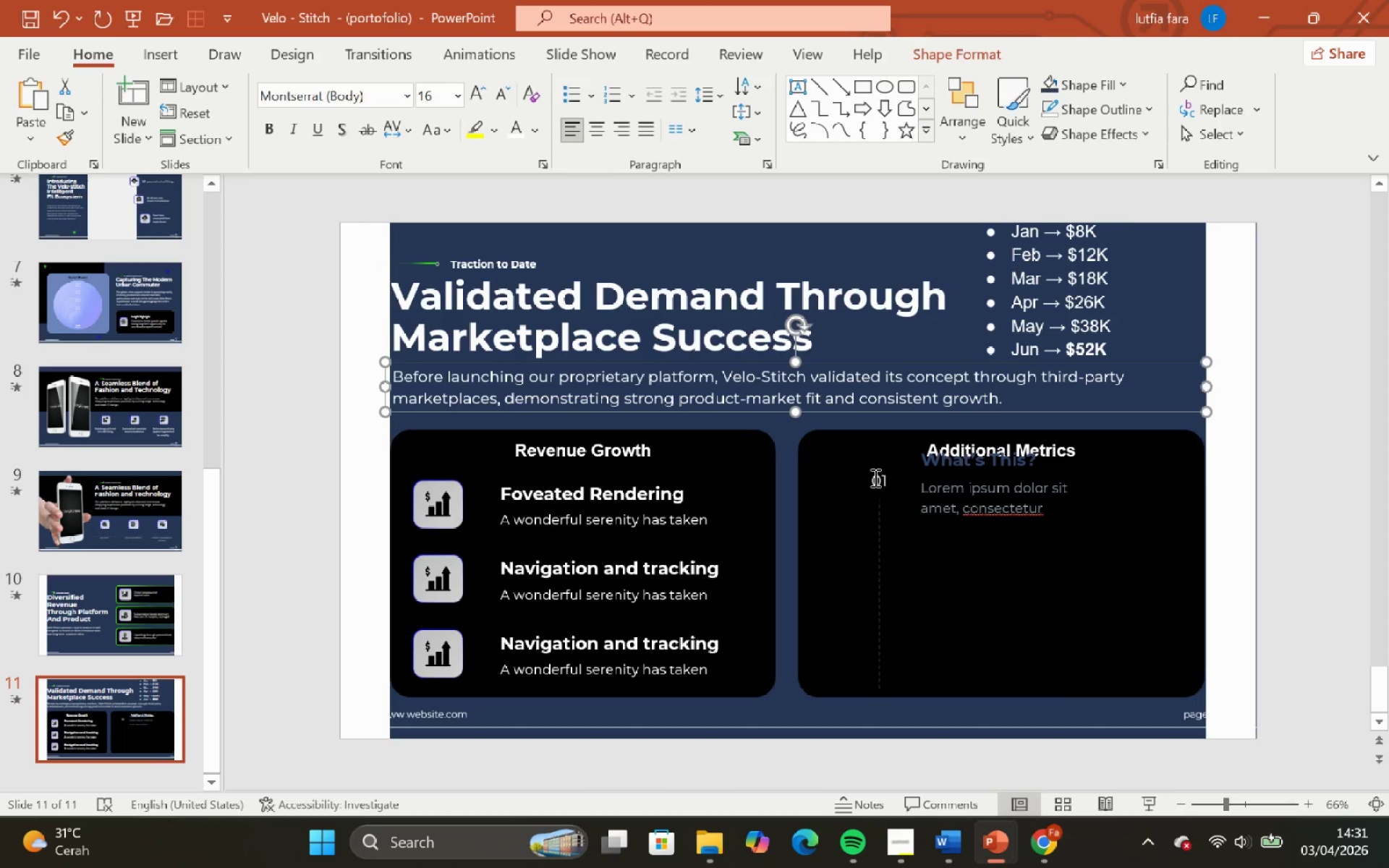 
left_click([878, 469])
 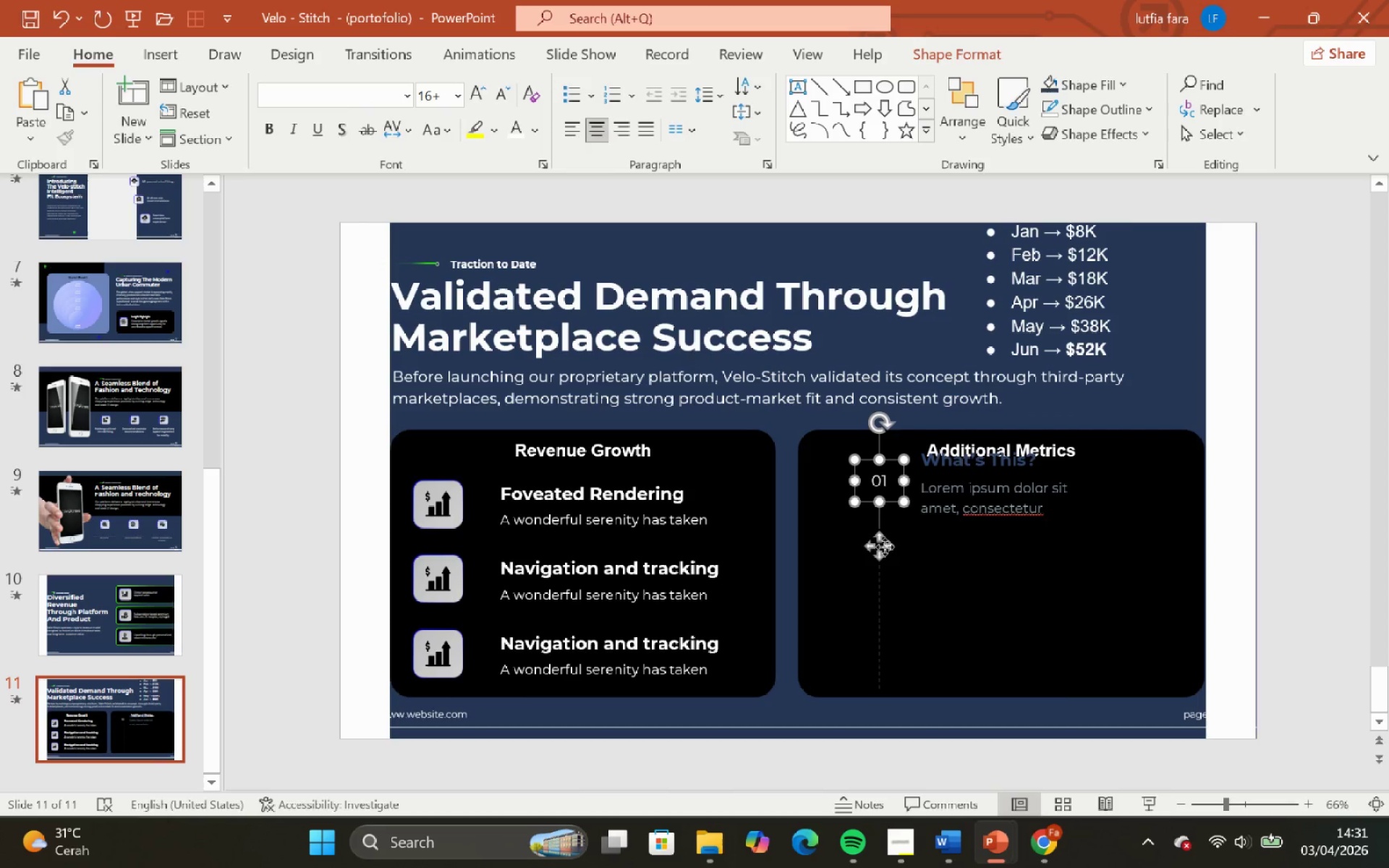 
left_click_drag(start_coordinate=[884, 548], to_coordinate=[1097, 789])
 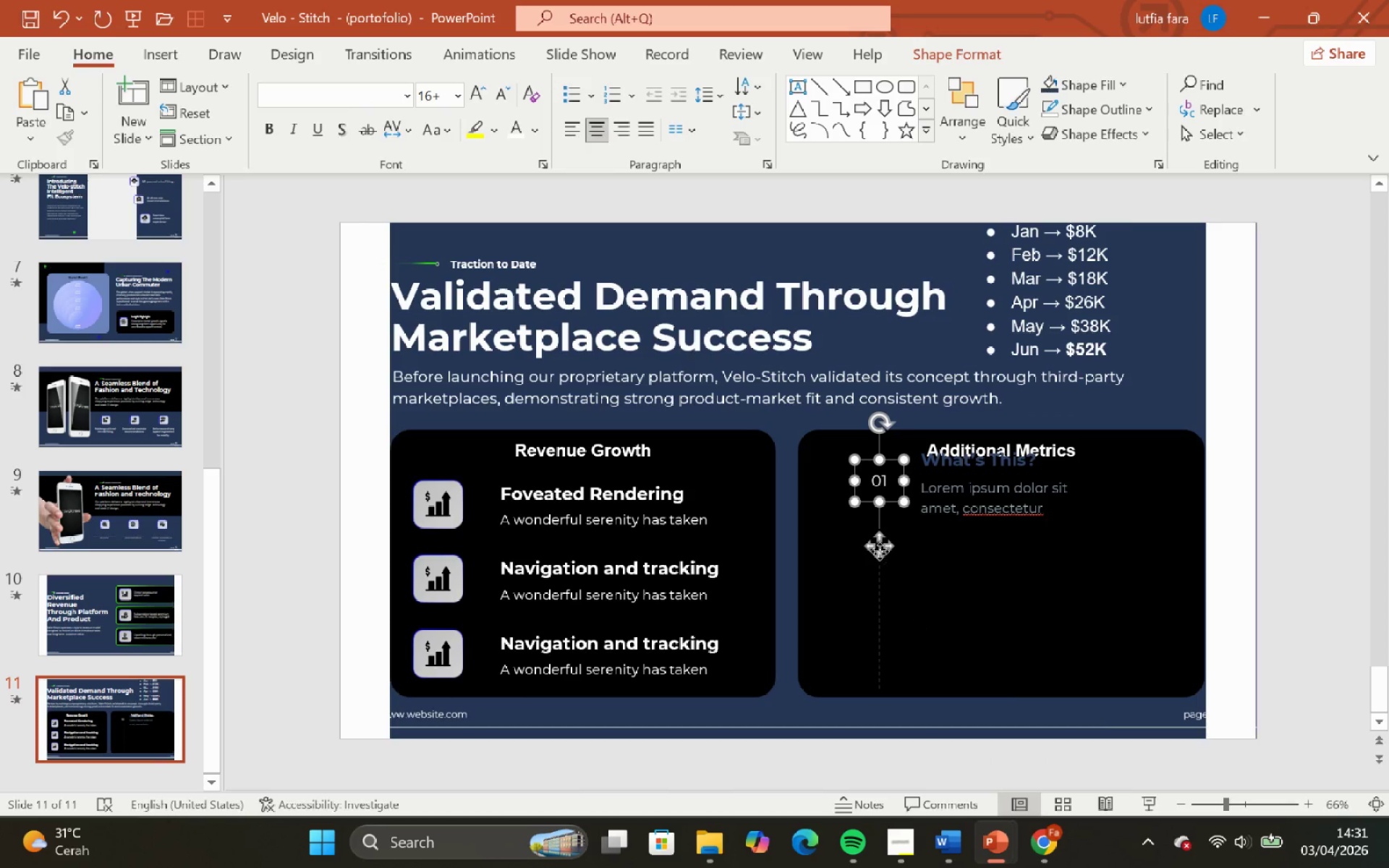 
left_click_drag(start_coordinate=[873, 542], to_coordinate=[992, 766])
 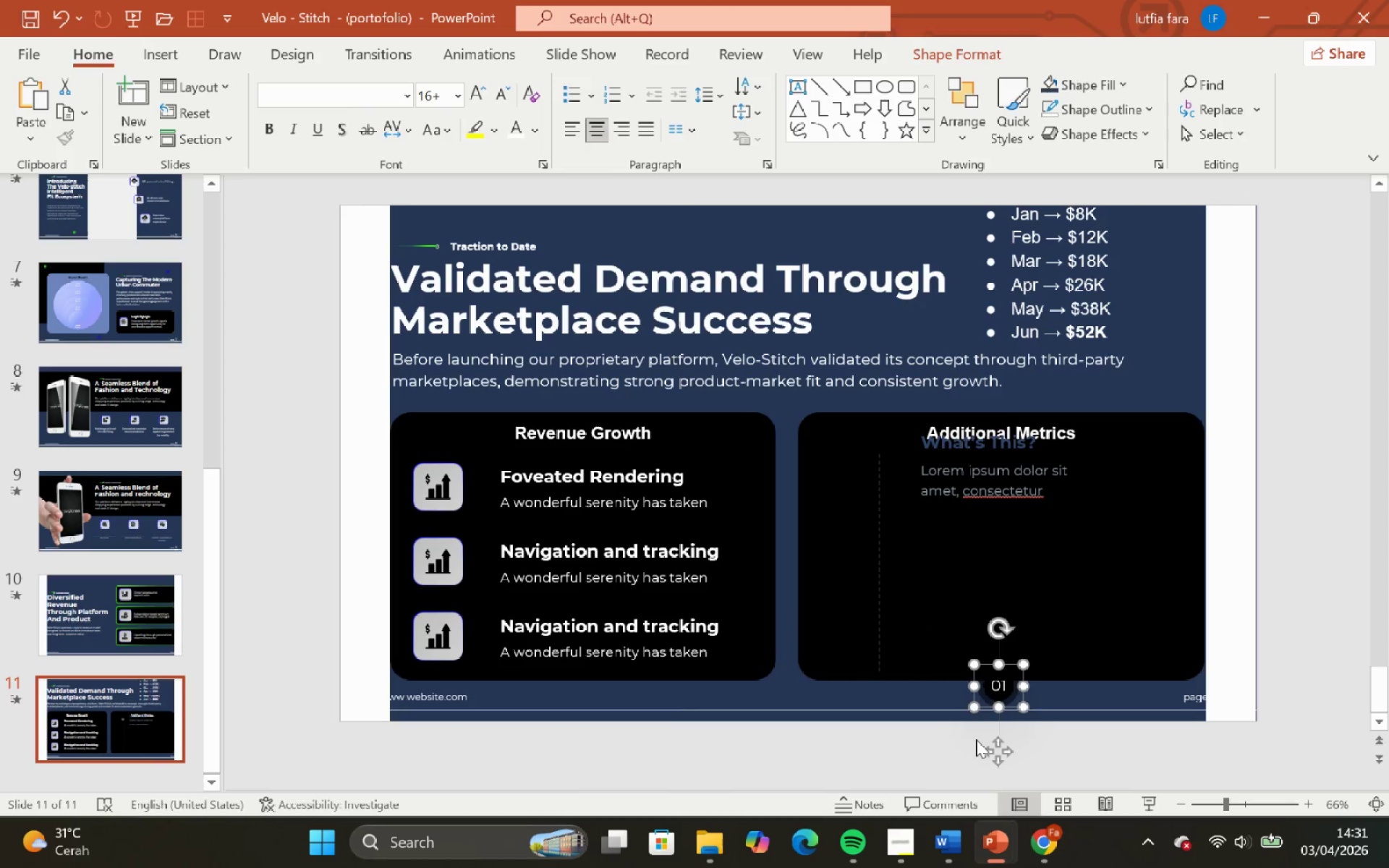 
hold_key(key=ControlLeft, duration=0.73)
hold_key(key=ShiftLeft, duration=0.5)
scroll: coordinate [977, 699], scroll_direction: up, amount: 4.0
 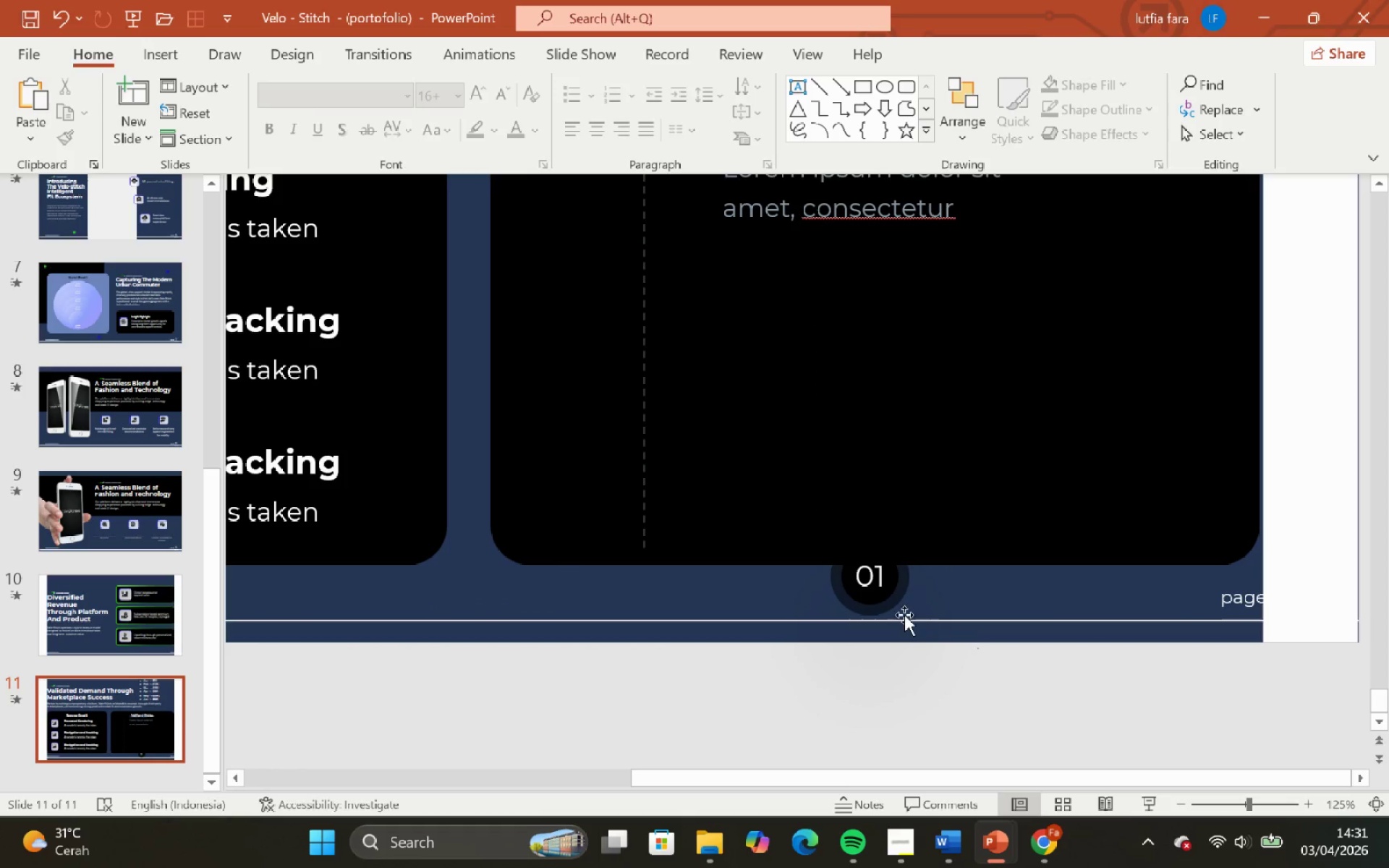 
left_click([900, 604])
 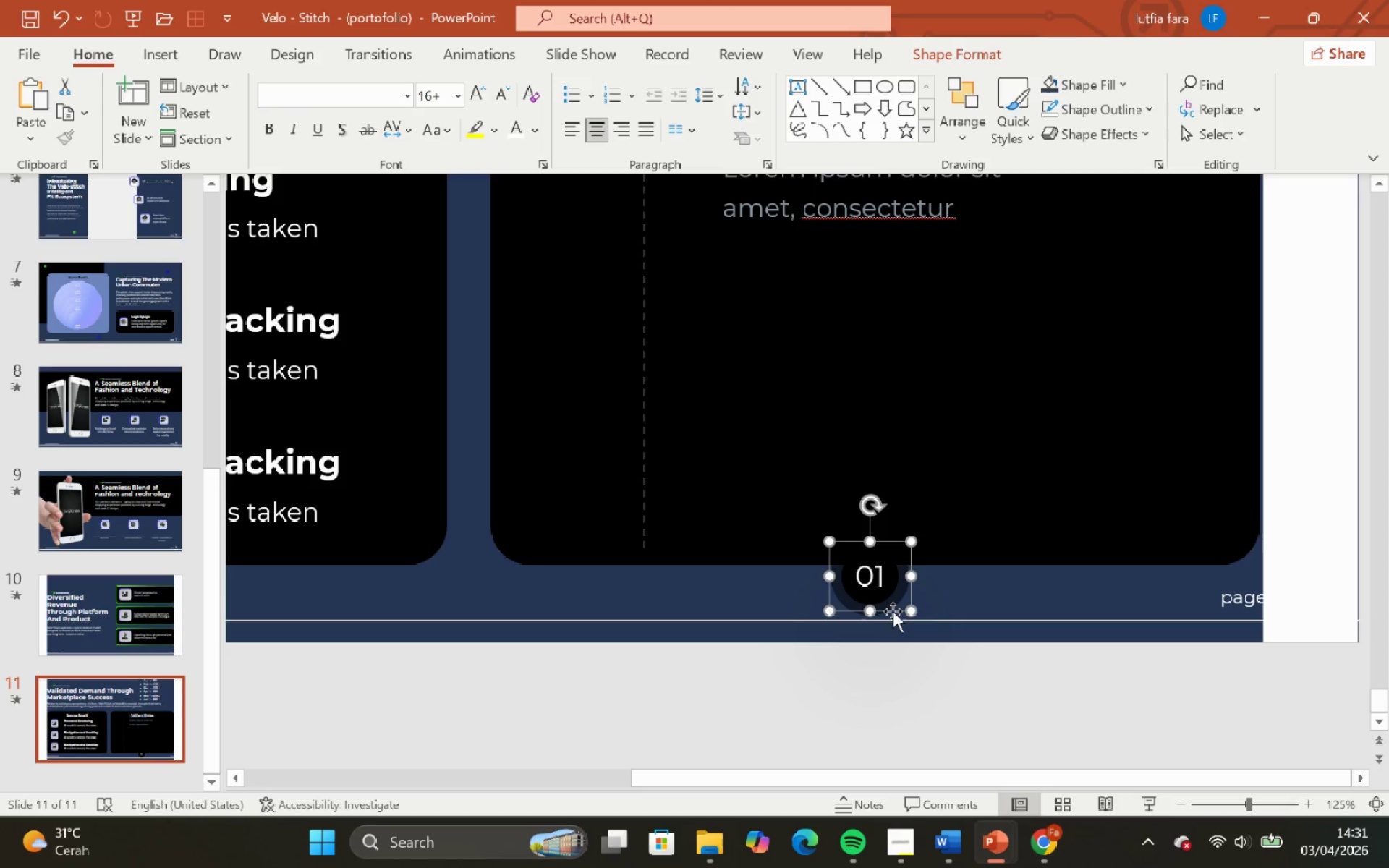 
left_click_drag(start_coordinate=[893, 611], to_coordinate=[918, 725])
 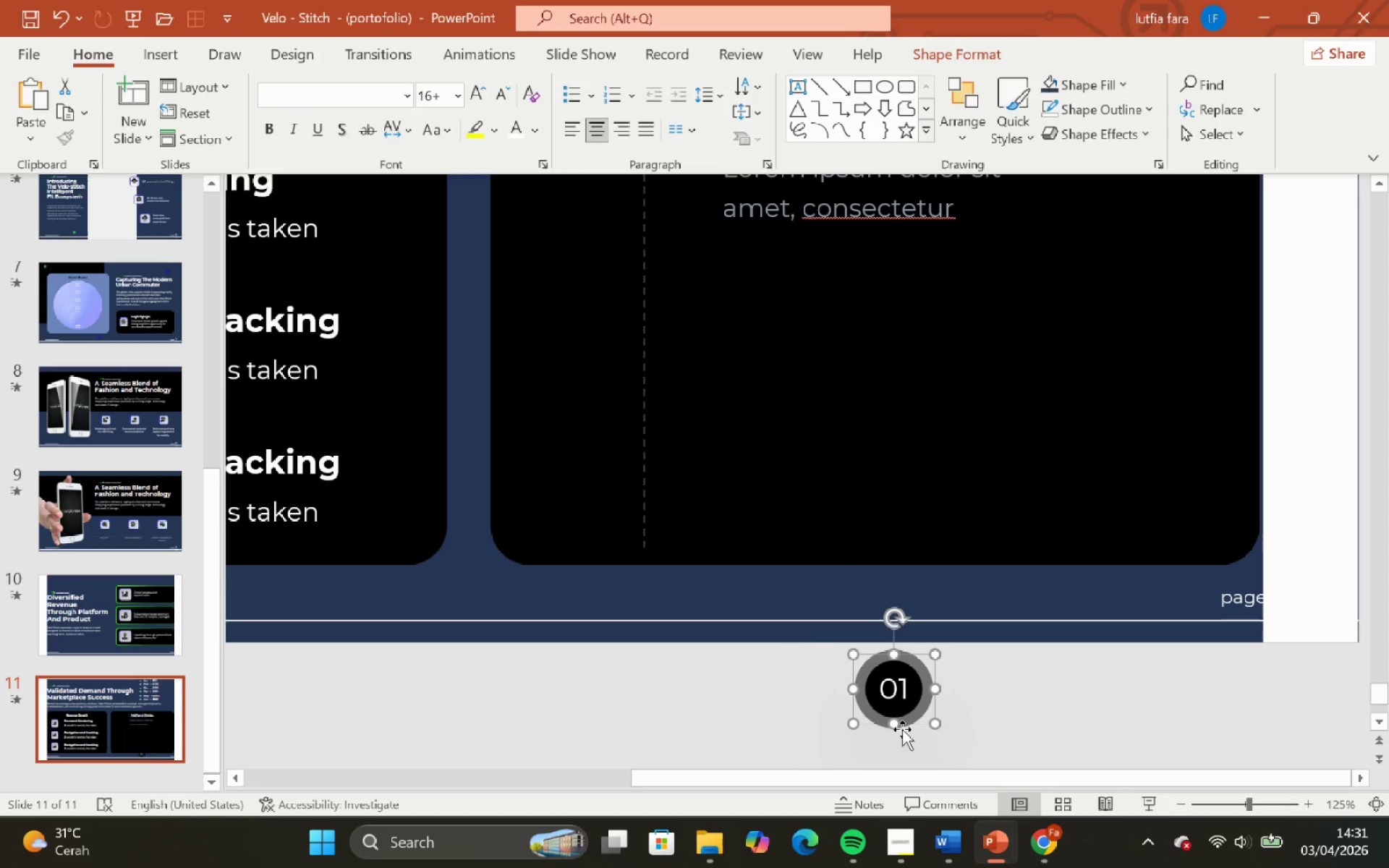 
key(Control+Shift+G)
 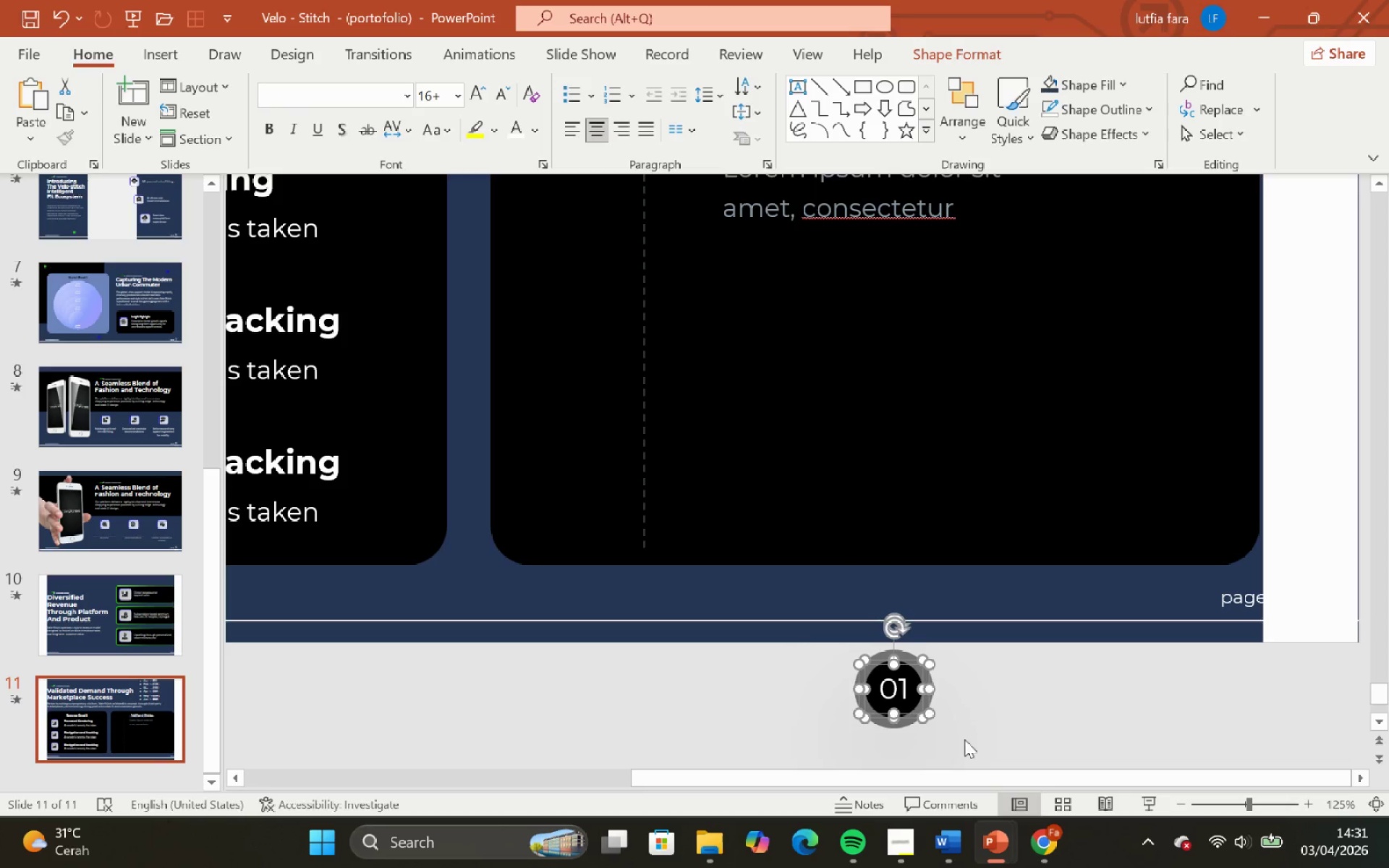 
left_click([979, 714])
 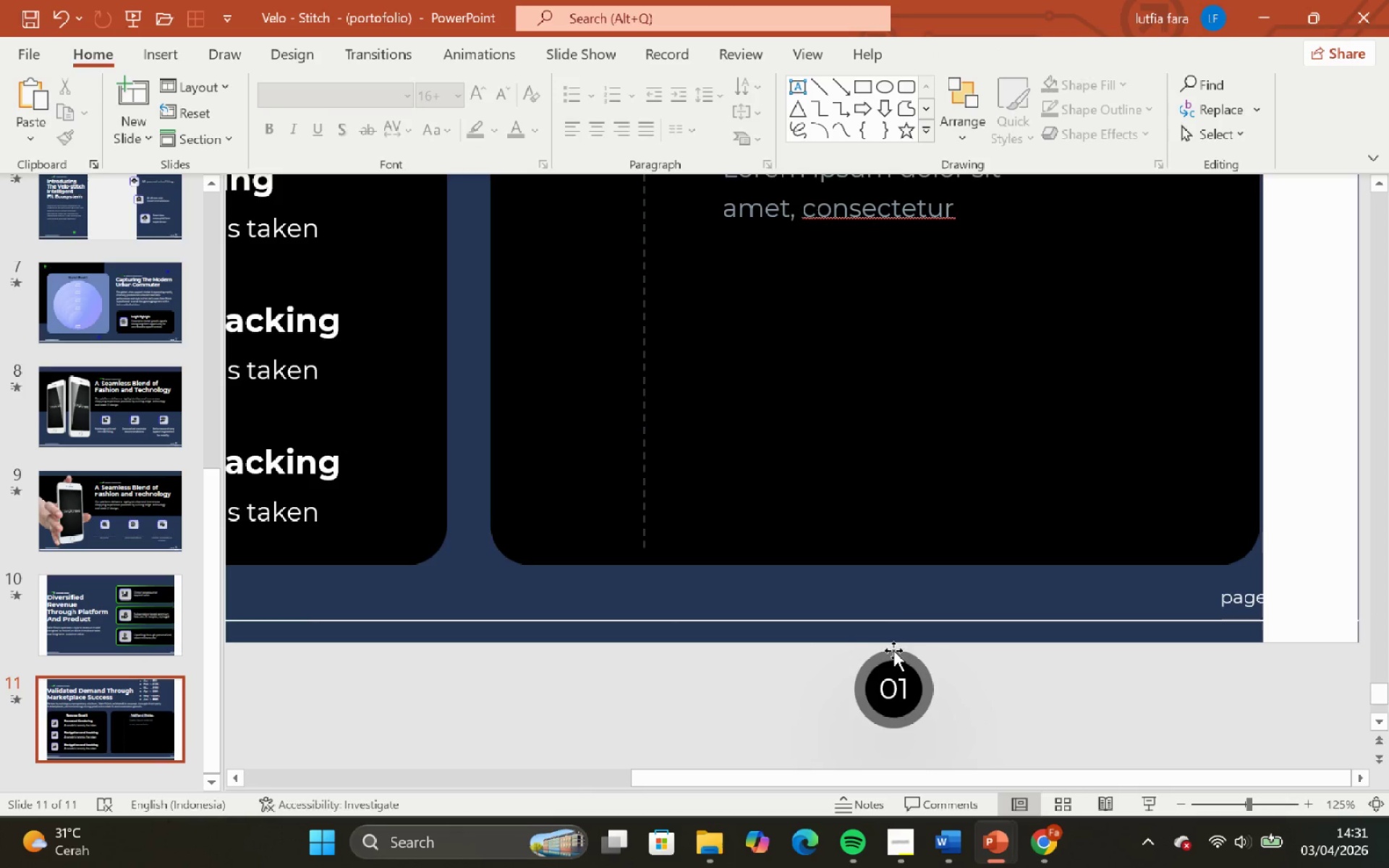 
left_click([893, 650])
 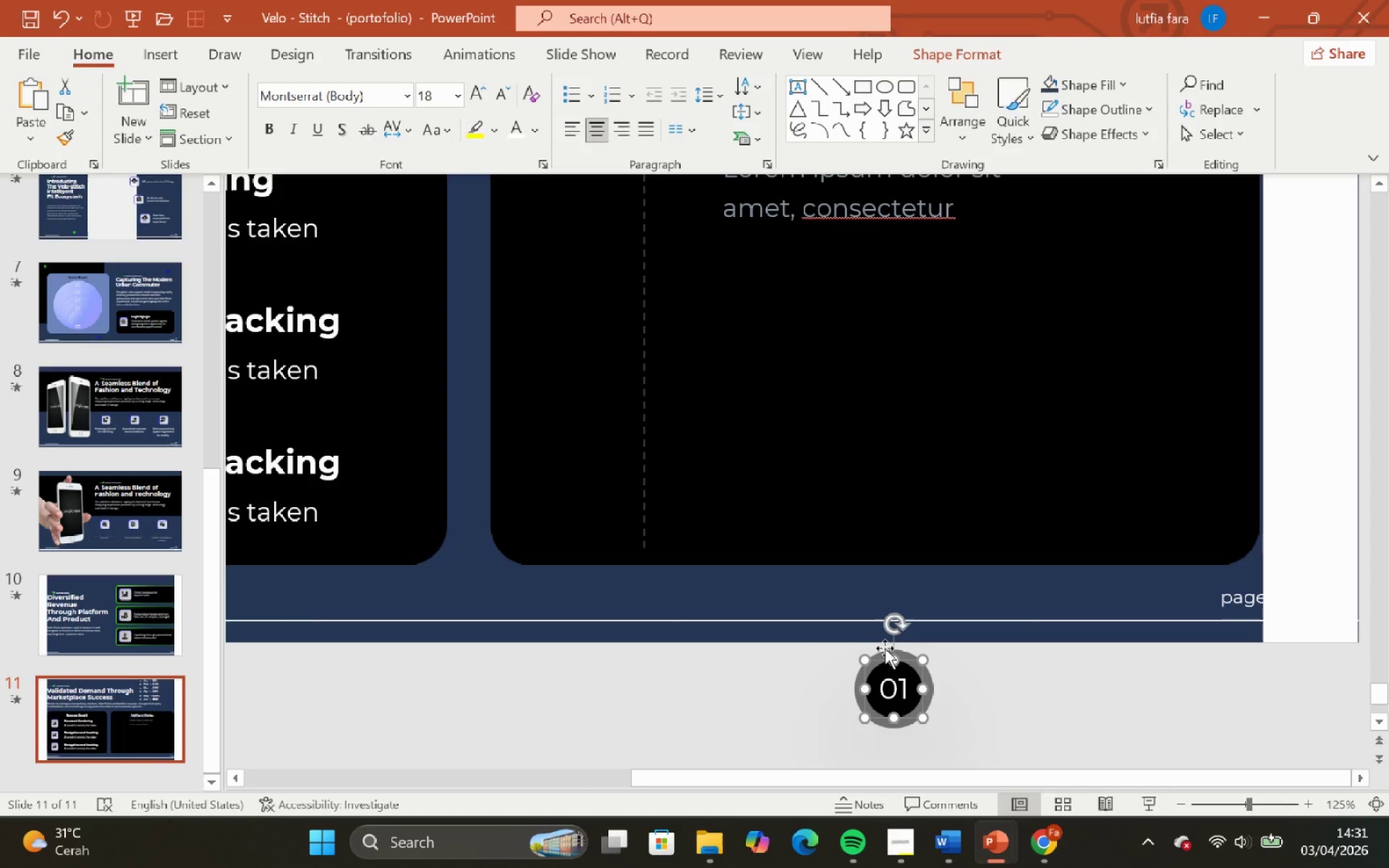 
left_click([885, 648])
 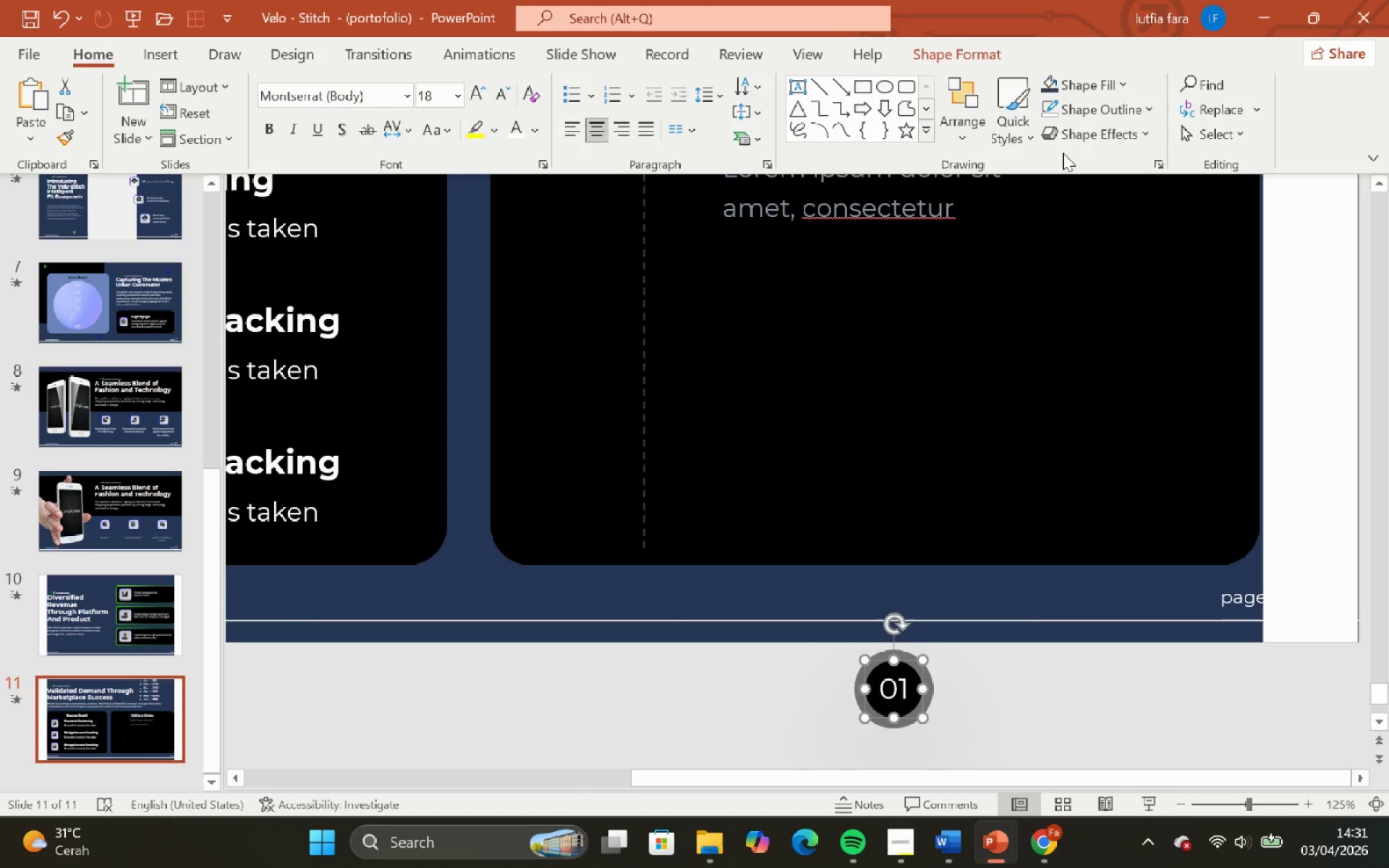 
left_click([1082, 85])
 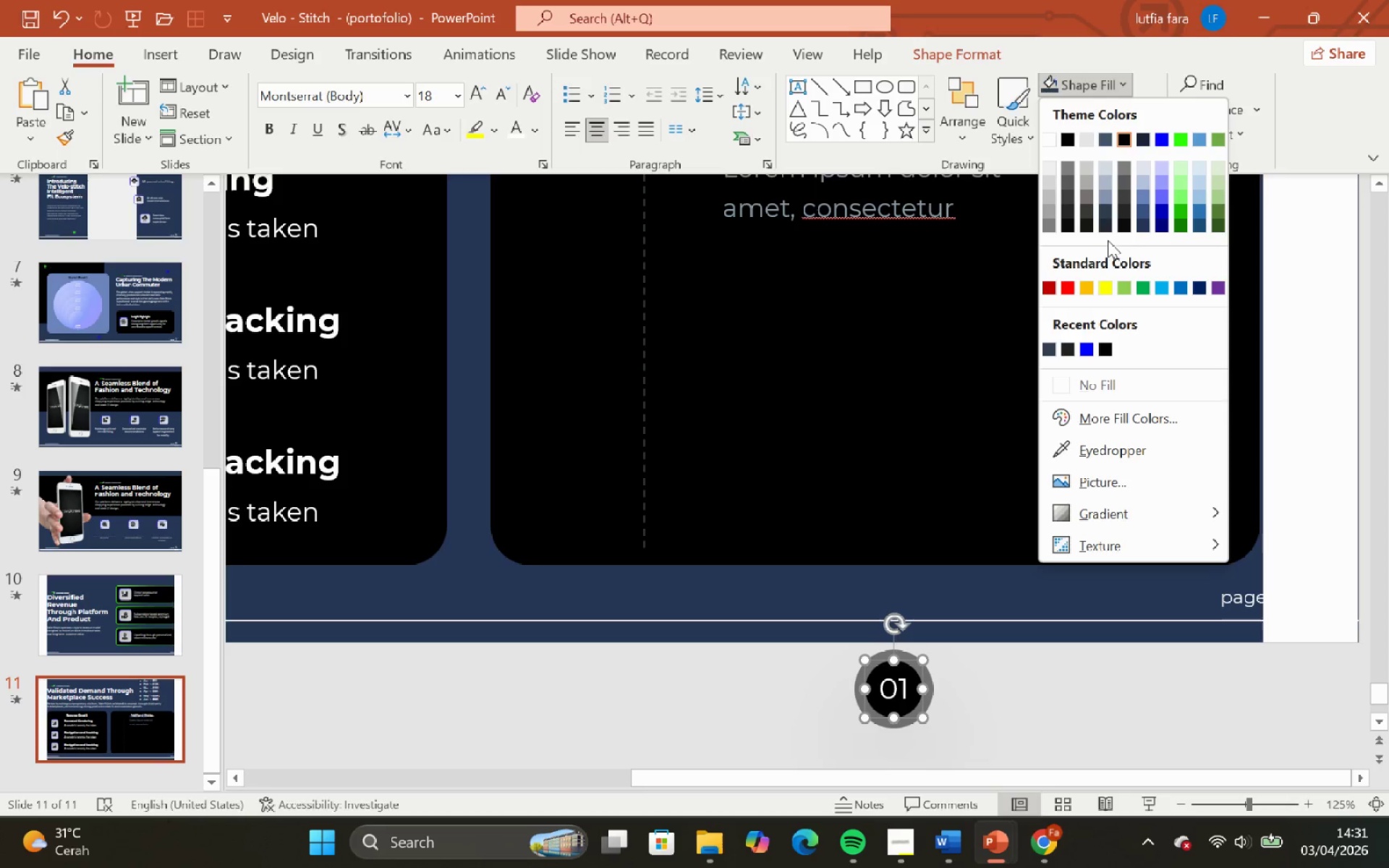 
wait(5.45)
 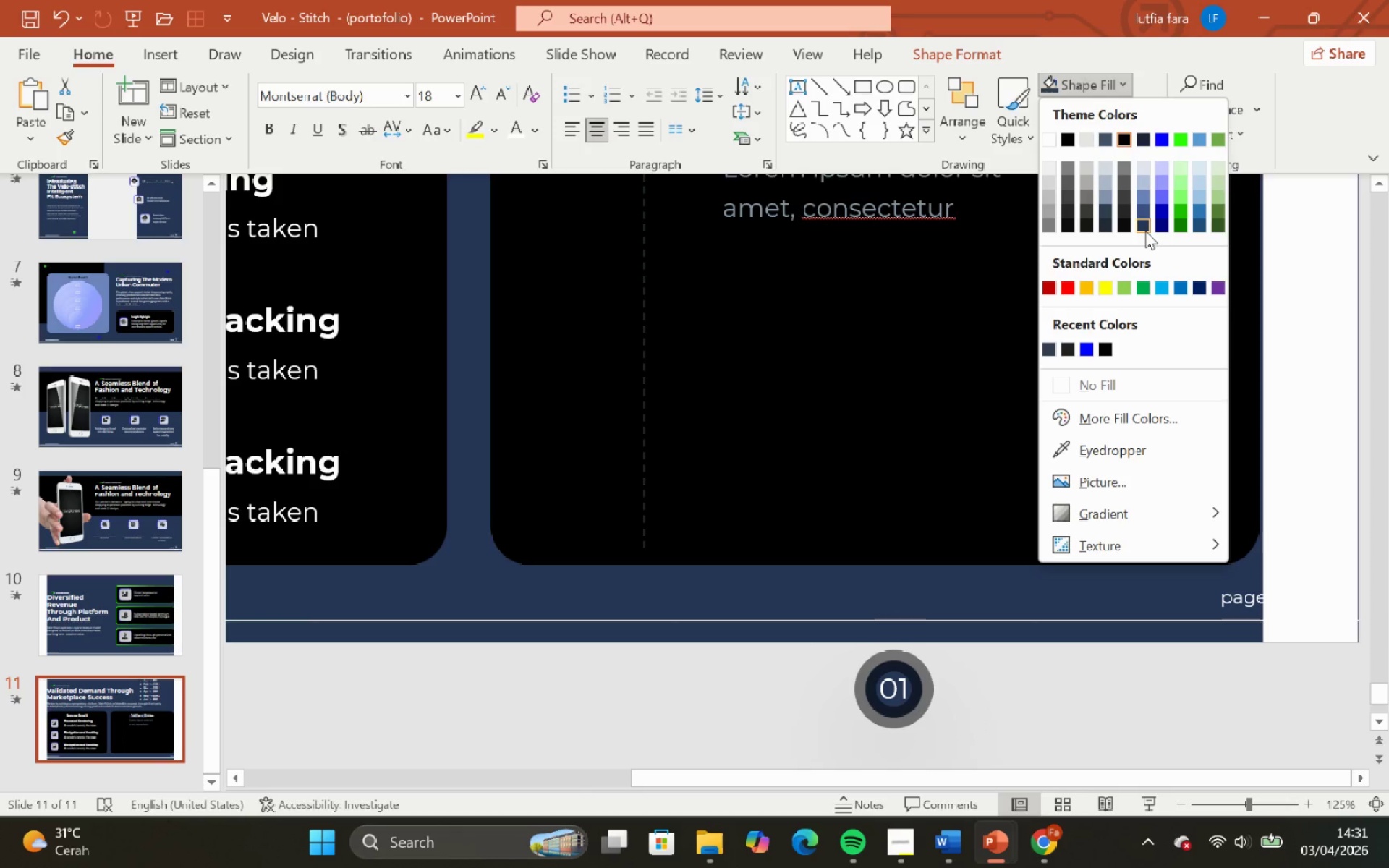 
left_click([1100, 225])
 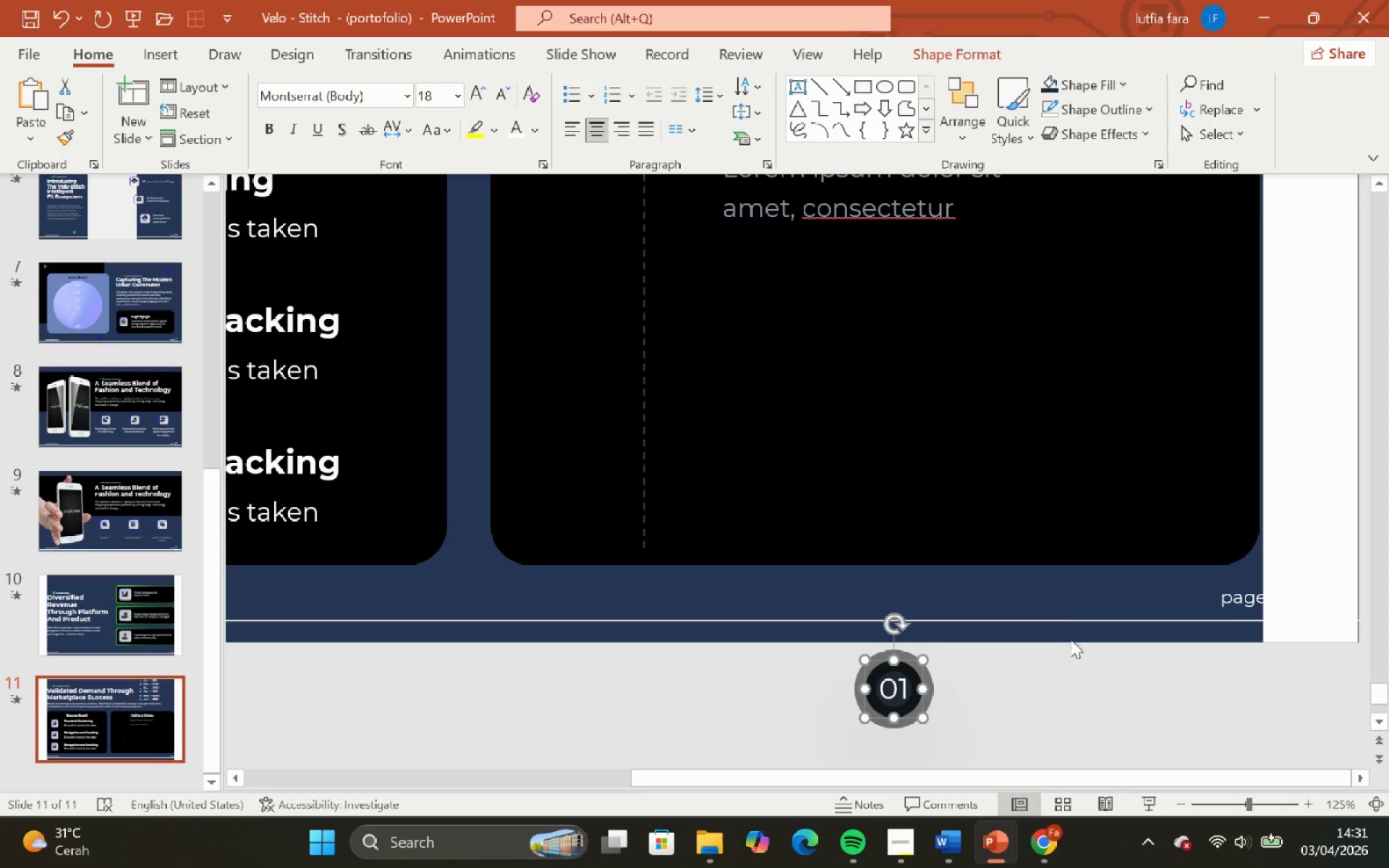 
left_click([1085, 671])
 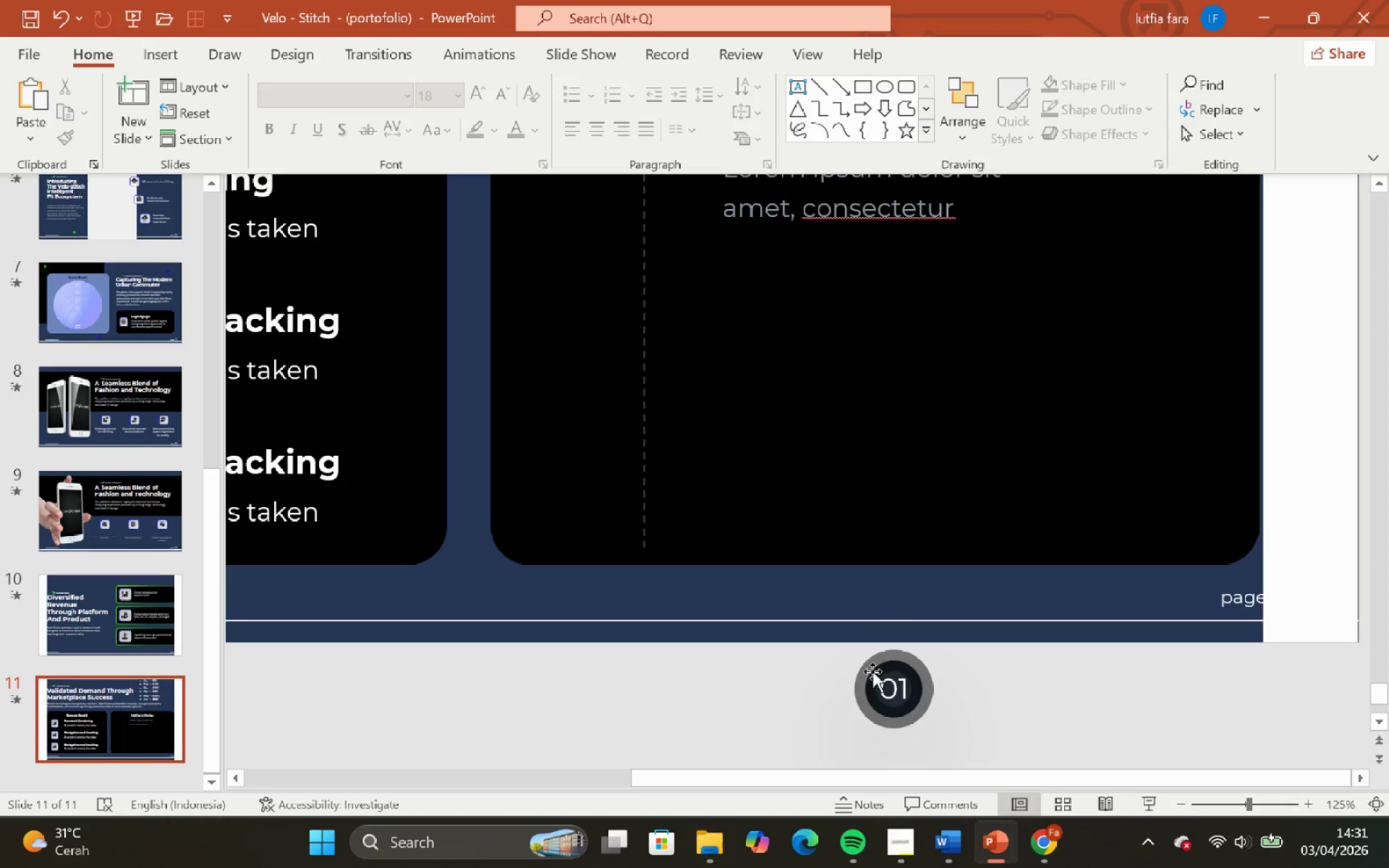 
left_click([865, 656])
 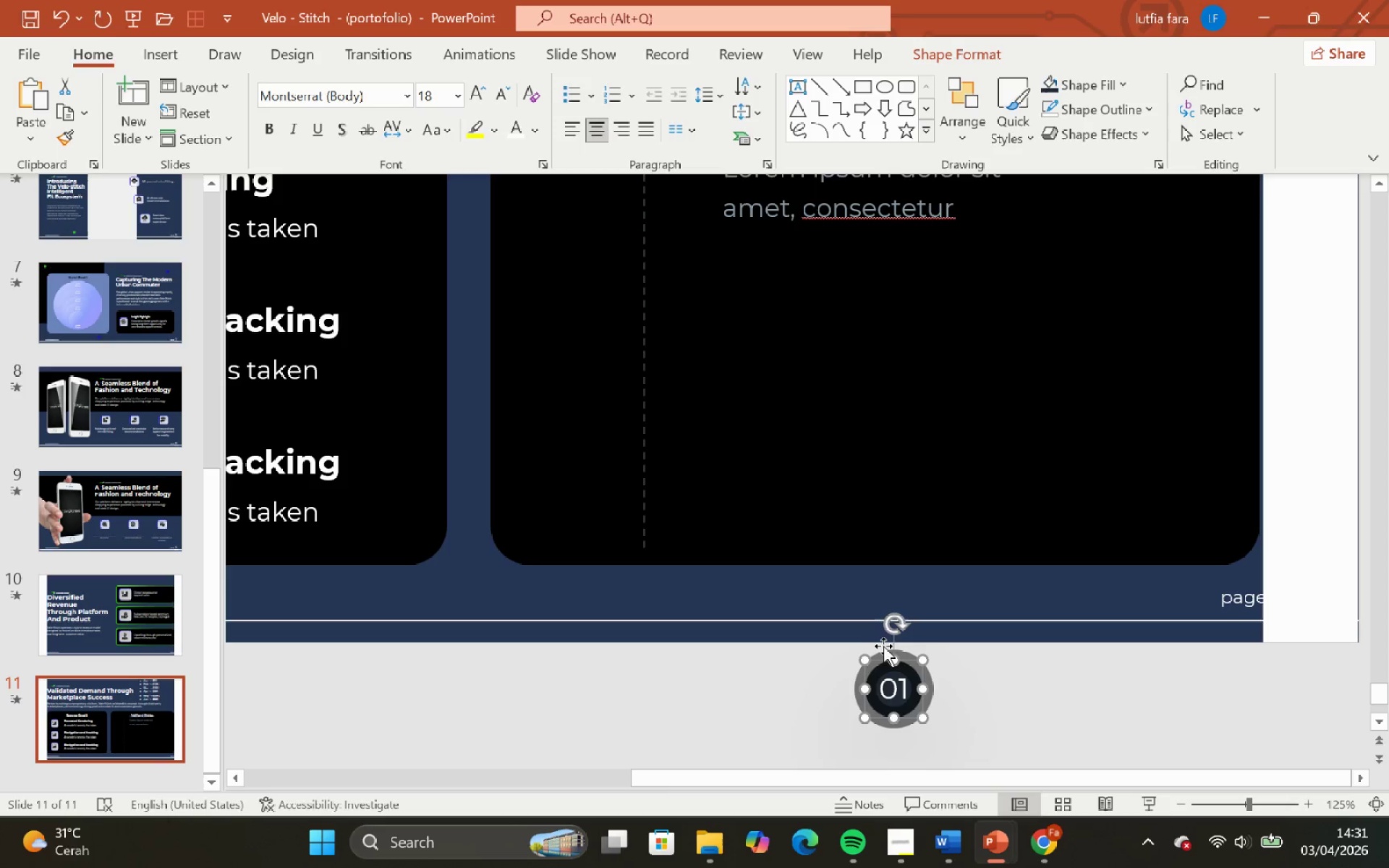 
double_click([889, 647])
 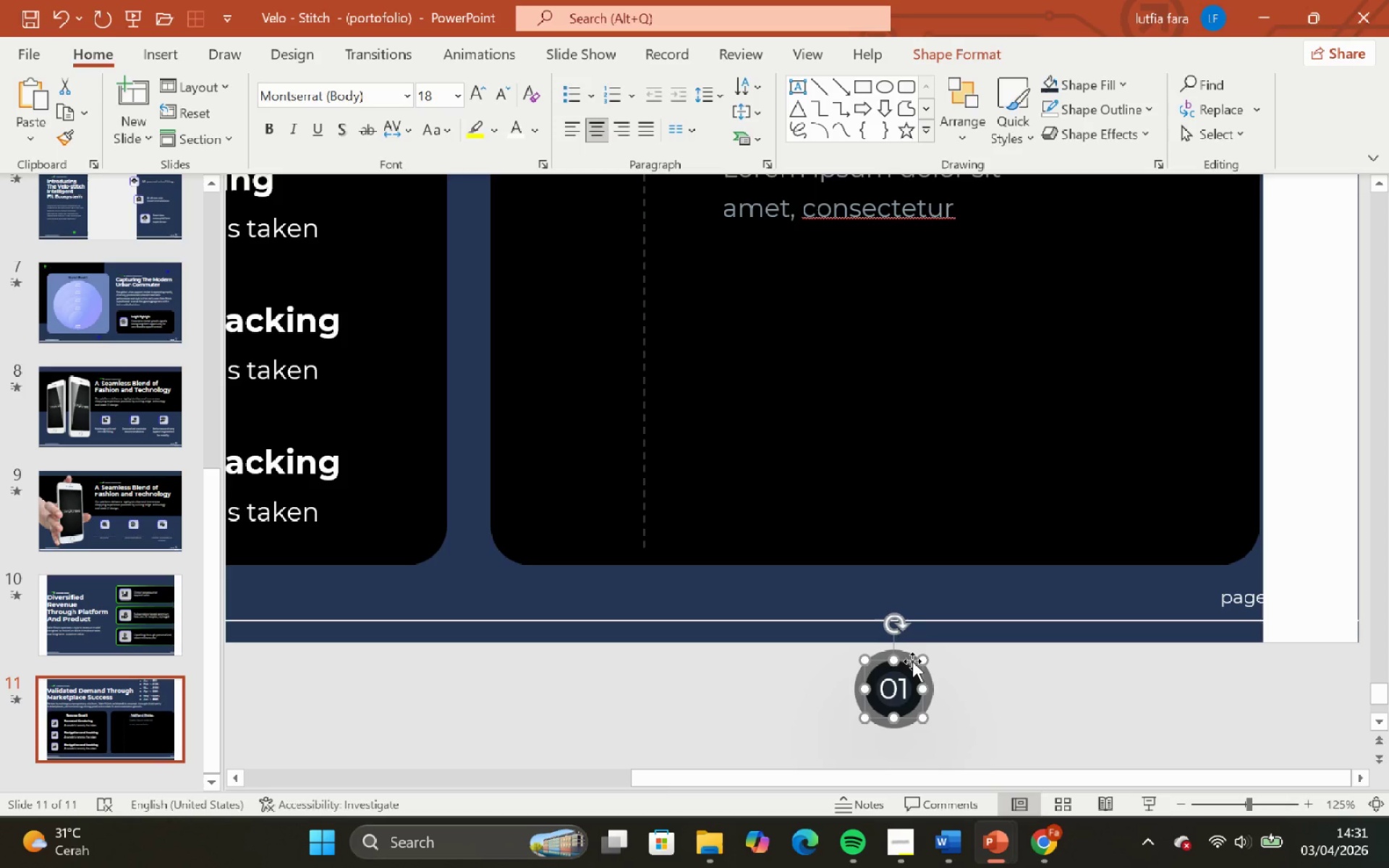 
left_click_drag(start_coordinate=[912, 661], to_coordinate=[866, 665])
 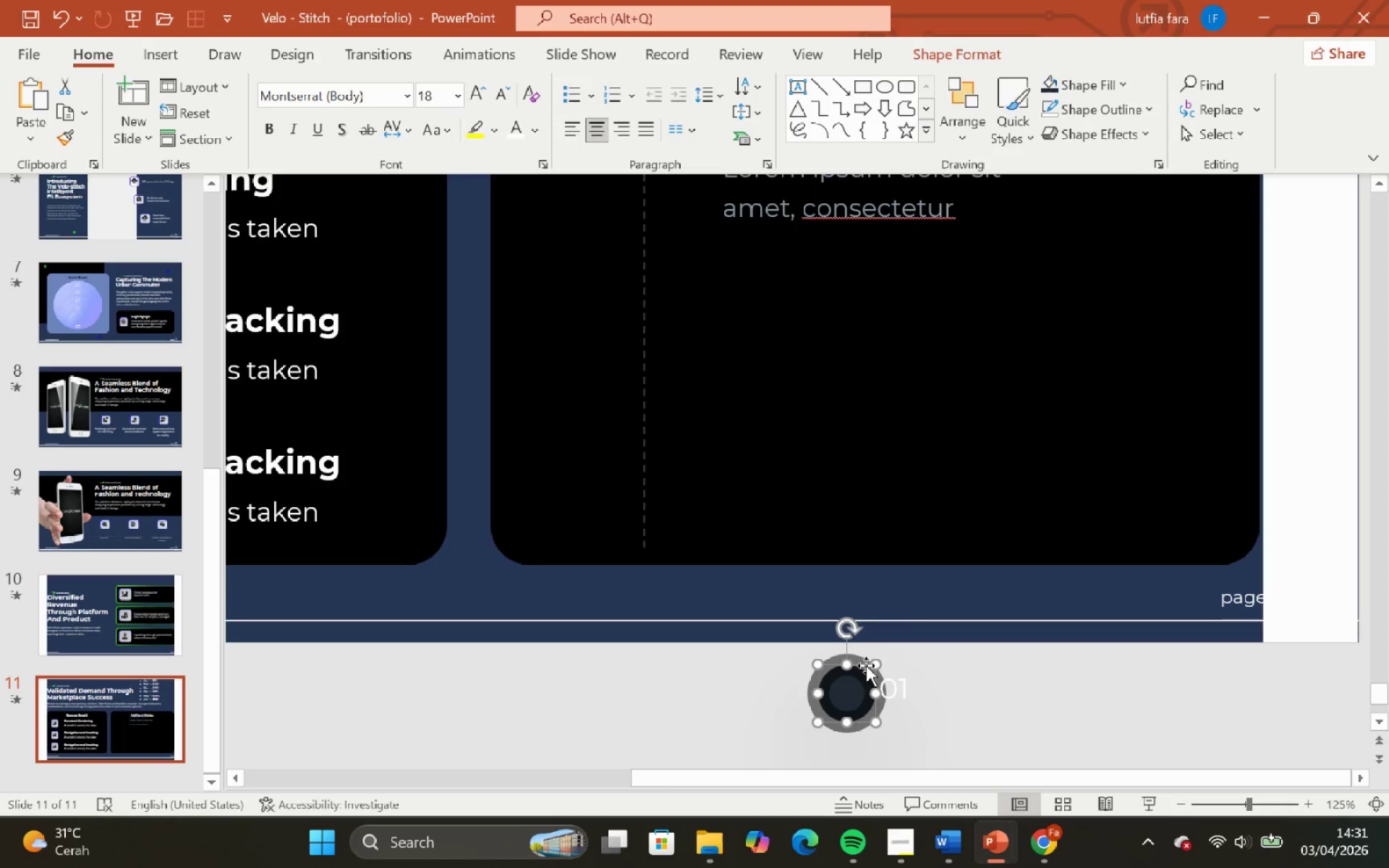 
key(Control+Z)
 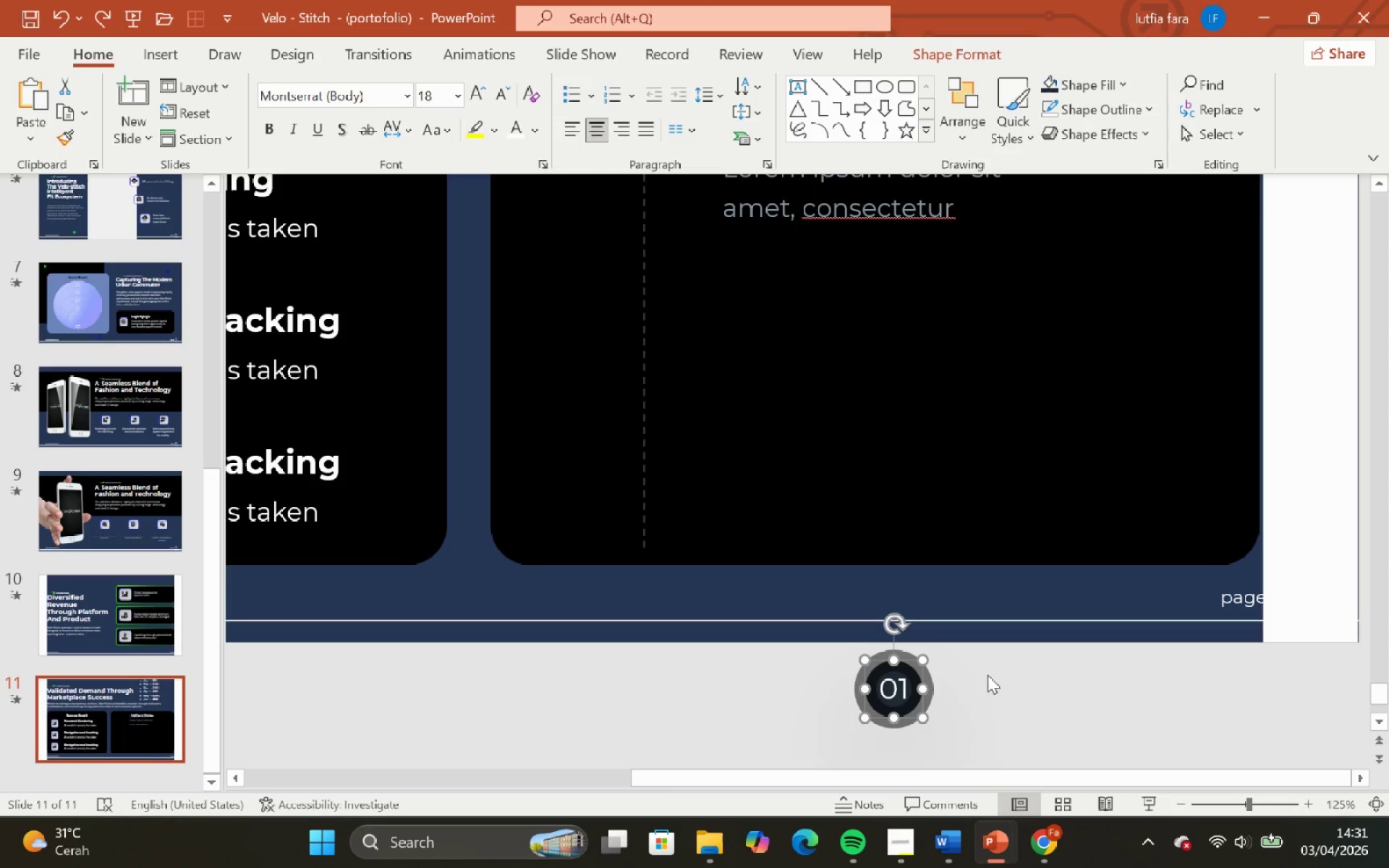 
left_click([987, 675])
 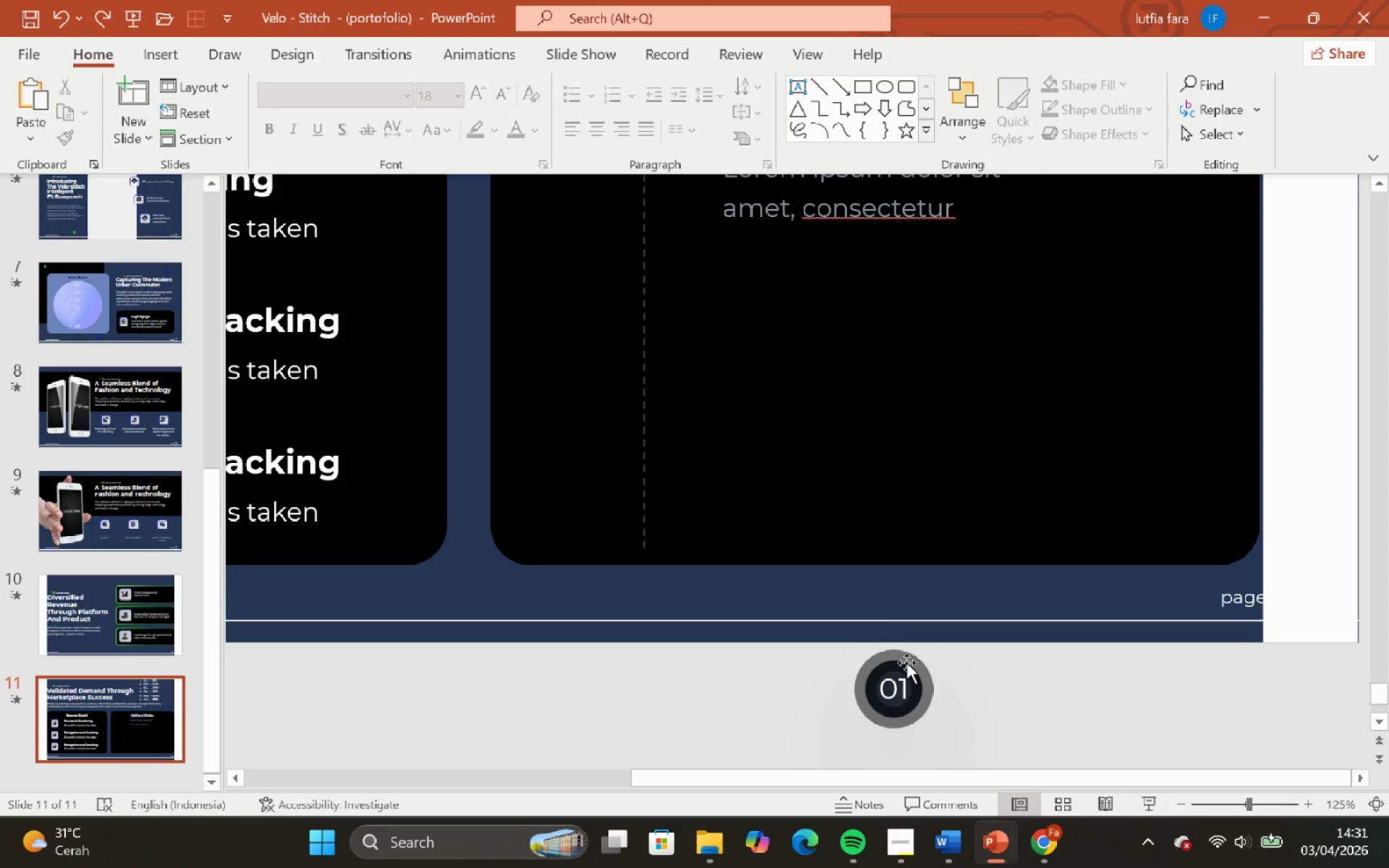 
left_click([906, 663])
 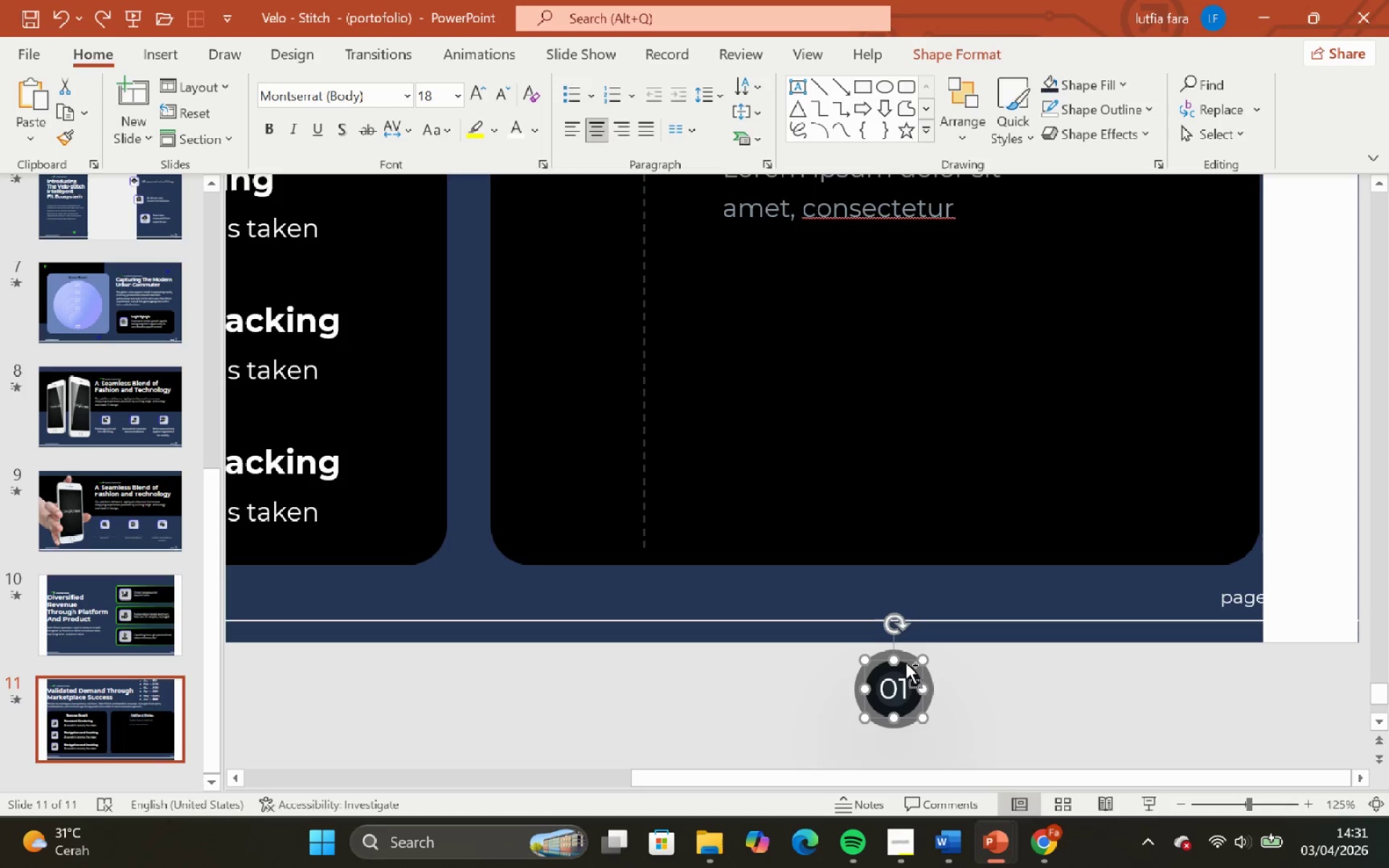 
hold_key(key=ControlLeft, duration=0.89)
hold_key(key=ShiftLeft, duration=0.66)
scroll: coordinate [906, 663], scroll_direction: up, amount: 4.0
 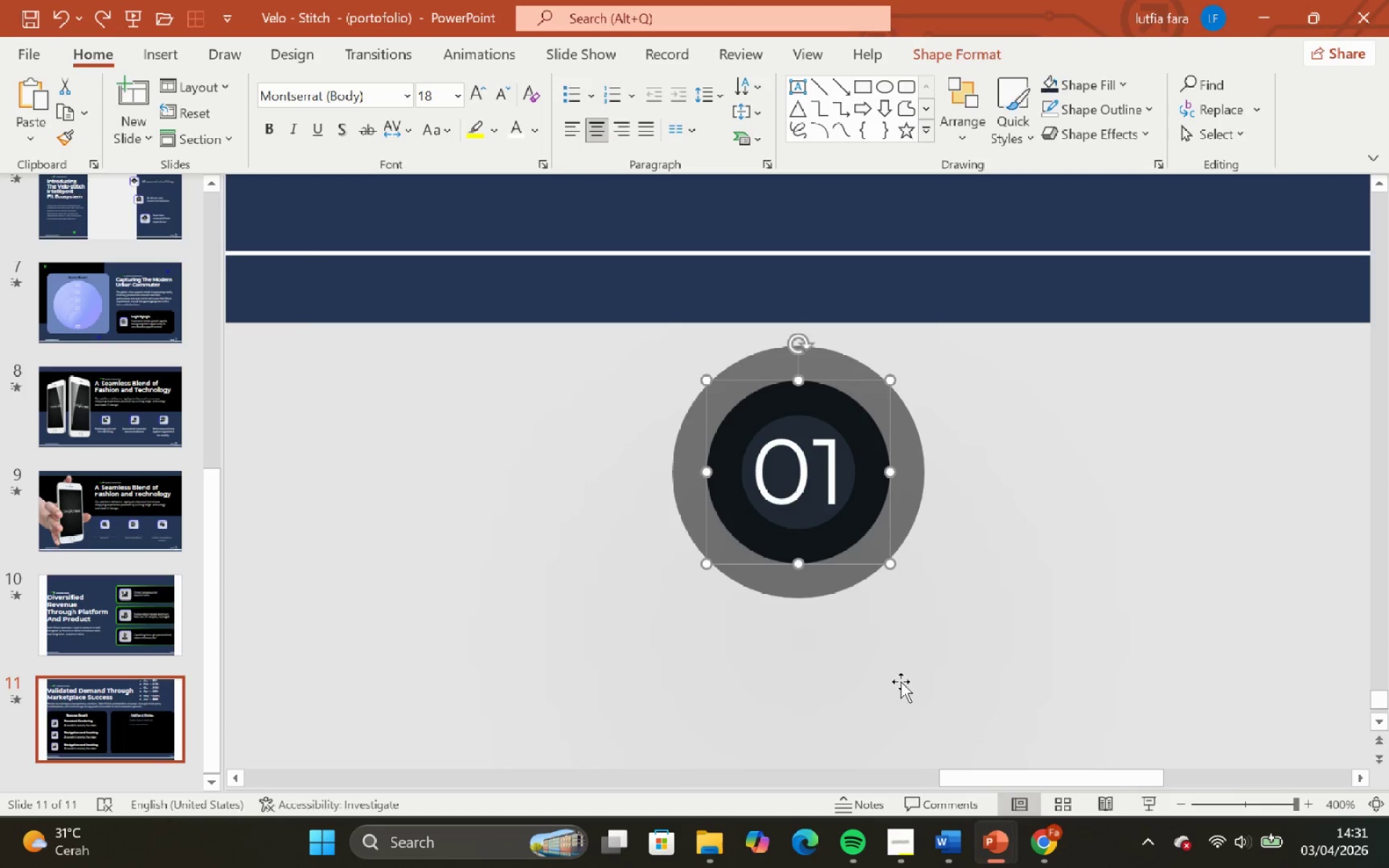 
key(Control+Shift+G)
 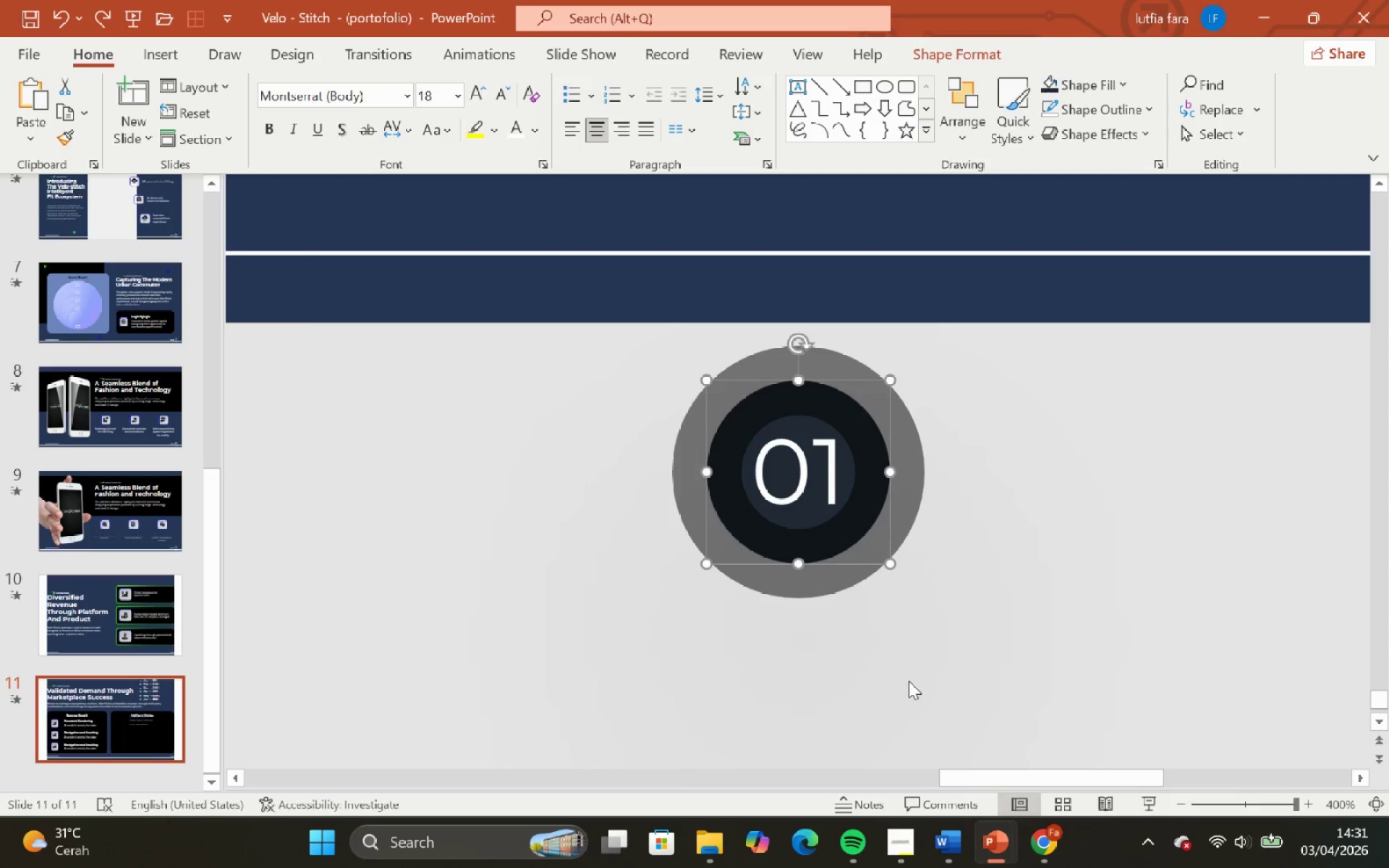 
left_click([921, 669])
 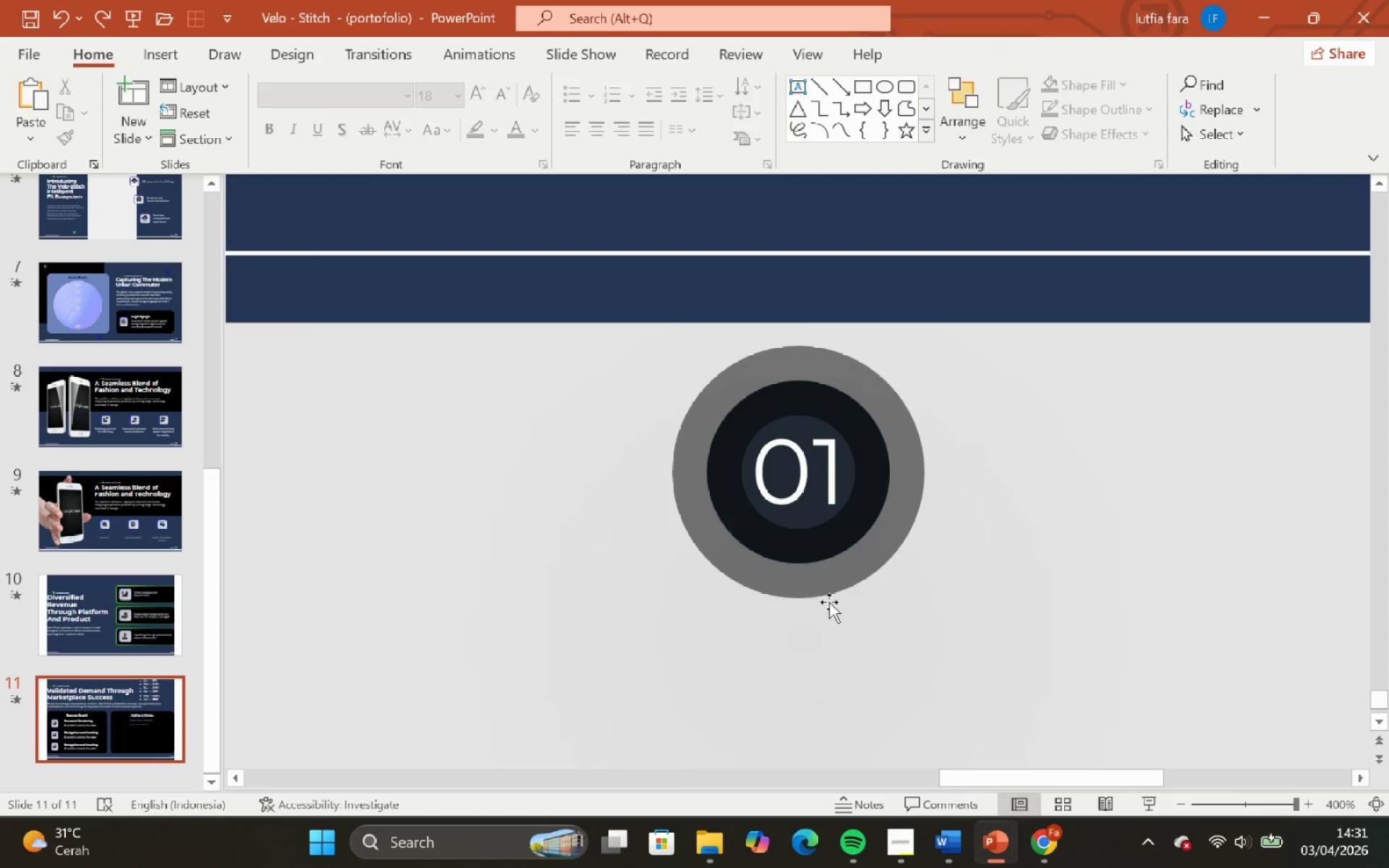 
left_click([825, 592])
 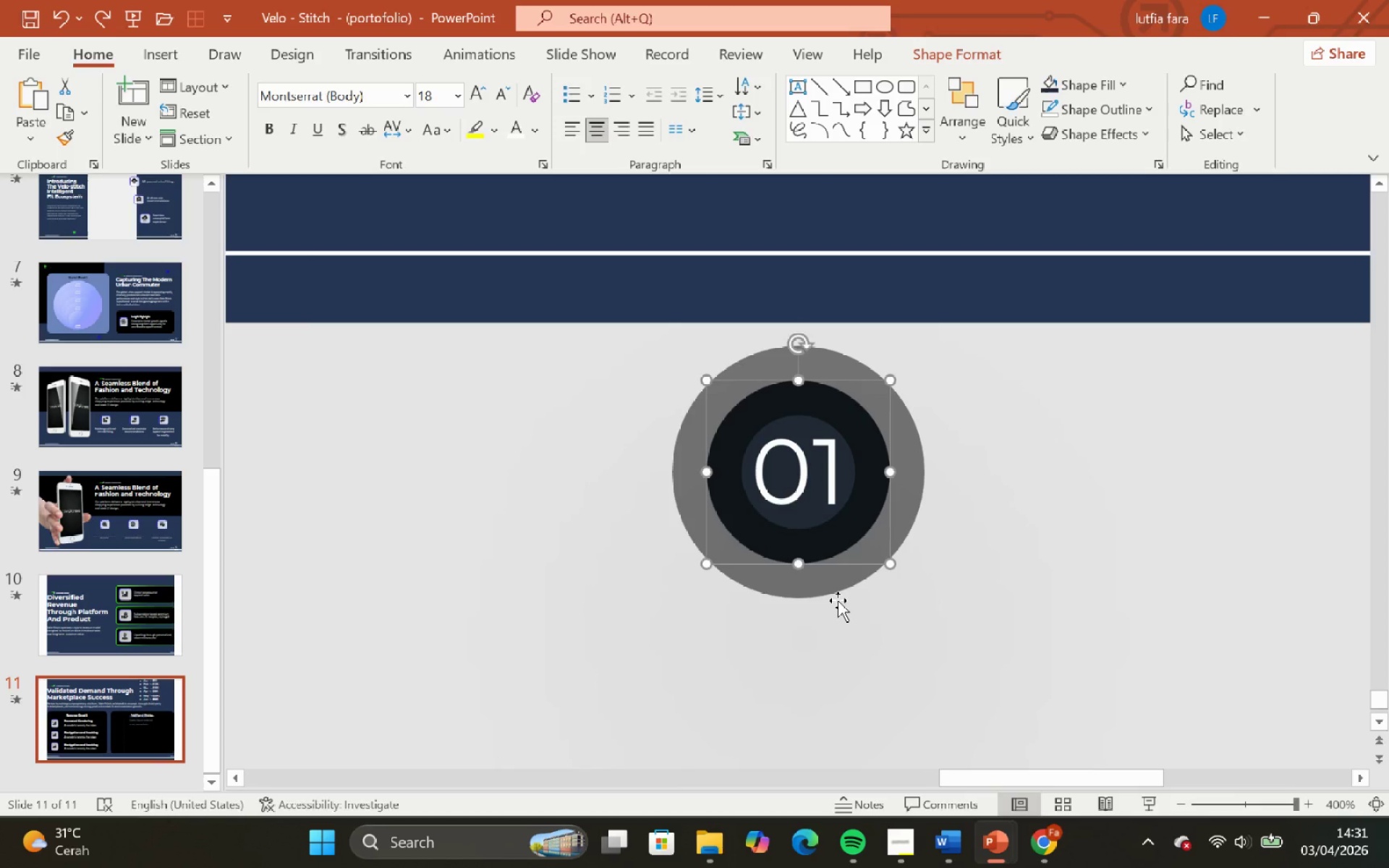 
left_click([838, 600])
 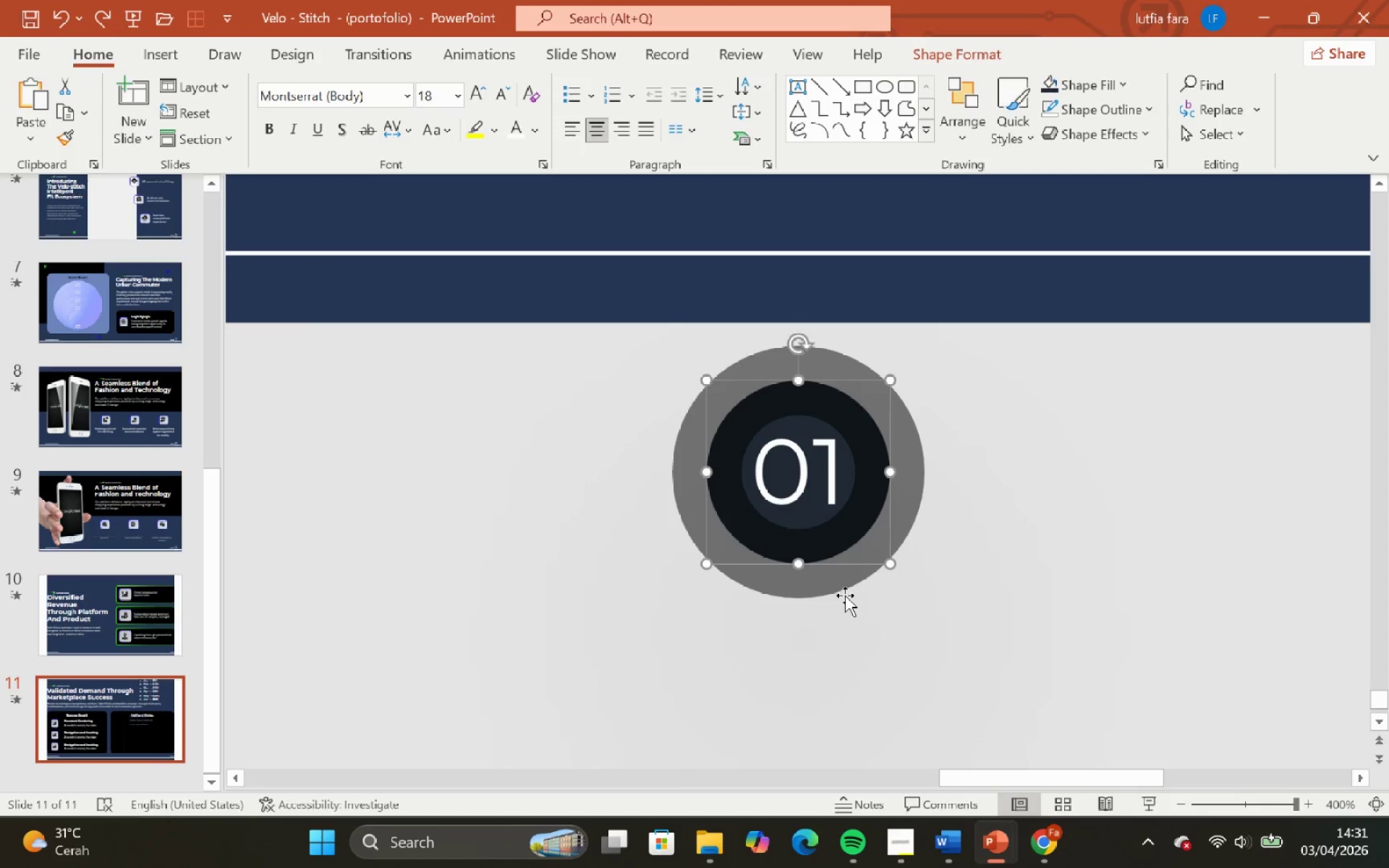 
key(Control+Shift+G)
 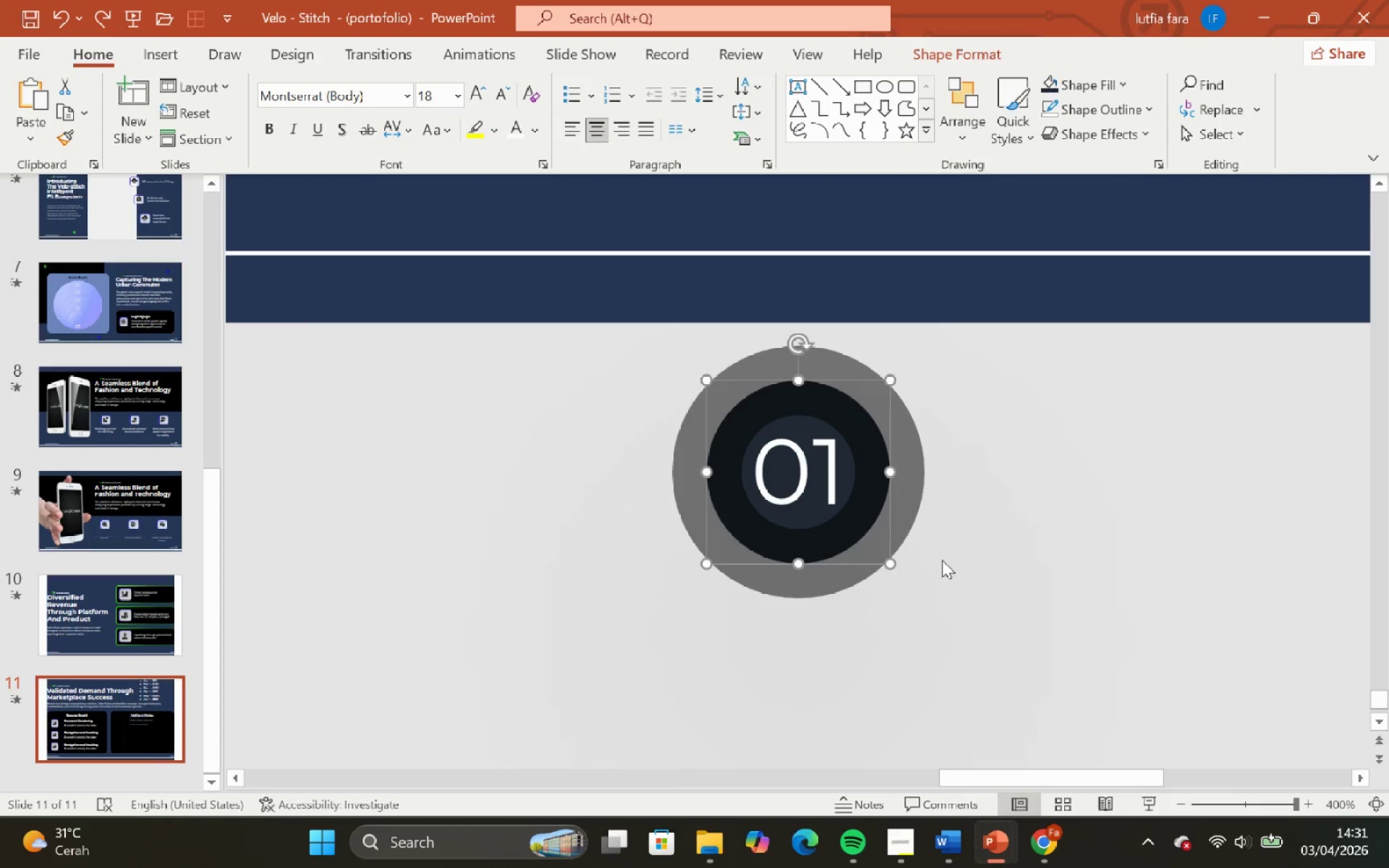 
left_click([1018, 524])
 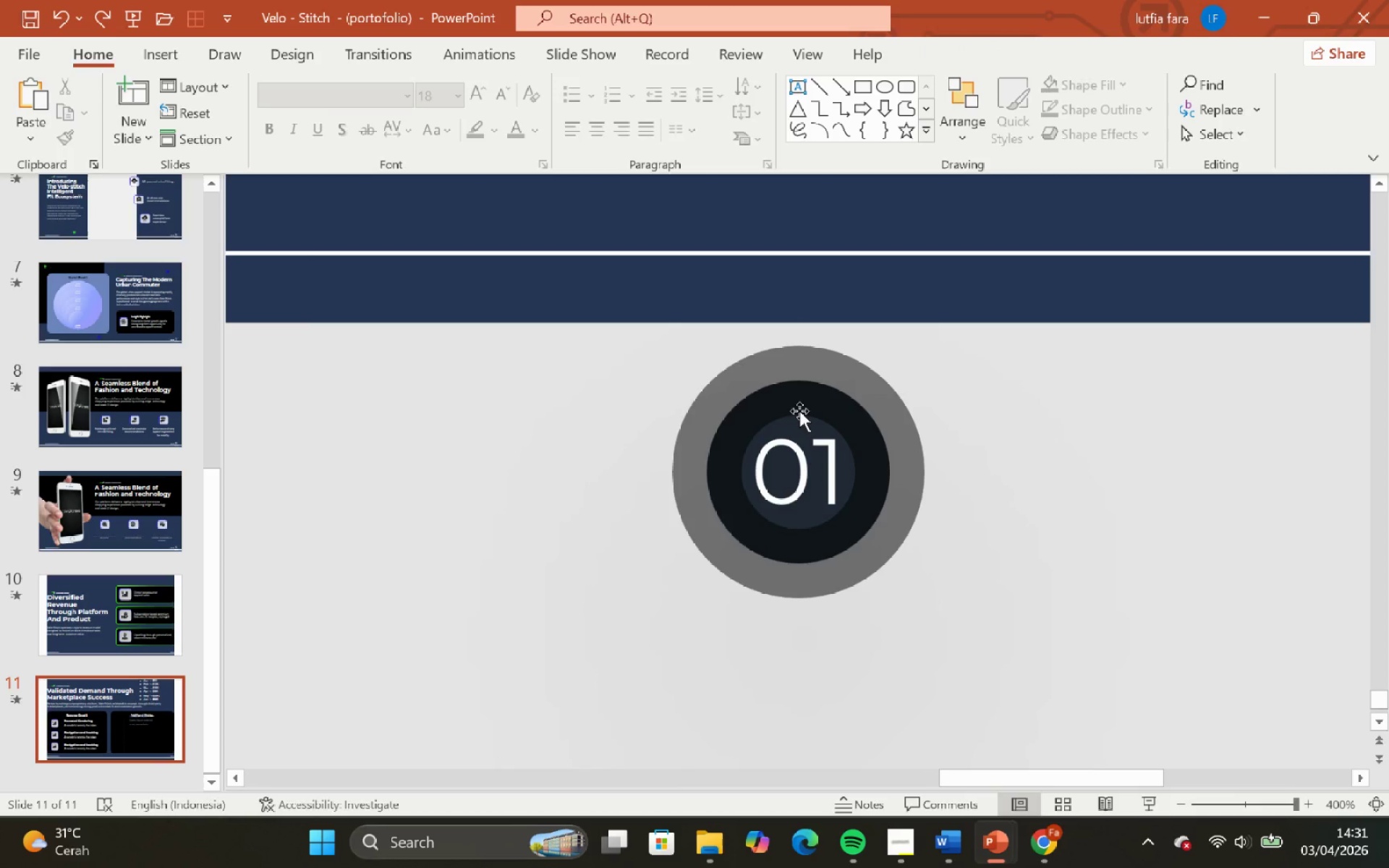 
hold_key(key=ControlLeft, duration=0.7)
hold_key(key=ShiftLeft, duration=0.47)
scroll: coordinate [795, 412], scroll_direction: down, amount: 3.0
 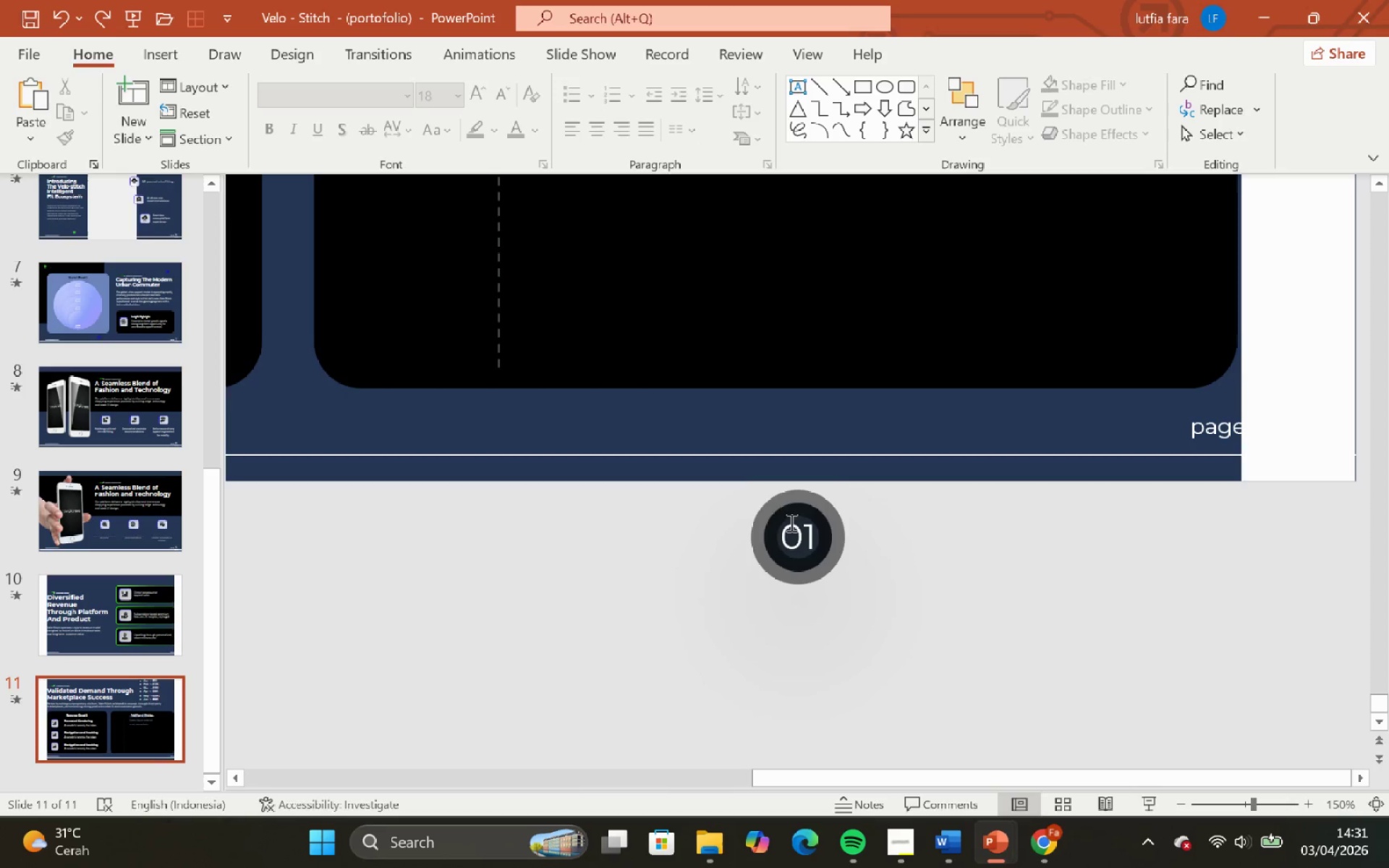 
left_click([790, 521])
 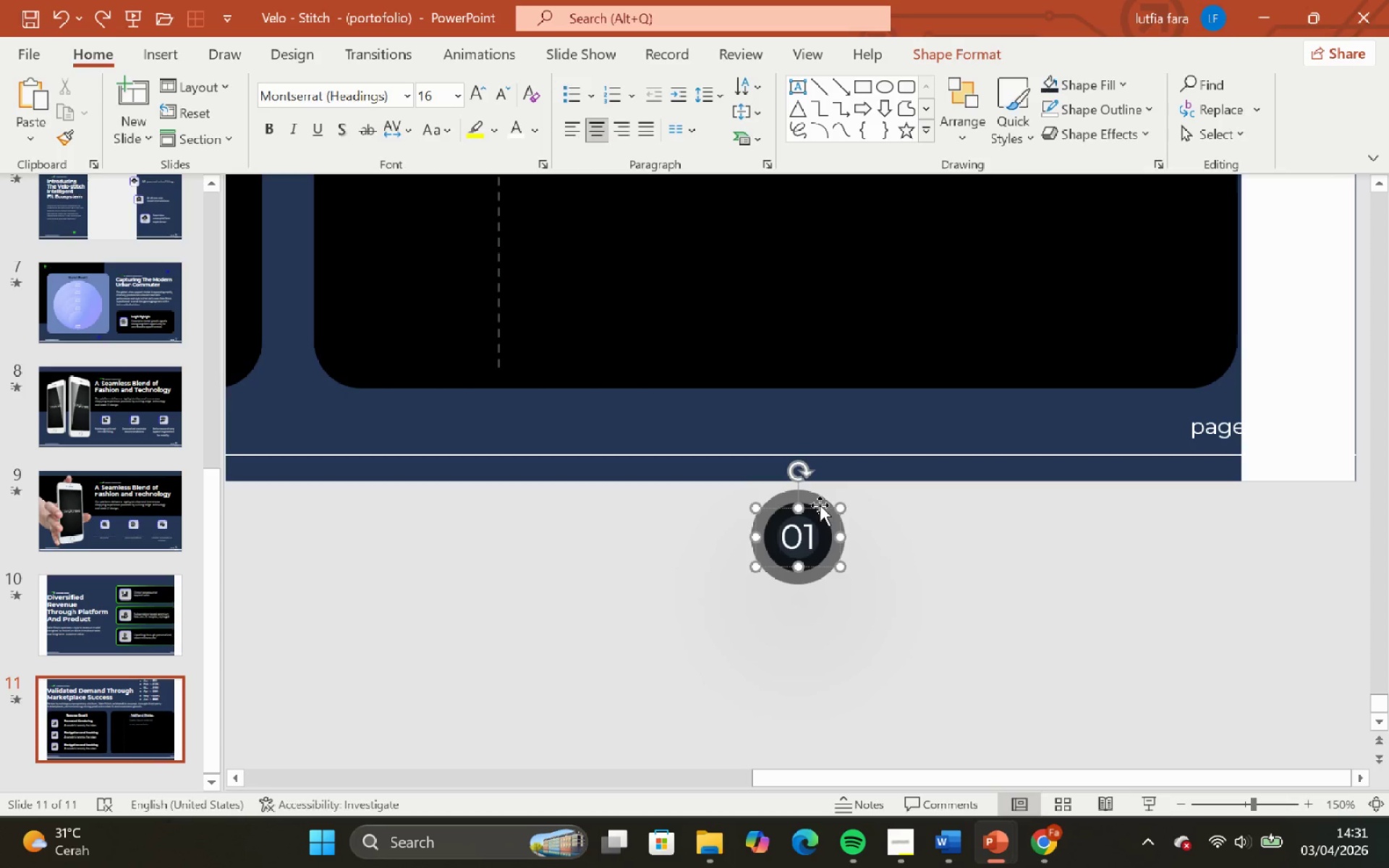 
left_click_drag(start_coordinate=[820, 507], to_coordinate=[637, 629])
 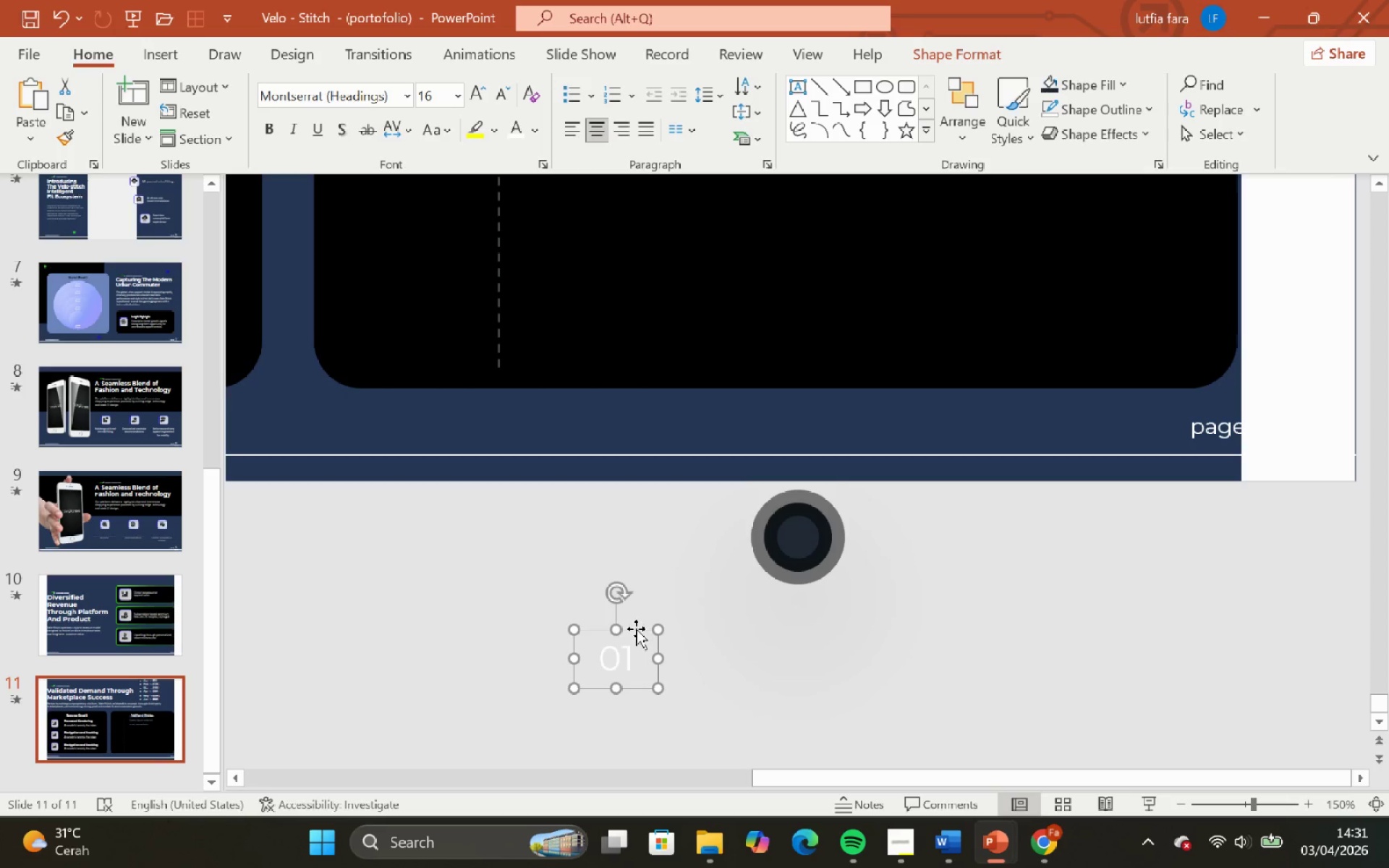 
key(Control+Z)
 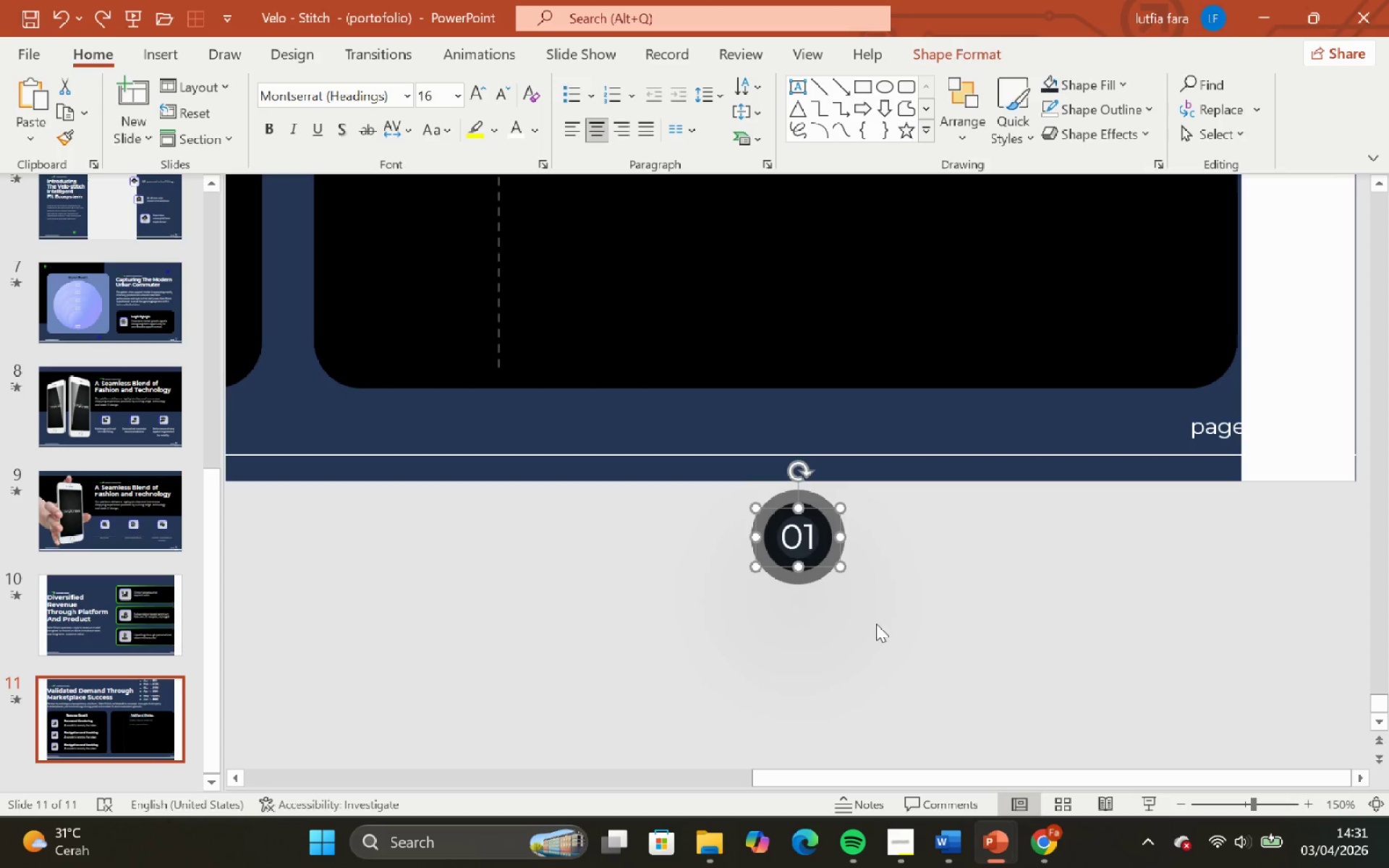 
left_click([876, 624])
 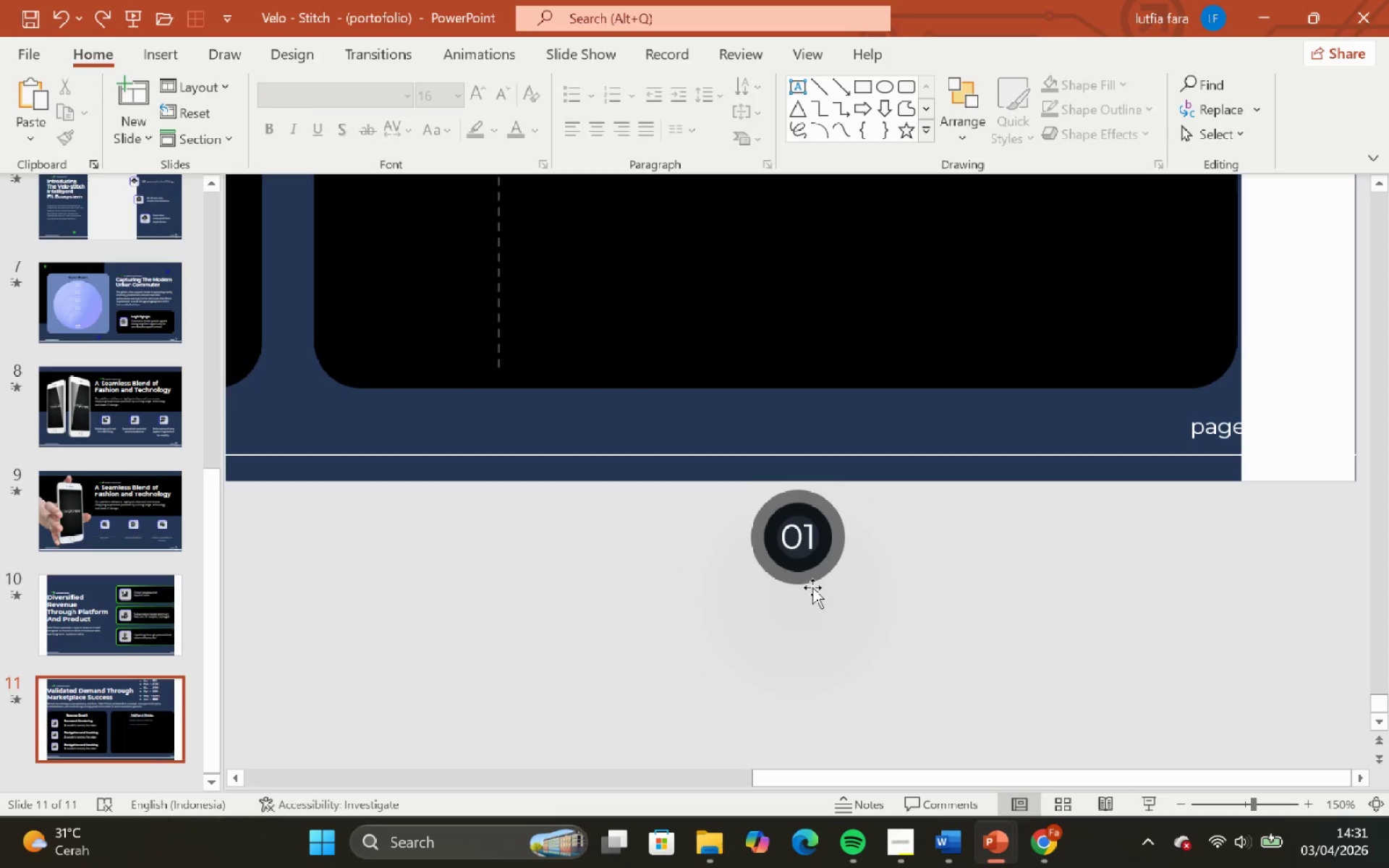 
left_click([812, 587])
 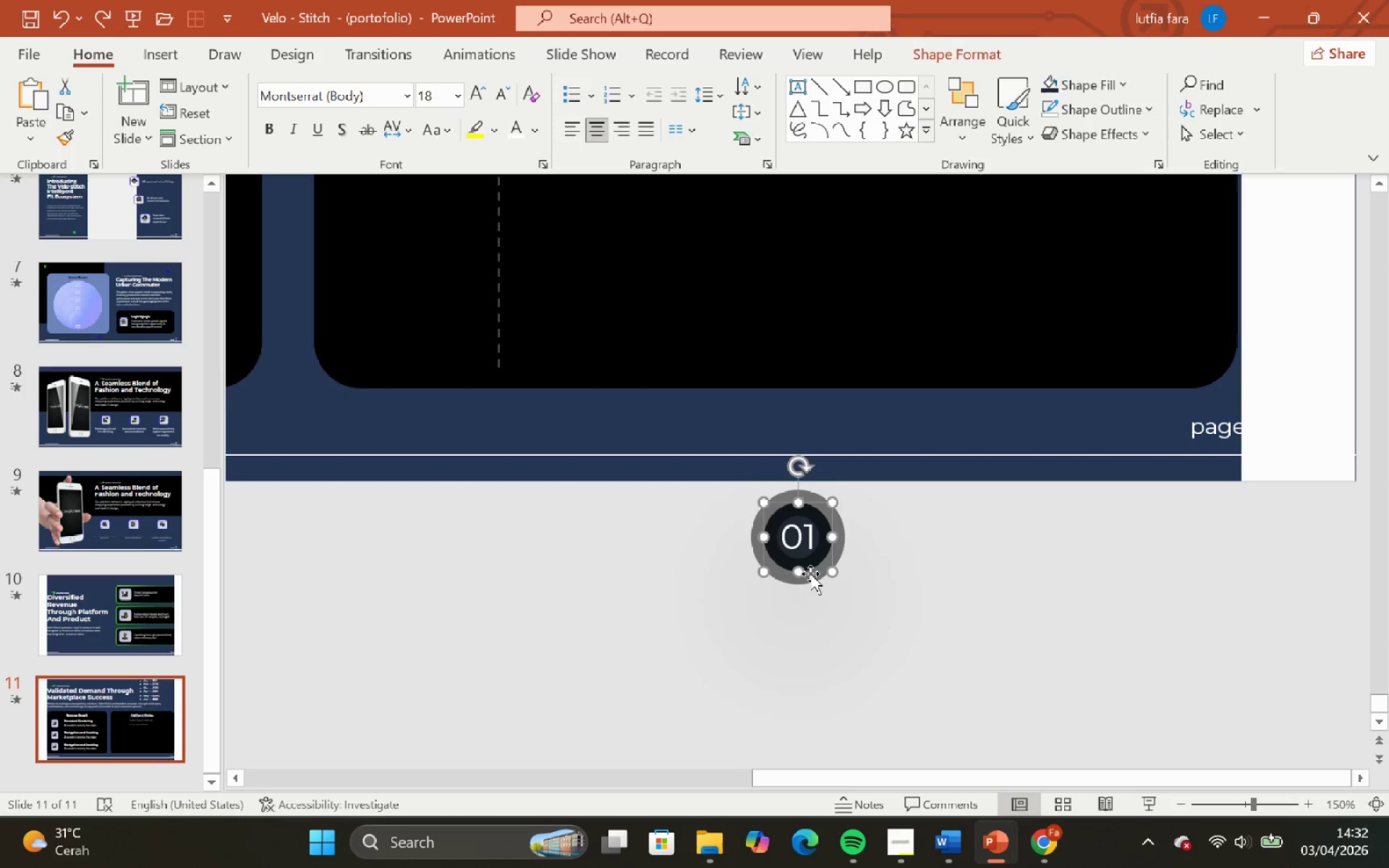 
hold_key(key=ControlLeft, duration=2.48)
hold_key(key=ShiftLeft, duration=0.81)
scroll: coordinate [810, 574], scroll_direction: up, amount: 3.0
 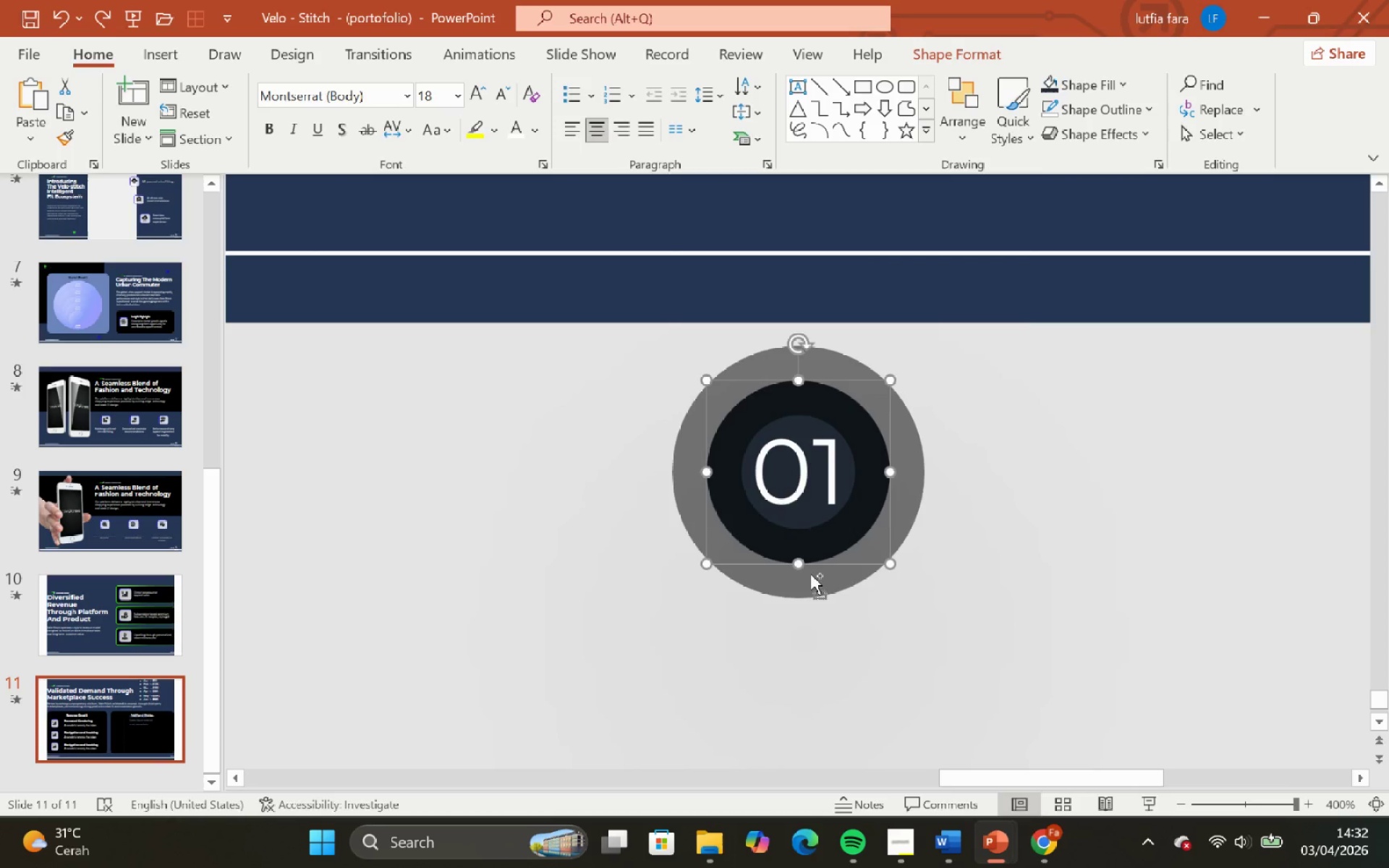 
hold_key(key=ShiftLeft, duration=1.12)
scroll: coordinate [812, 575], scroll_direction: up, amount: 4.0
 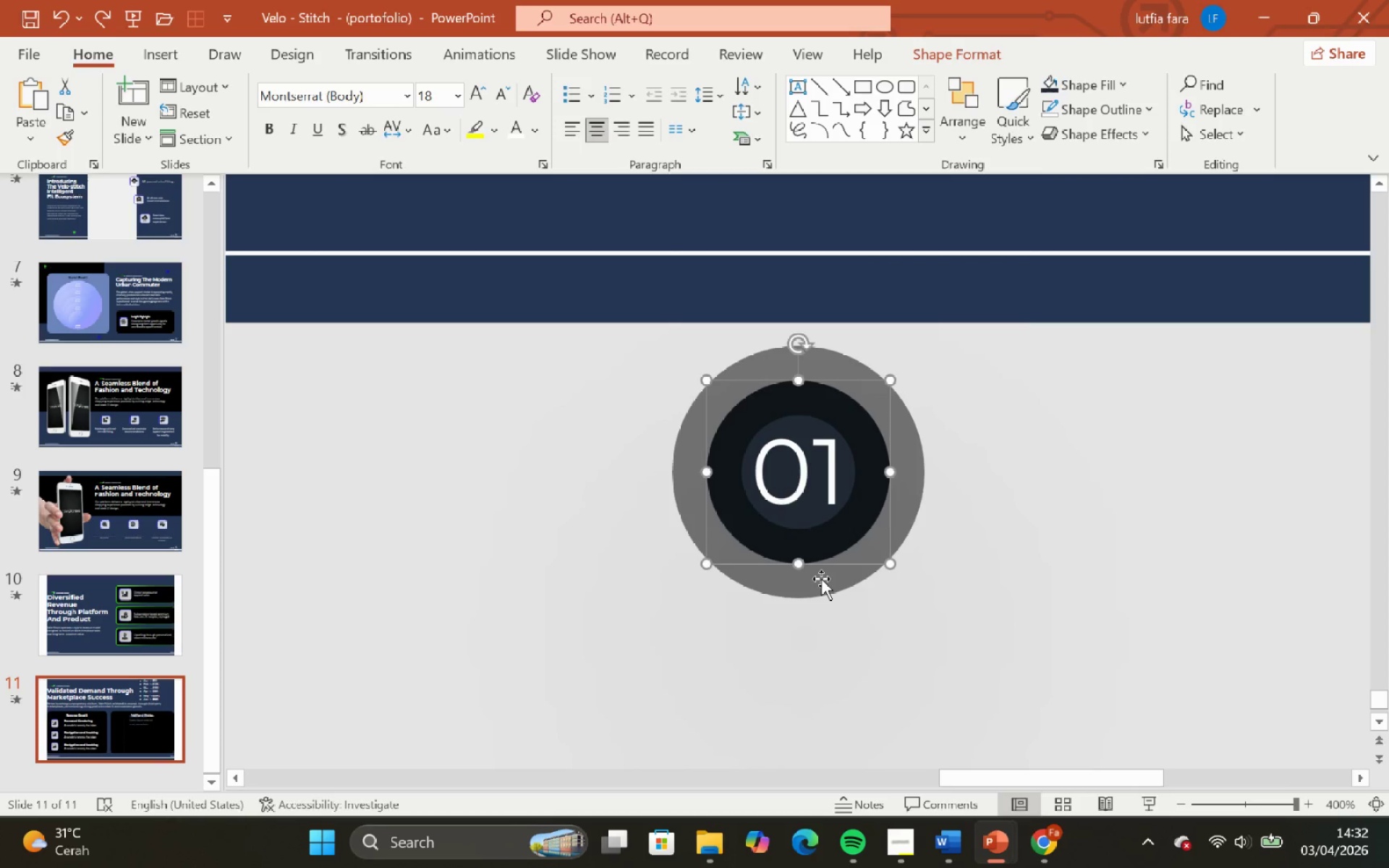 
hold_key(key=ControlLeft, duration=0.7)
hold_key(key=ShiftLeft, duration=0.52)
scroll: coordinate [821, 579], scroll_direction: up, amount: 3.0
 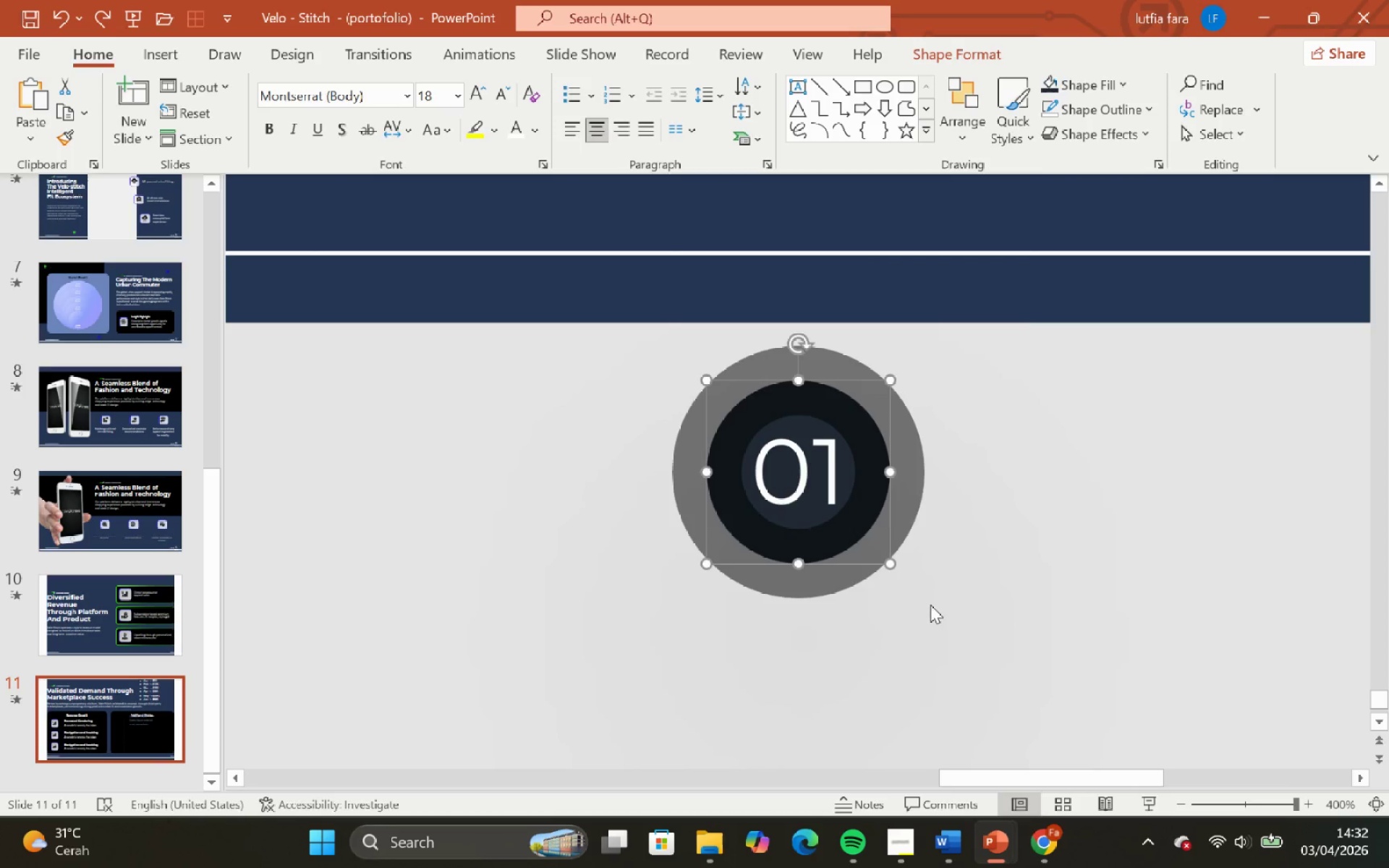 
left_click([930, 605])
 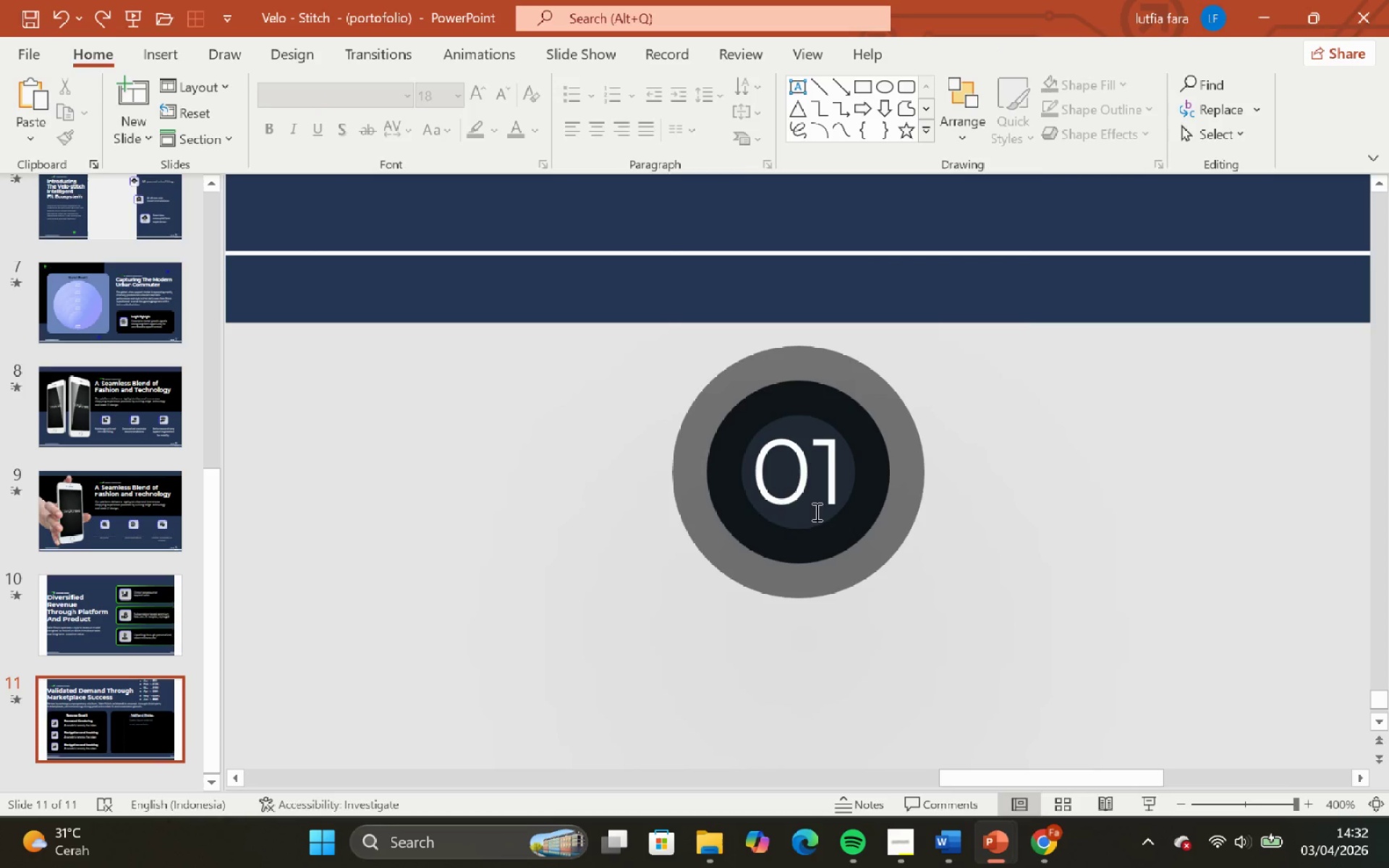 
left_click([815, 511])
 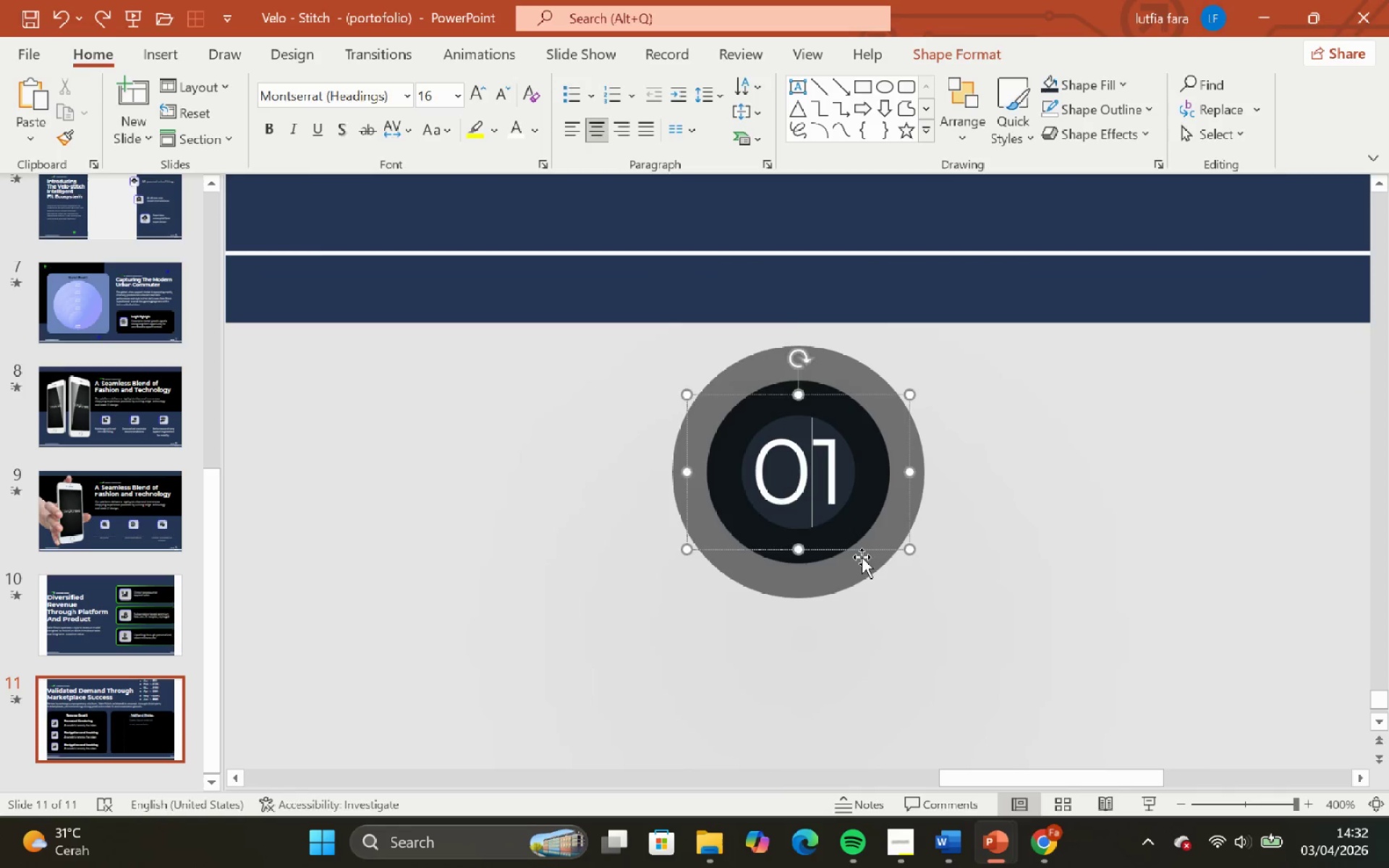 
left_click([862, 557])
 